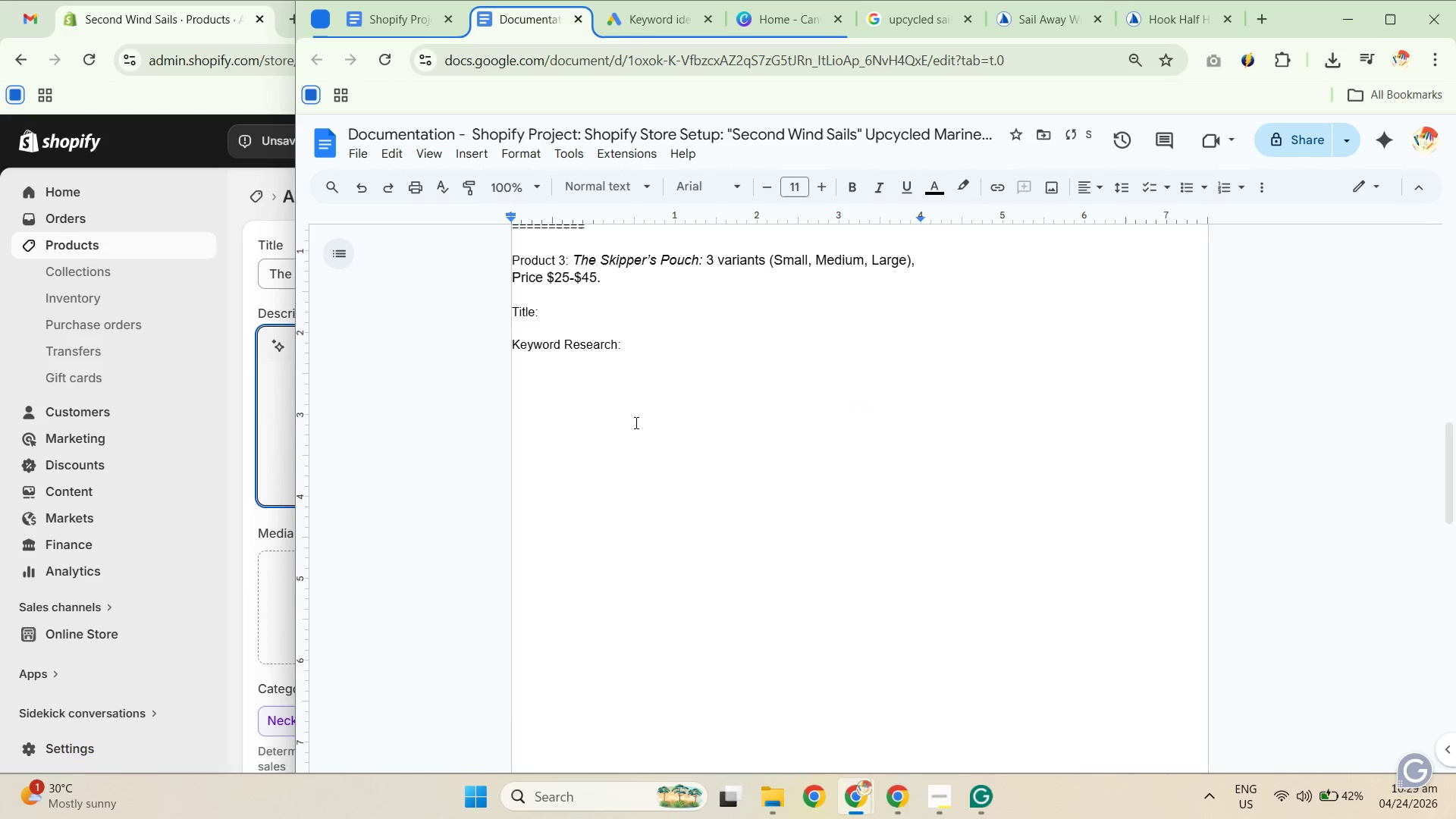 
key(Control+Shift+ShiftLeft)
 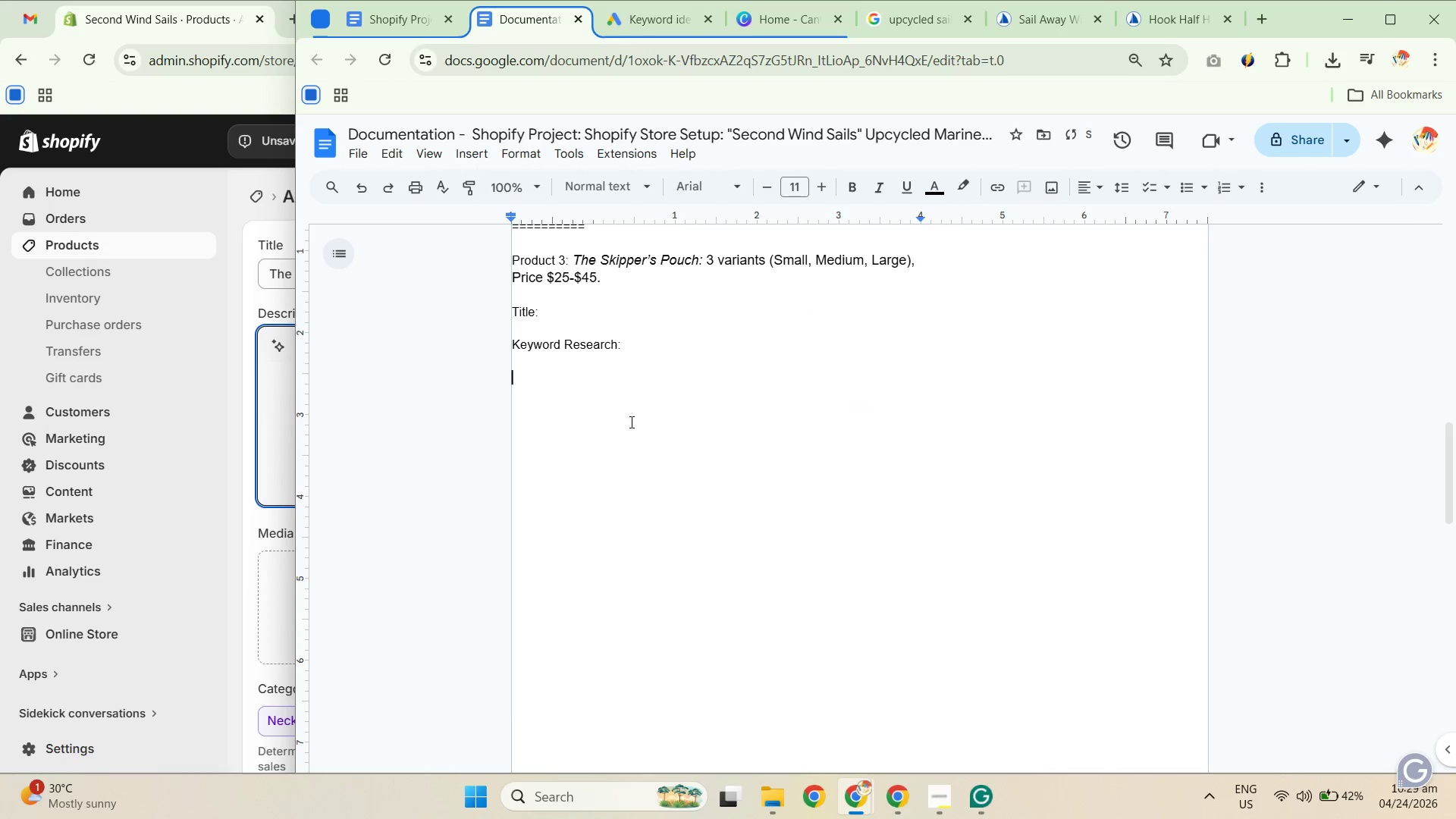 
key(Control+Shift+V)
 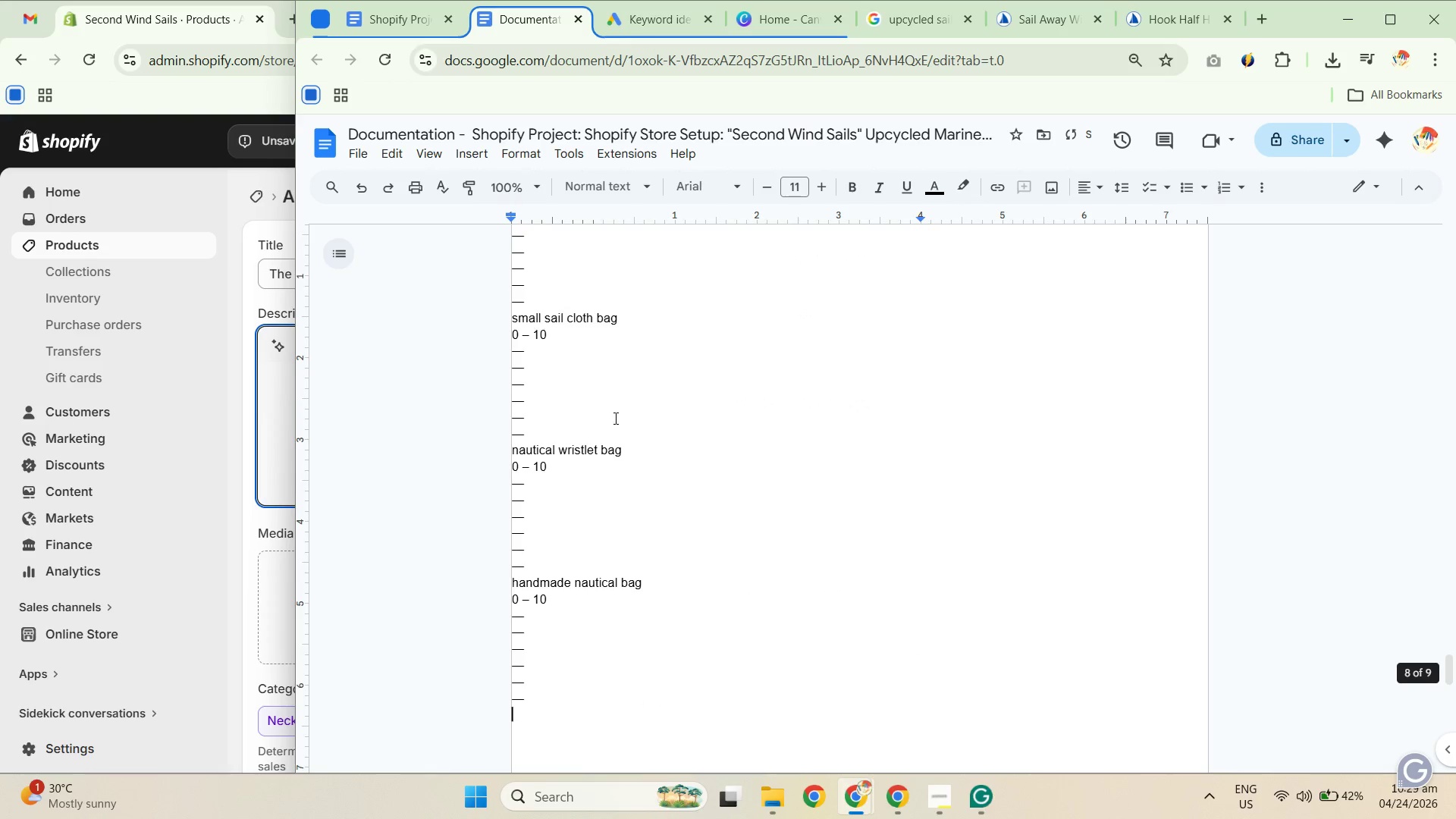 
key(Control+Z)
 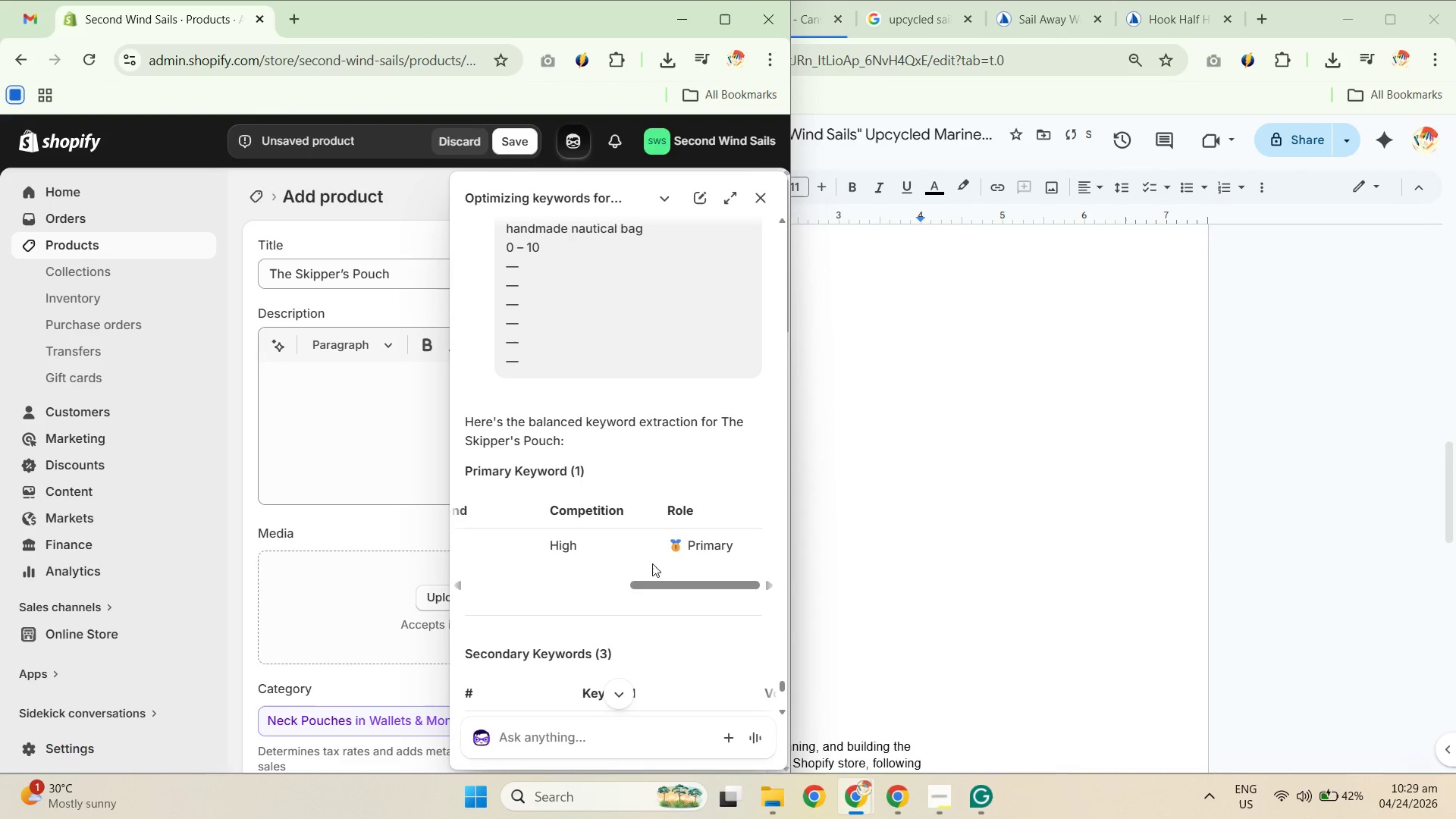 
scroll: coordinate [649, 460], scroll_direction: up, amount: 5.0
 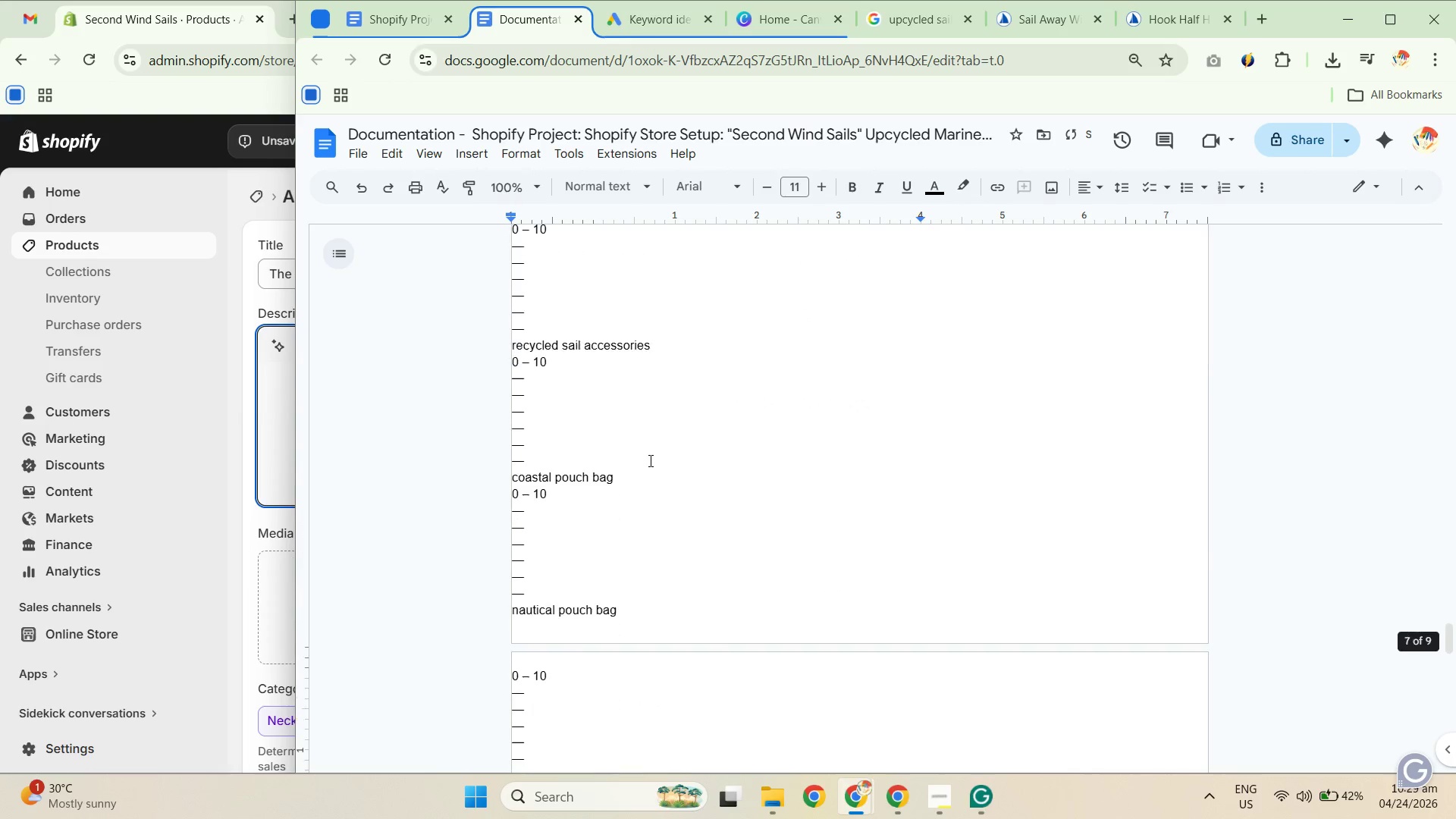 
scroll: coordinate [666, 580], scroll_direction: down, amount: 5.0
 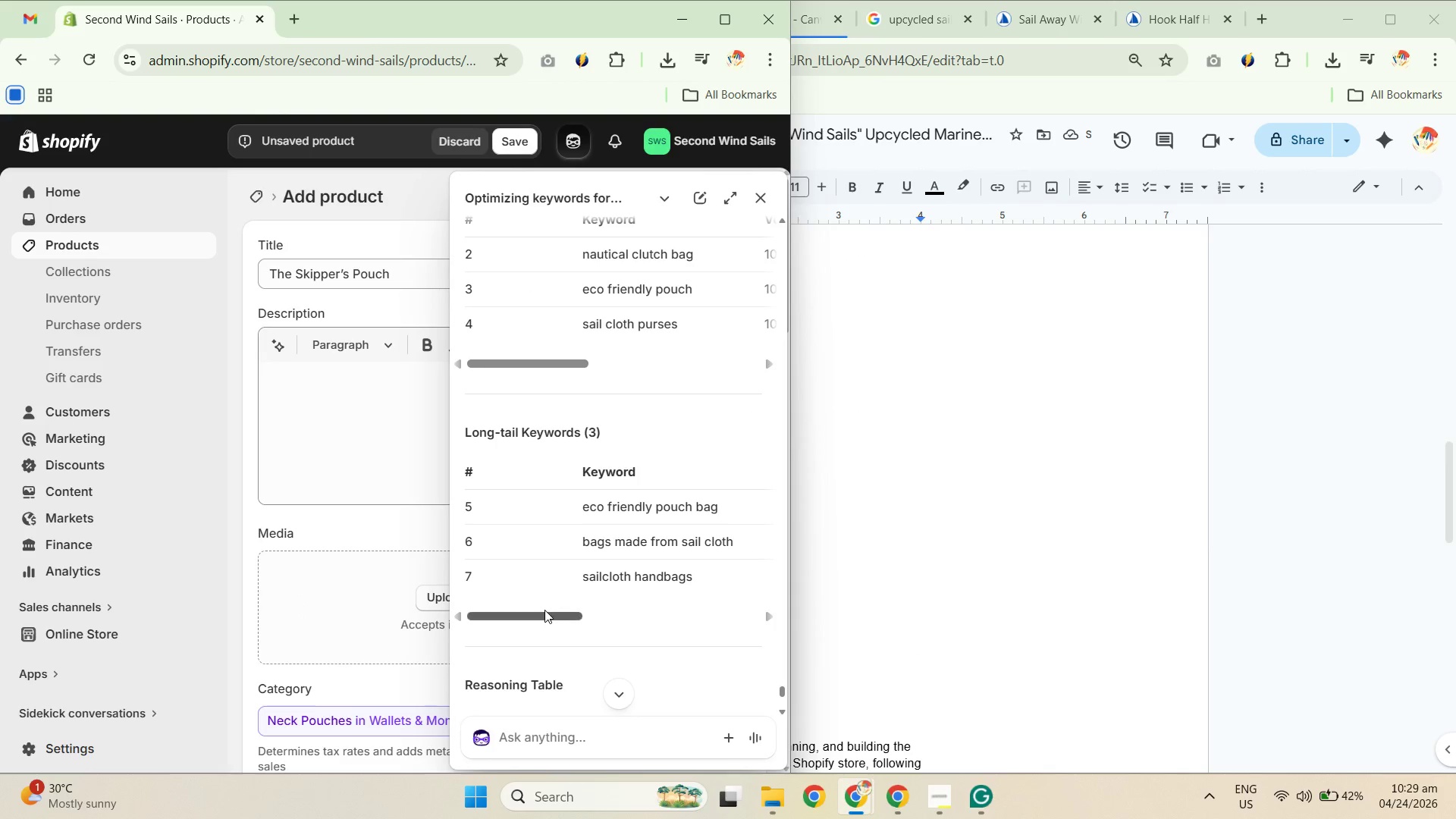 
left_click_drag(start_coordinate=[547, 616], to_coordinate=[798, 651])
 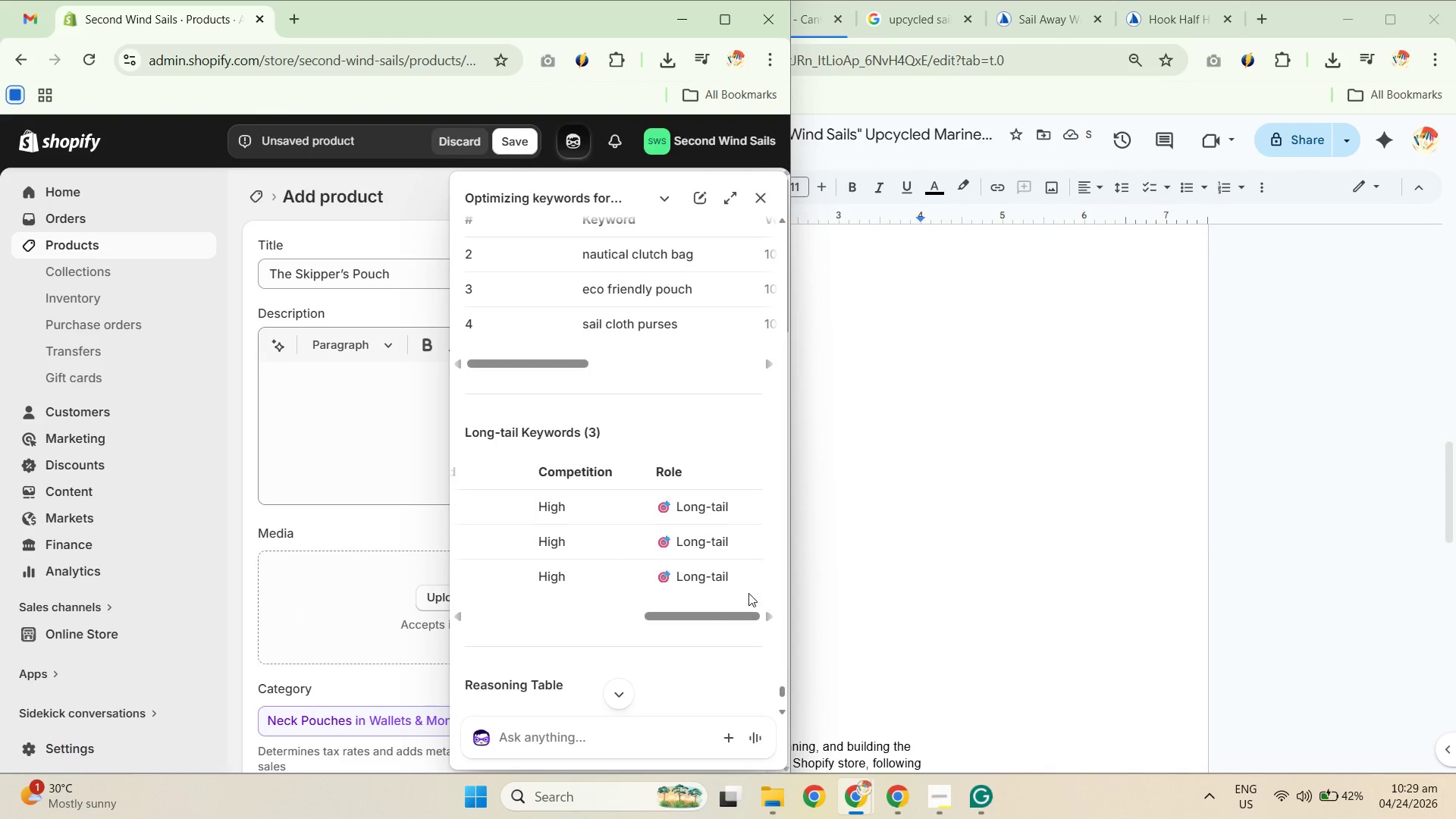 
left_click_drag(start_coordinate=[748, 579], to_coordinate=[466, 476])
 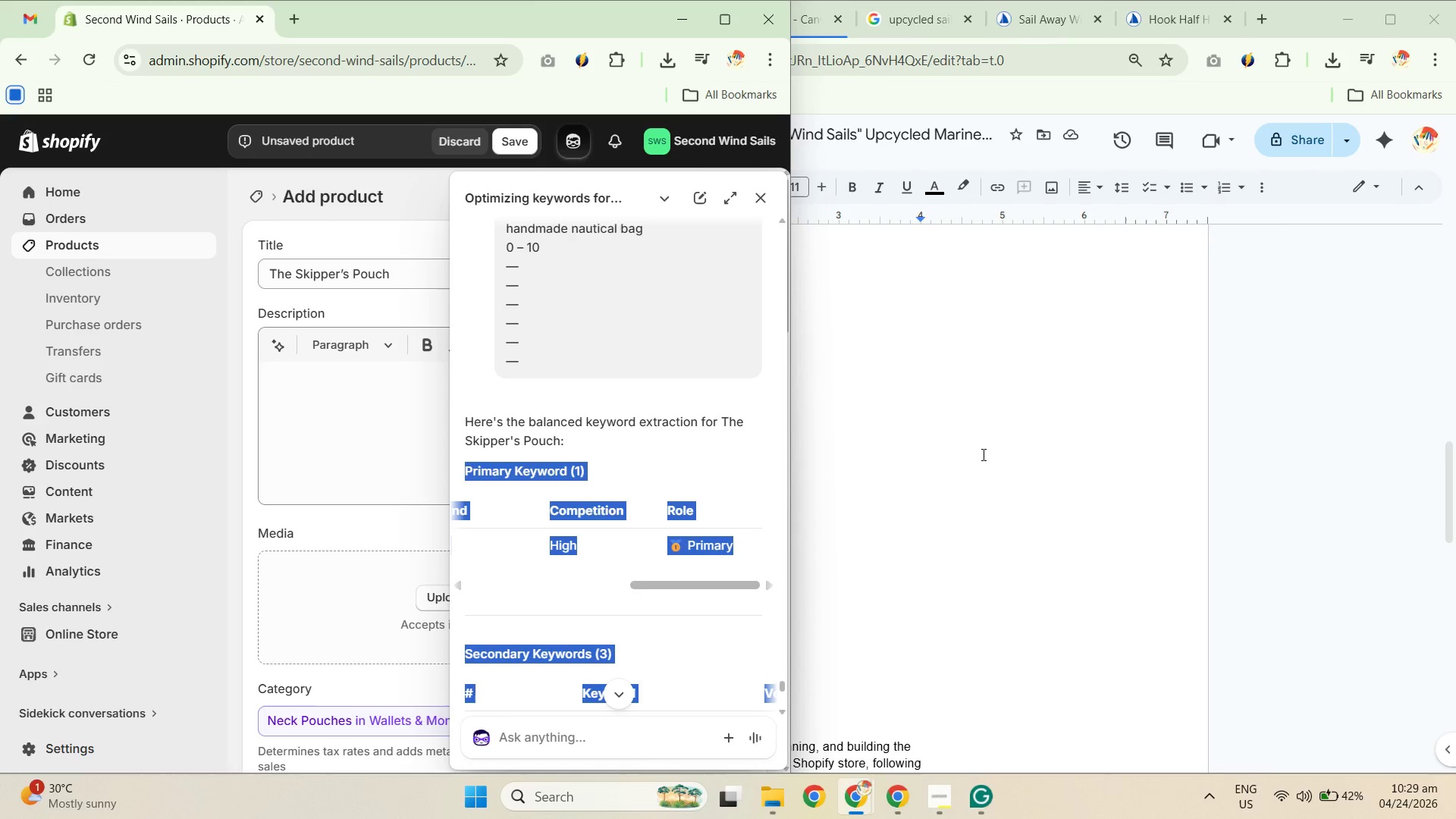 
scroll: coordinate [503, 384], scroll_direction: up, amount: 5.0
 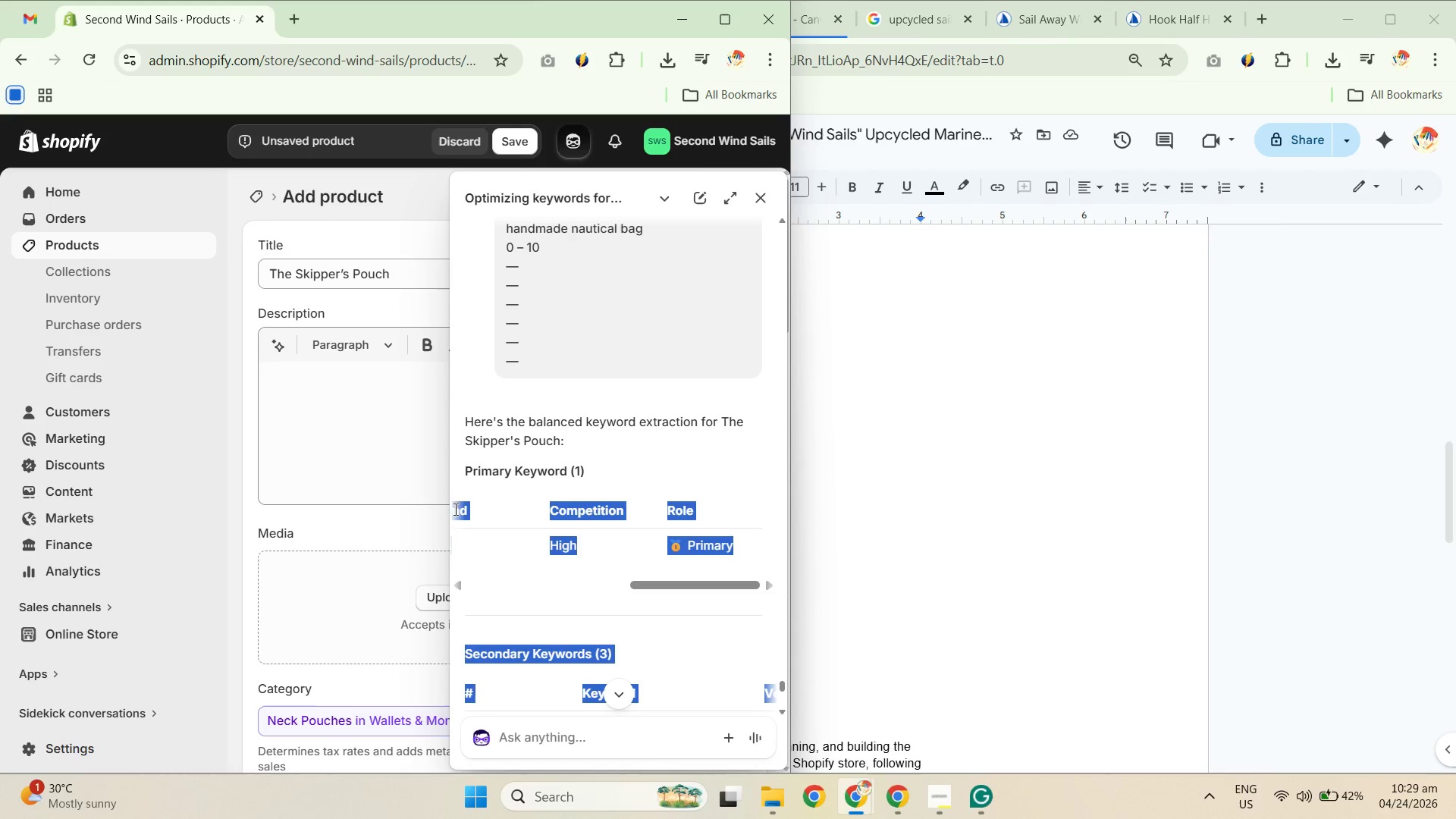 
key(Control+C)
 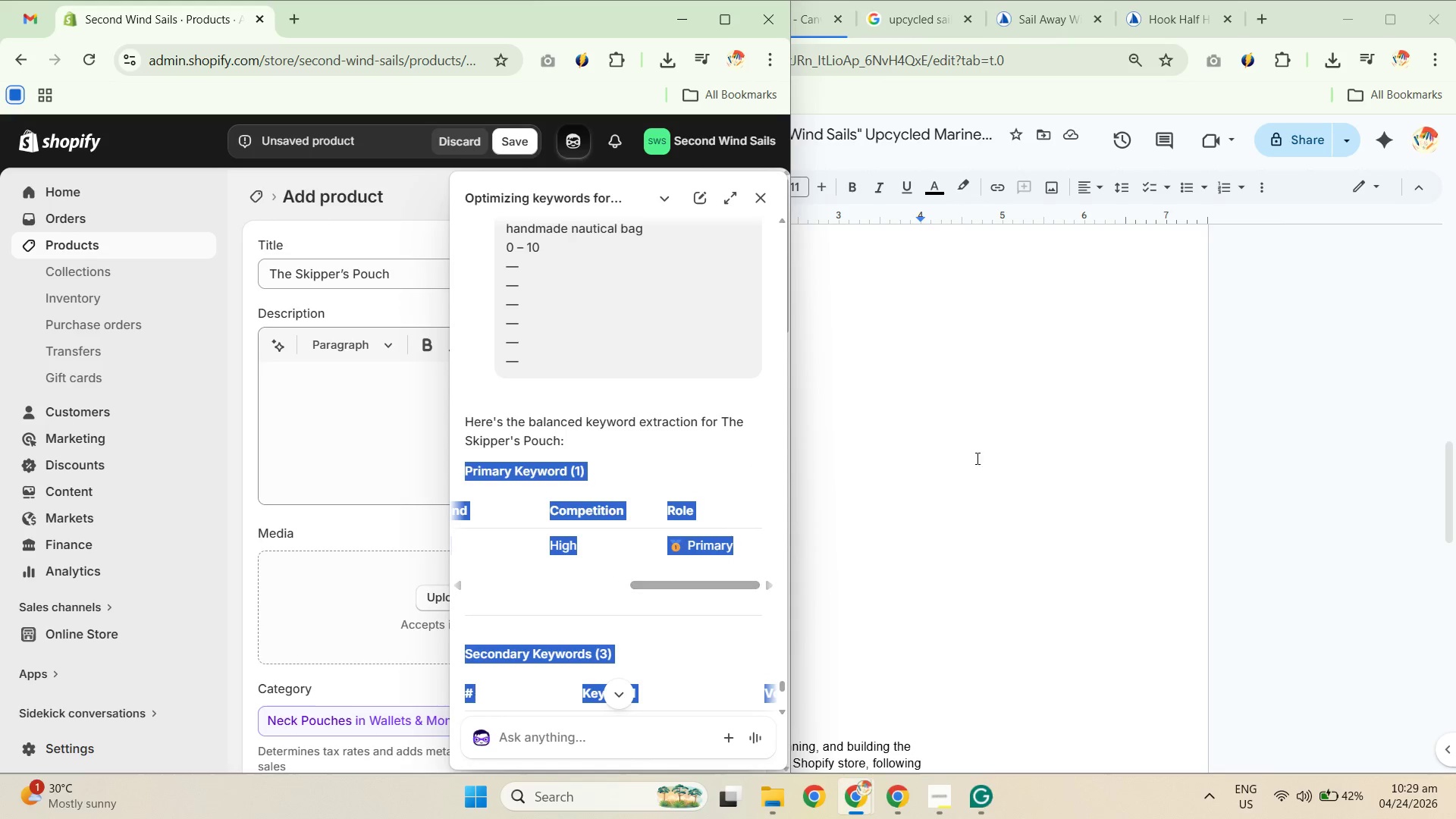 
key(Control+C)
 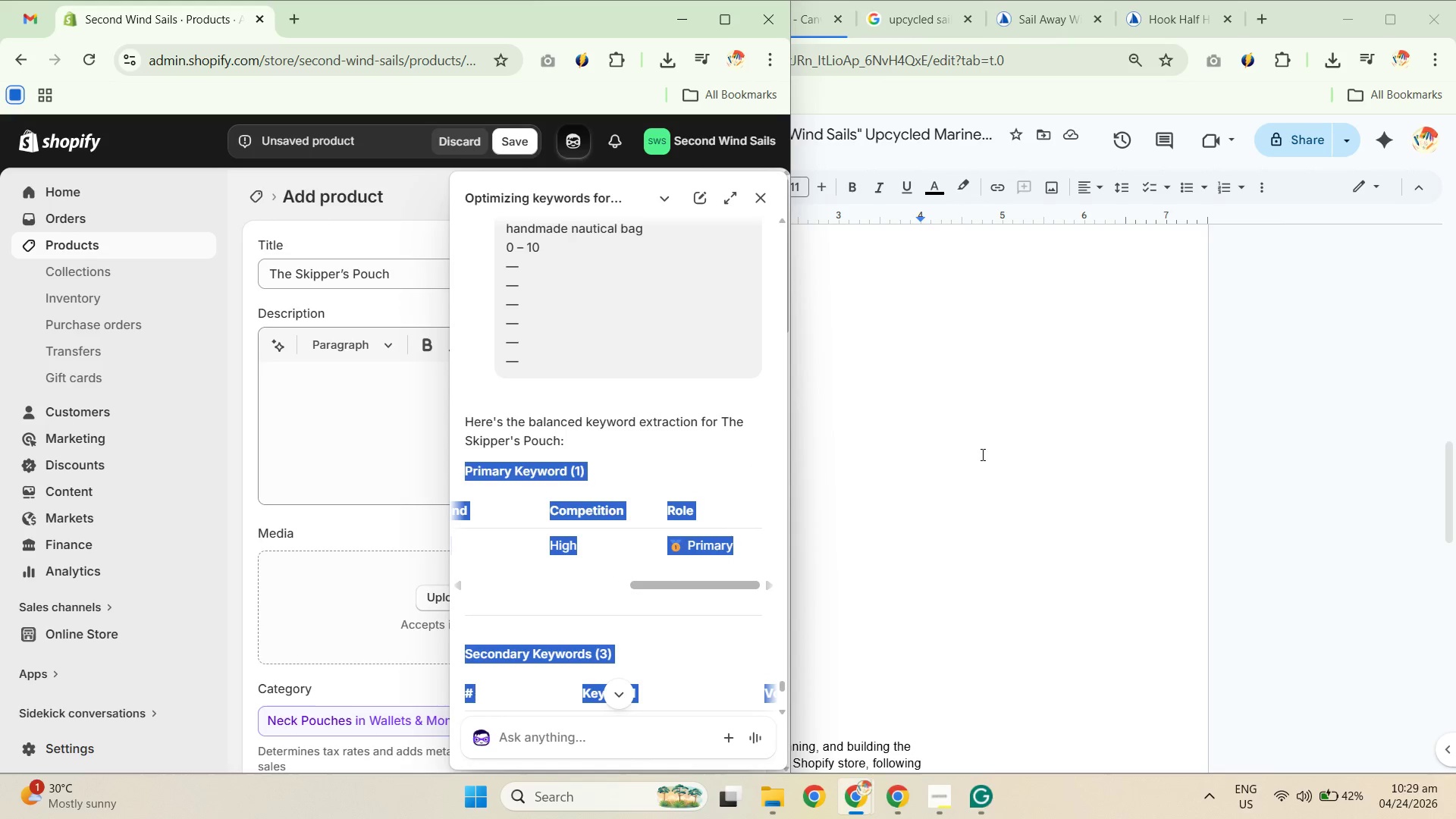 
key(Control+C)
 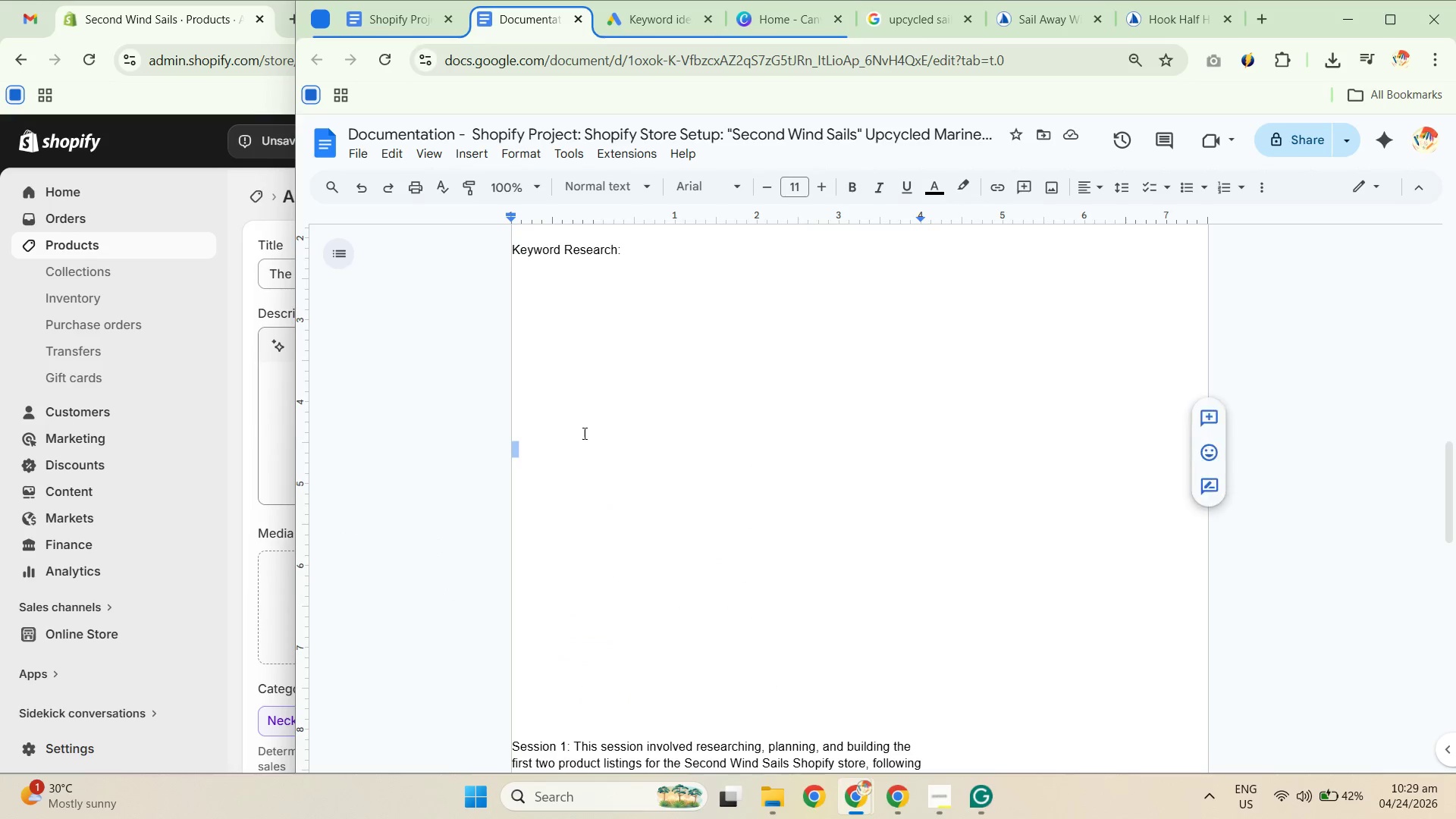 
left_click([560, 327])
 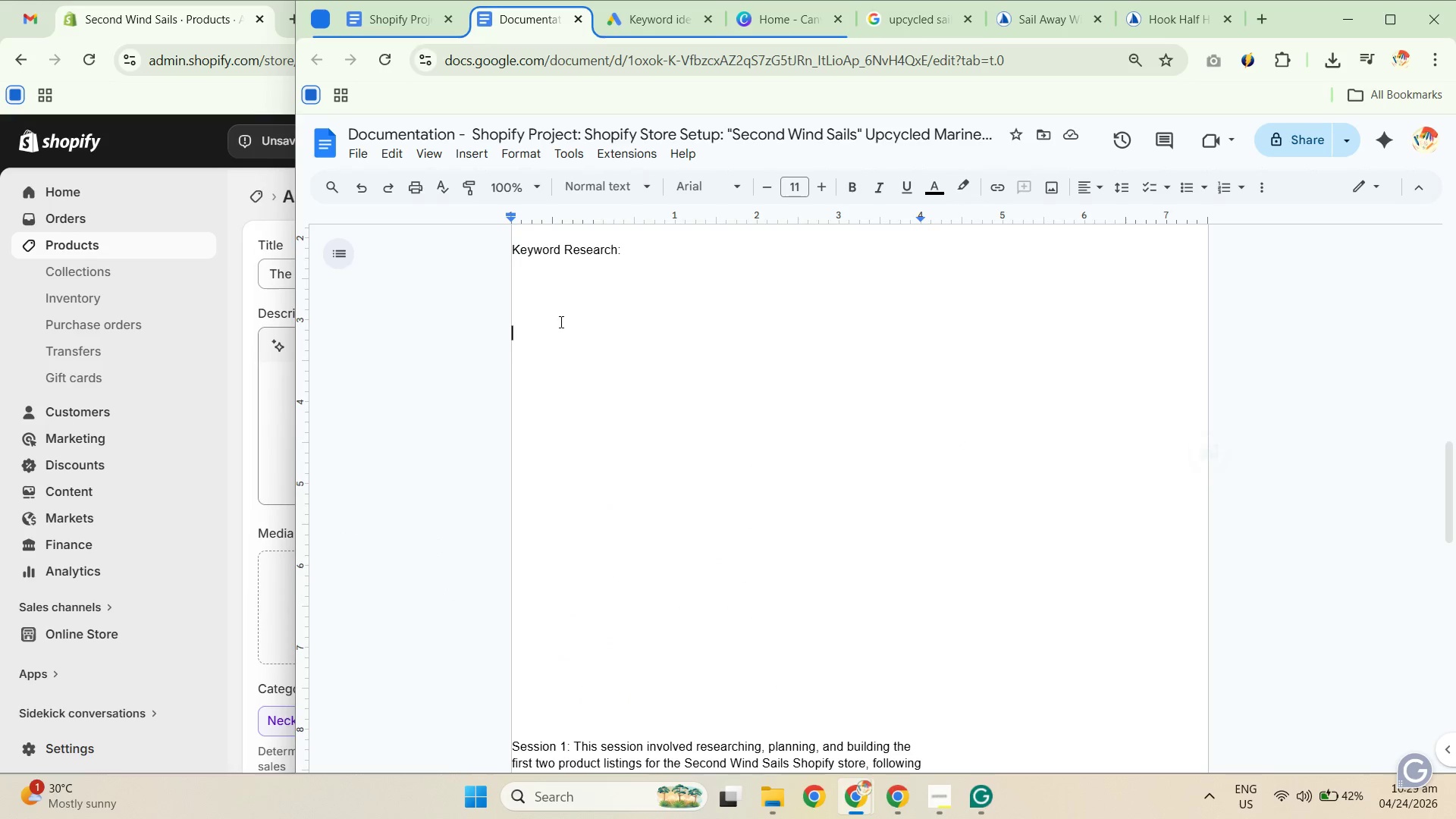 
left_click_drag(start_coordinate=[536, 290], to_coordinate=[535, 286])
 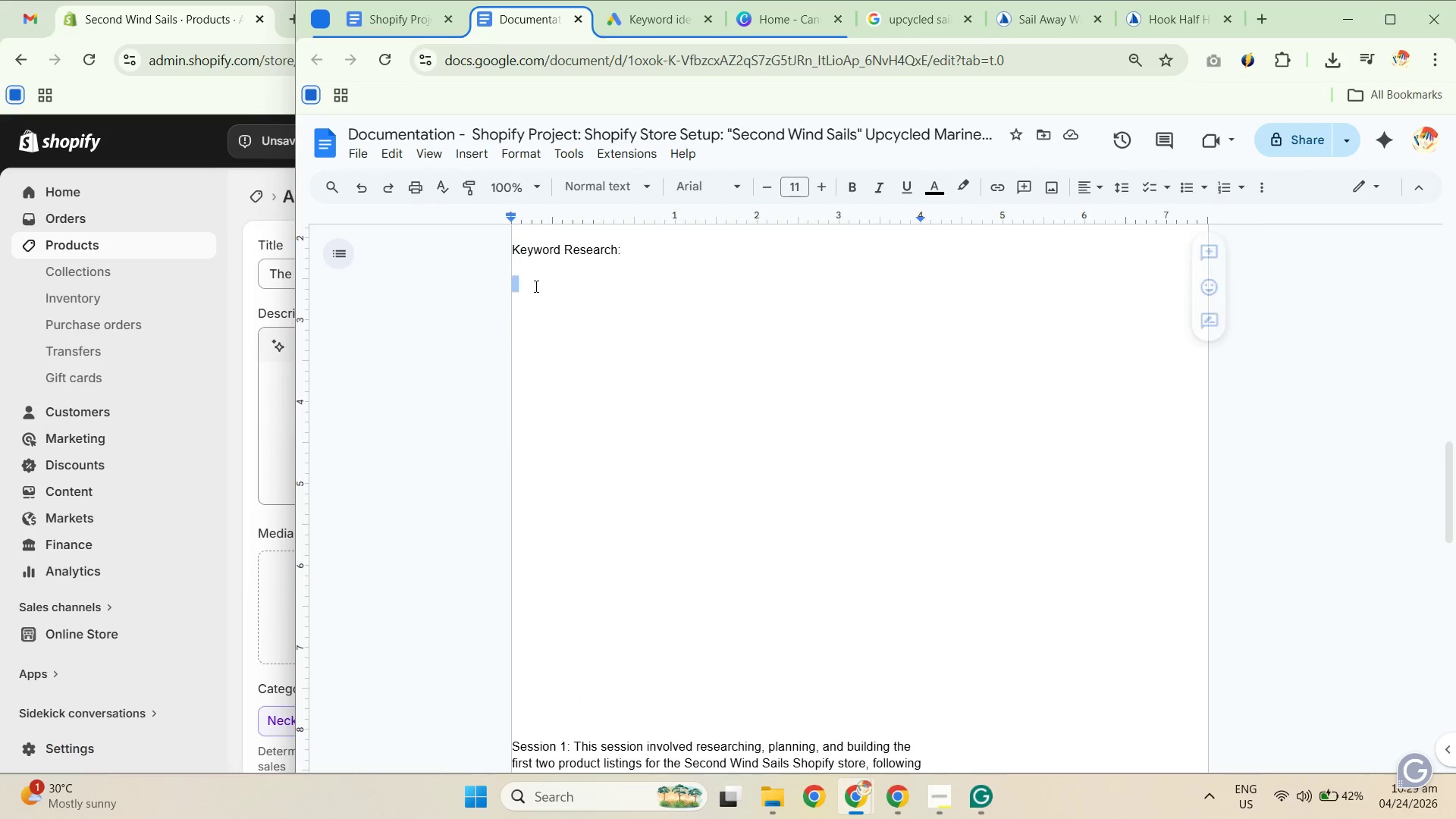 
key(Control+Shift+V)
 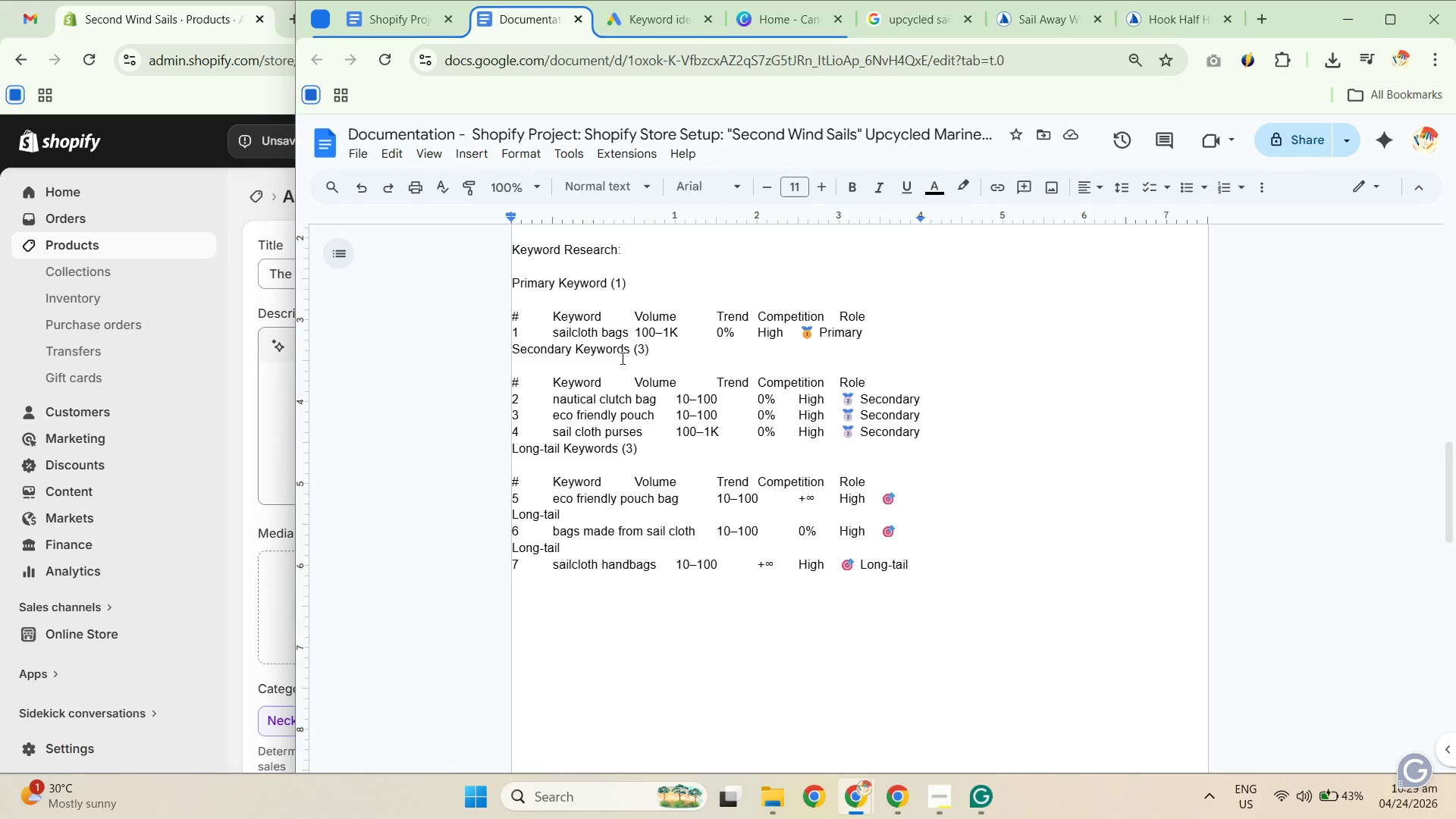 
wait(44.94)
 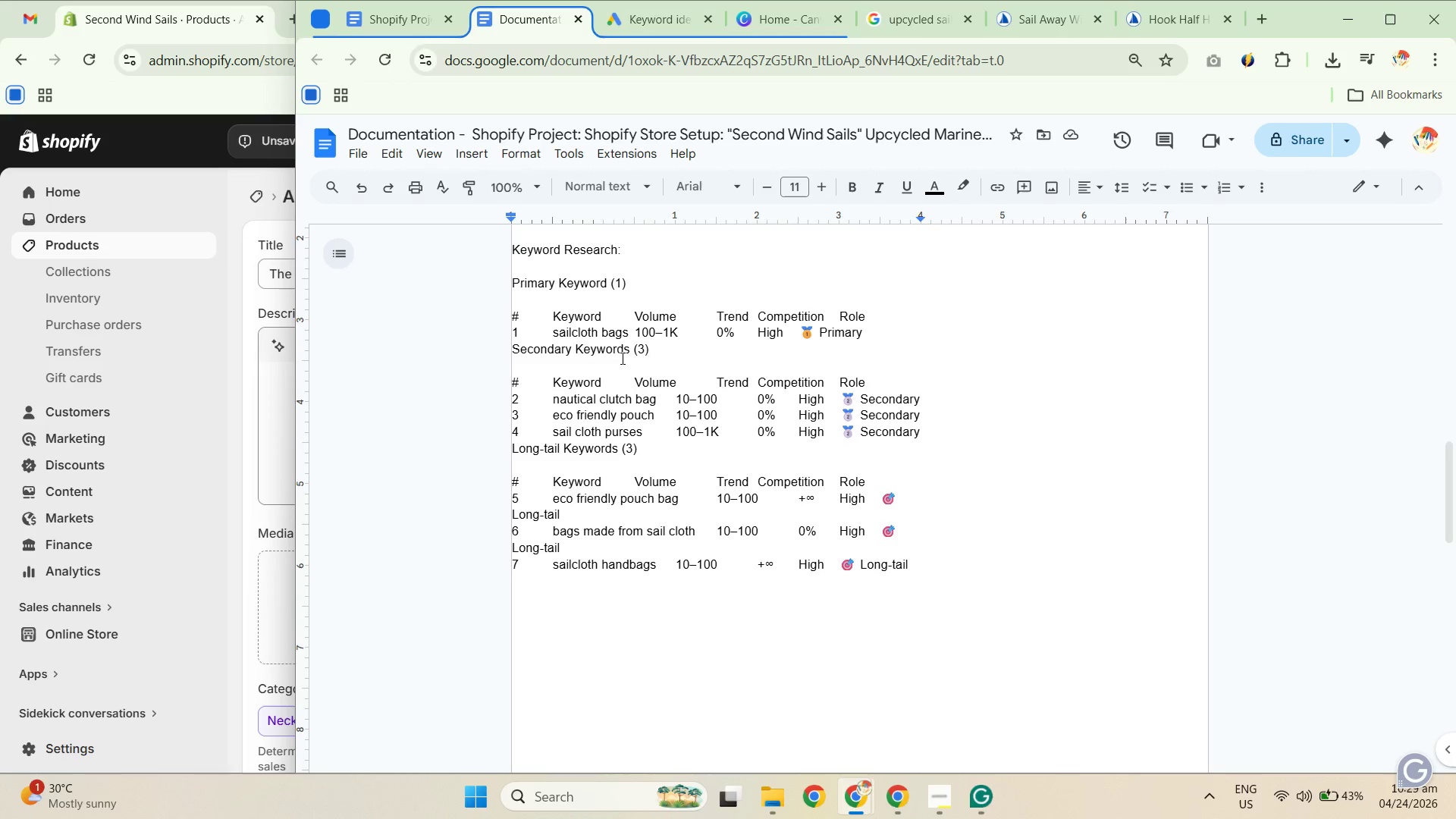 
scroll: coordinate [640, 574], scroll_direction: down, amount: 10.0
 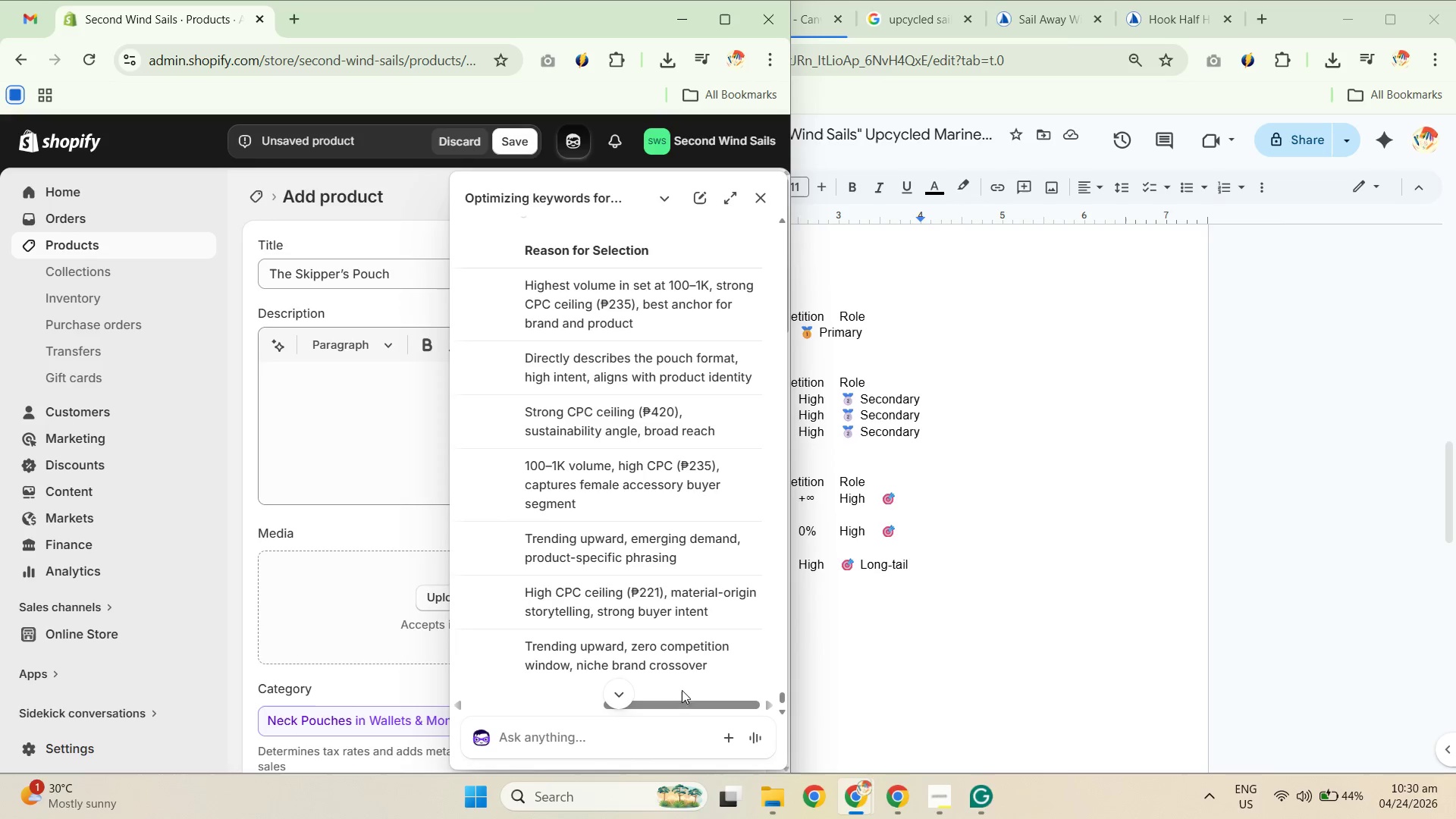 
left_click_drag(start_coordinate=[685, 713], to_coordinate=[657, 710])
 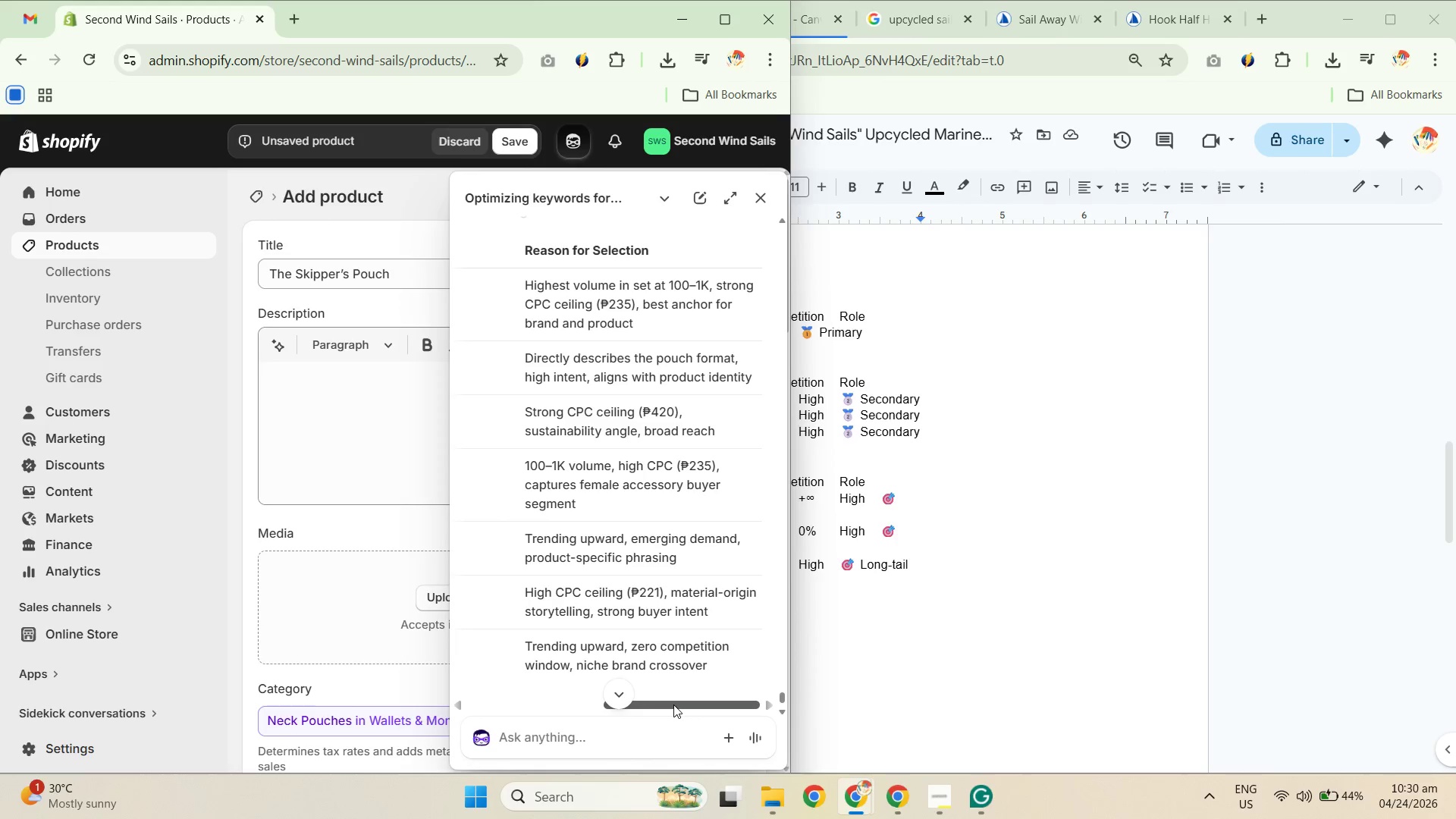 
left_click_drag(start_coordinate=[673, 704], to_coordinate=[576, 695])
 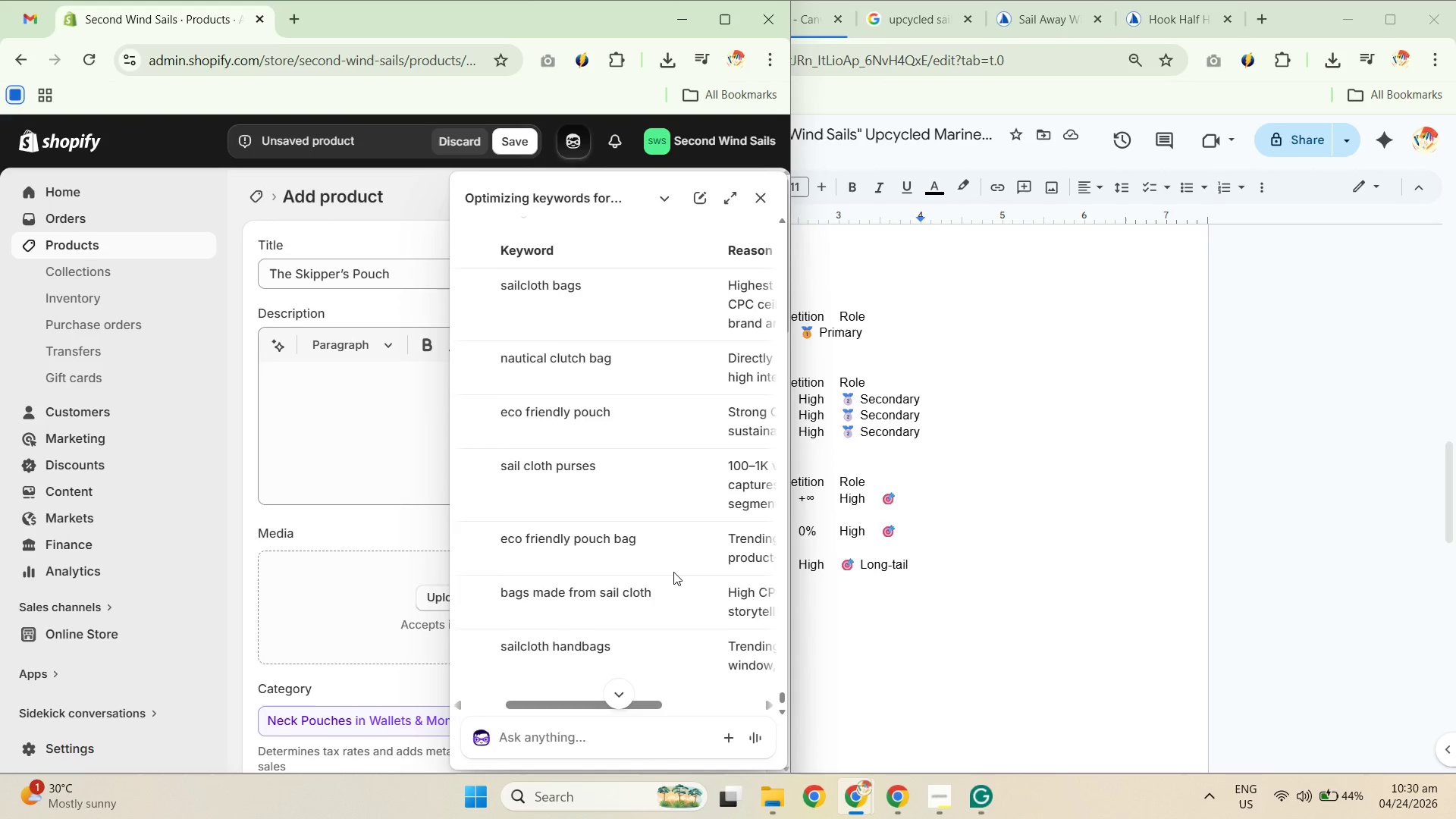 
scroll: coordinate [673, 572], scroll_direction: up, amount: 4.0
 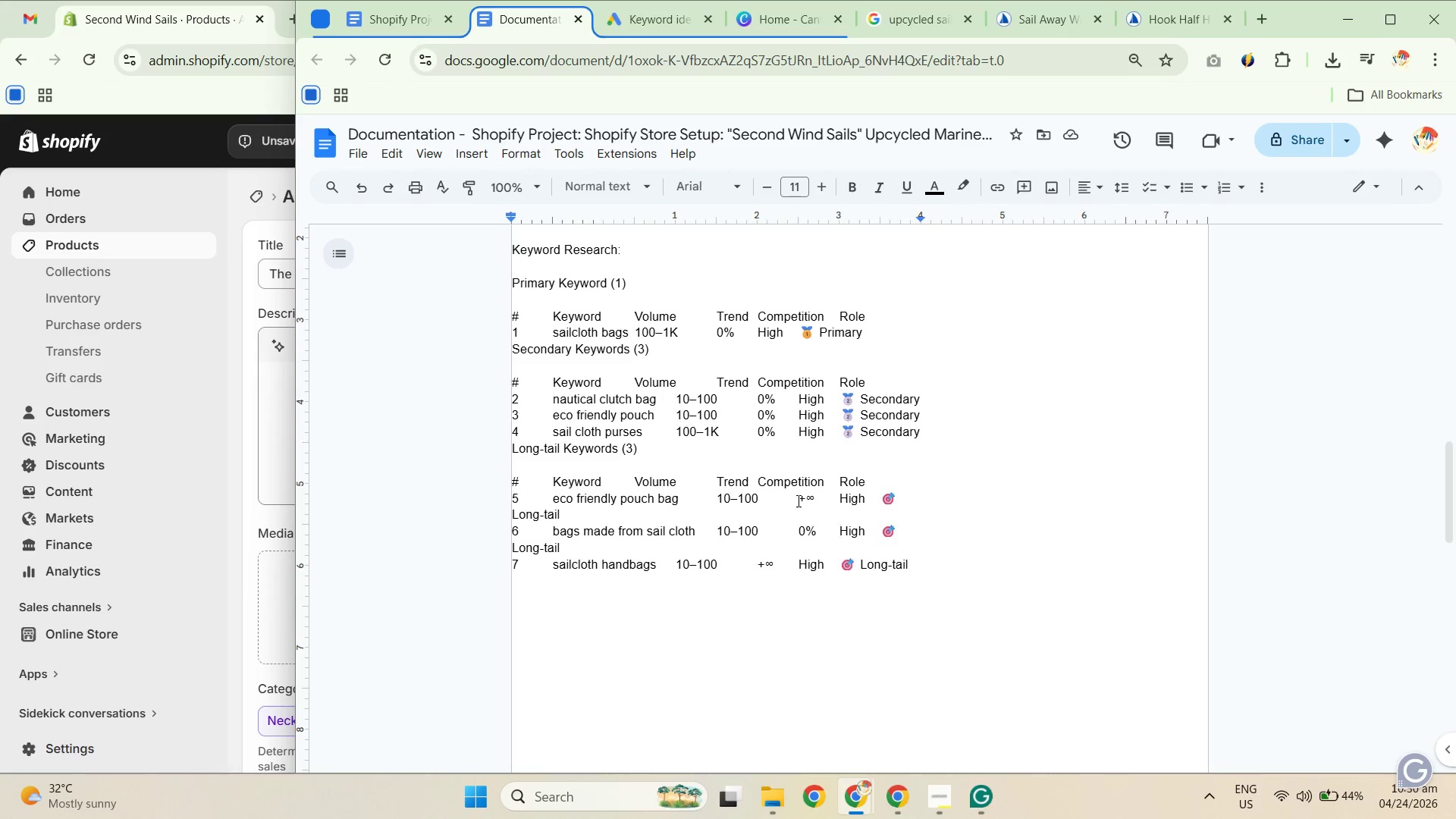 
wait(13.57)
 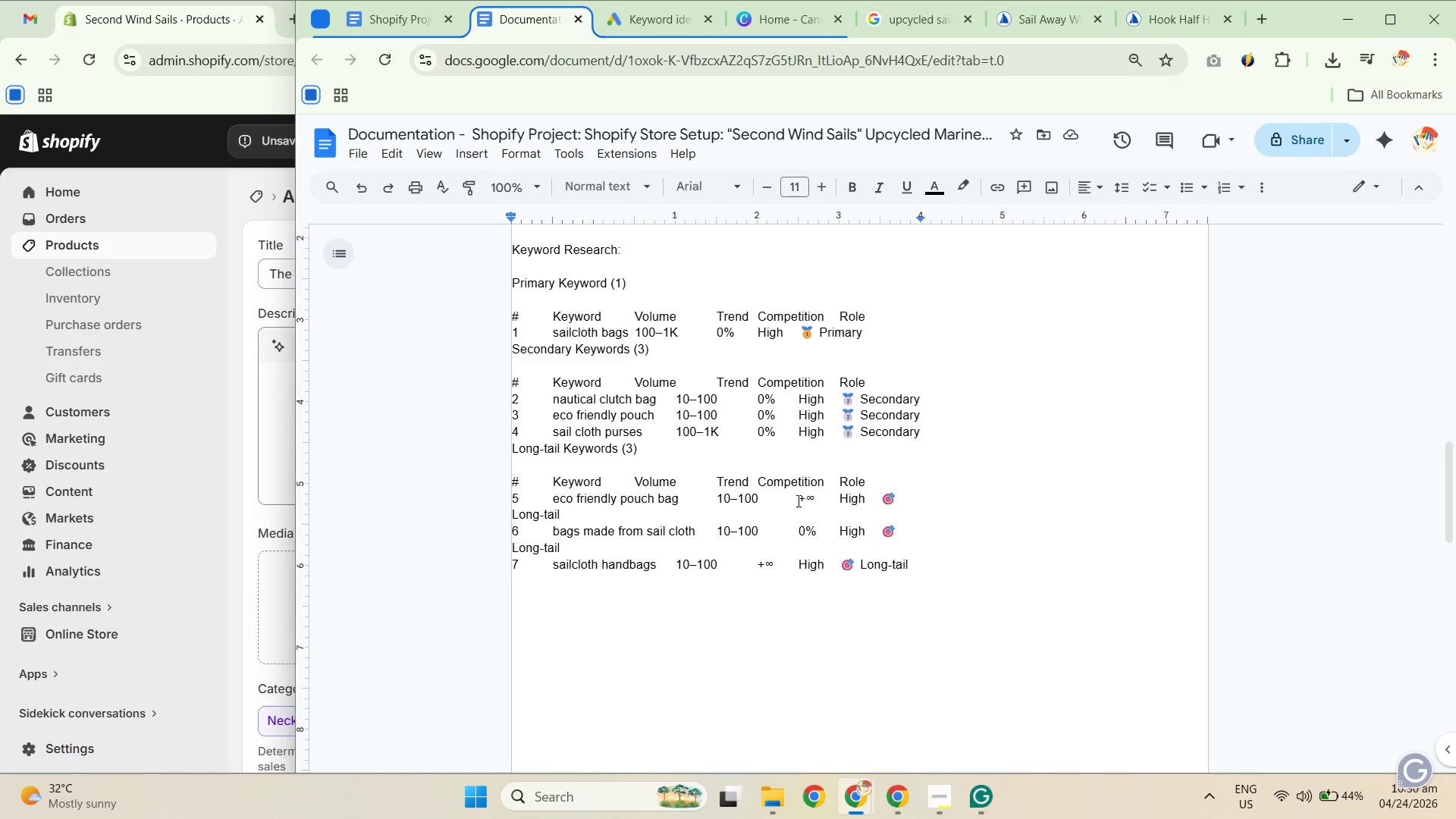 
left_click([643, 14])
 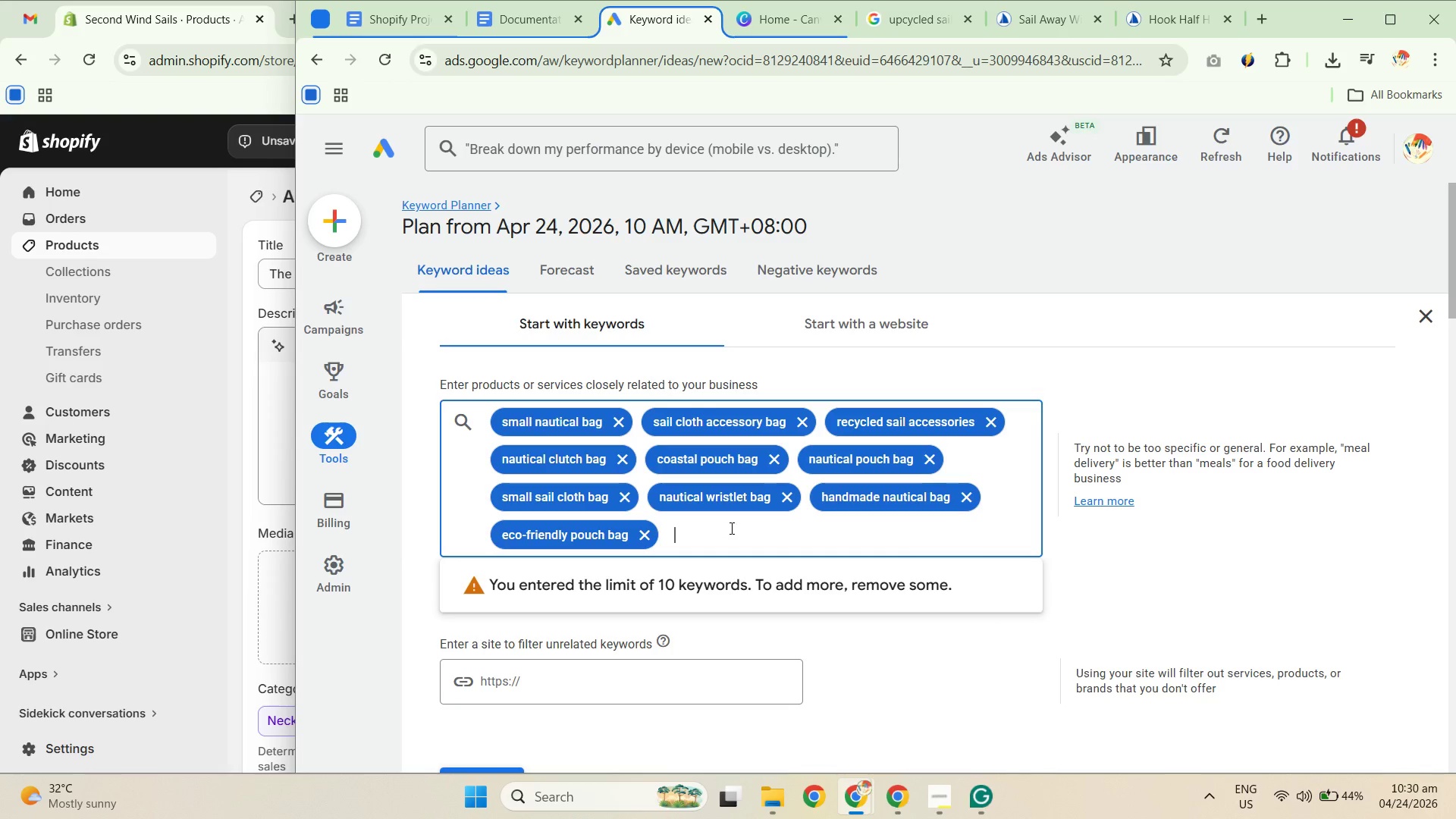 
wait(7.67)
 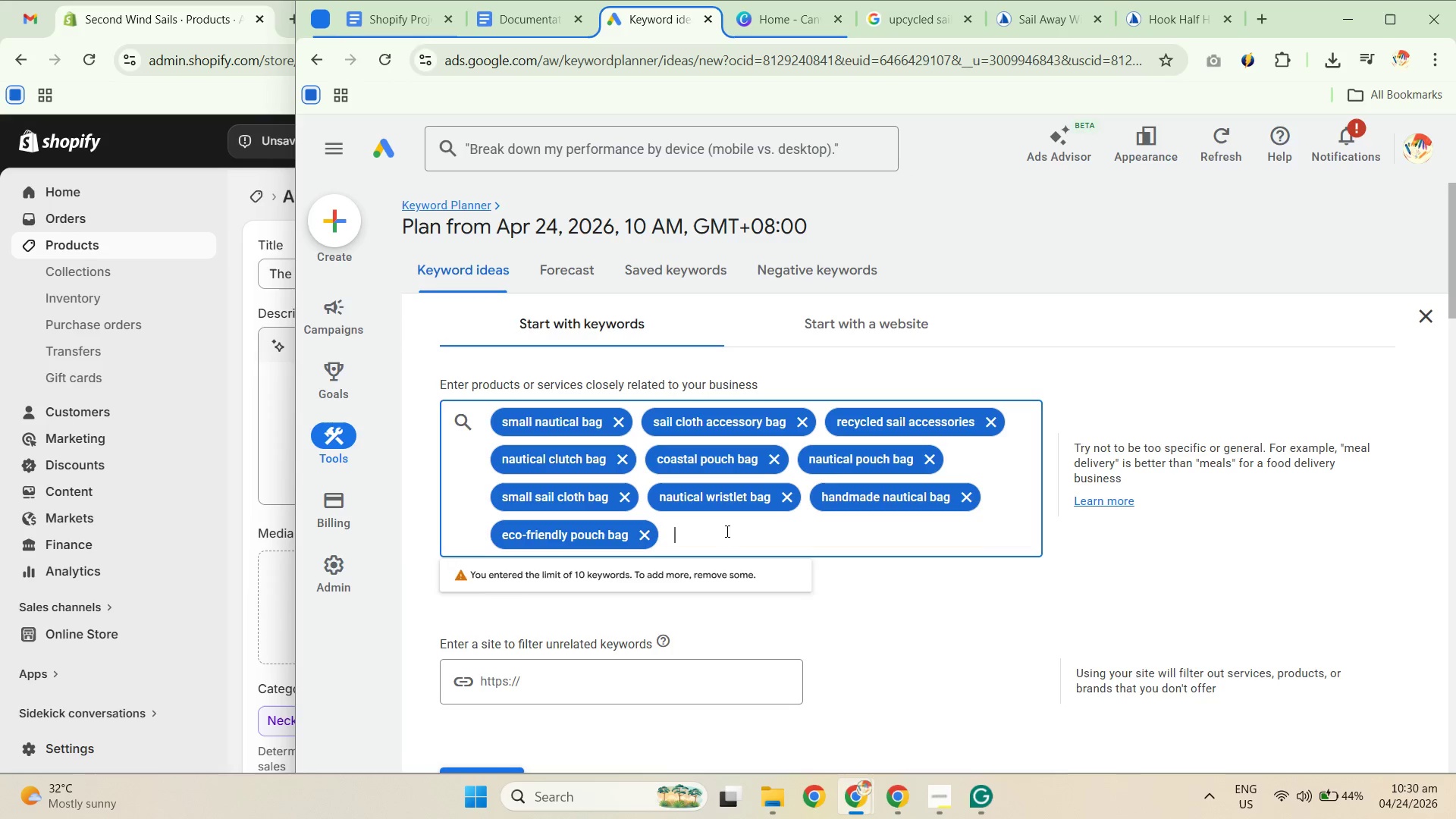 
hold_key(key=Backspace, duration=1.34)
 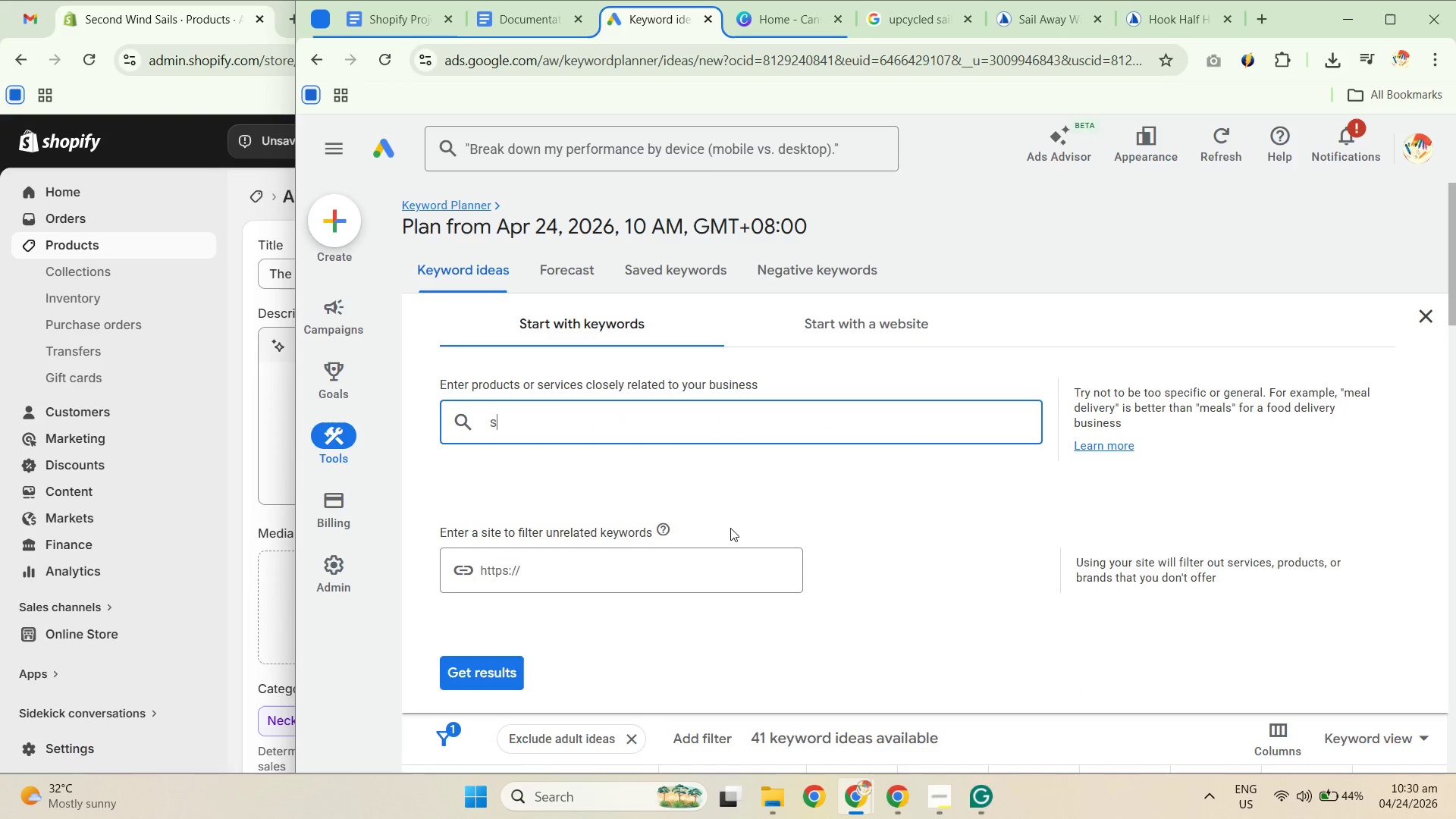 
type(small canvas bag)
 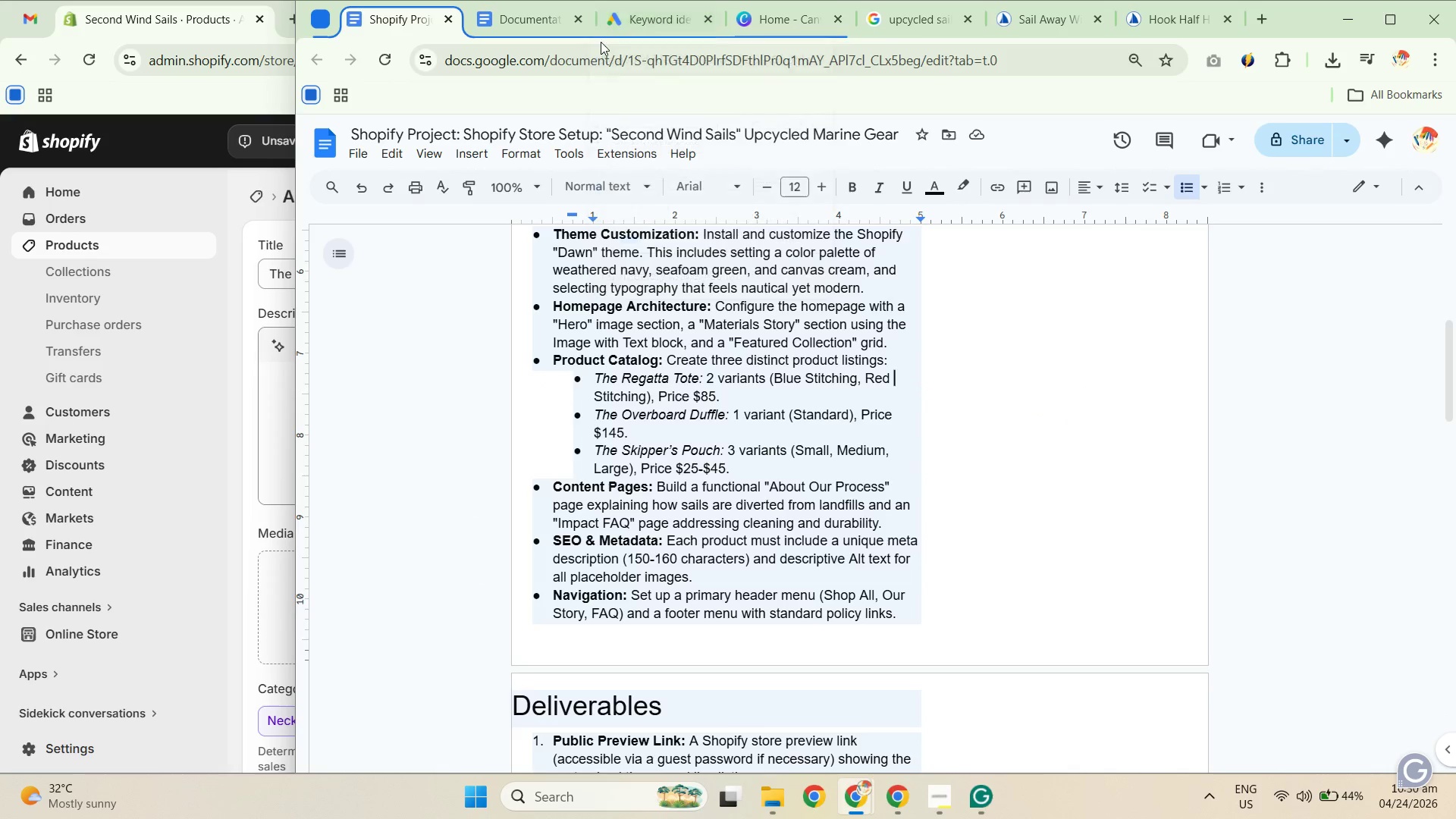 
wait(5.81)
 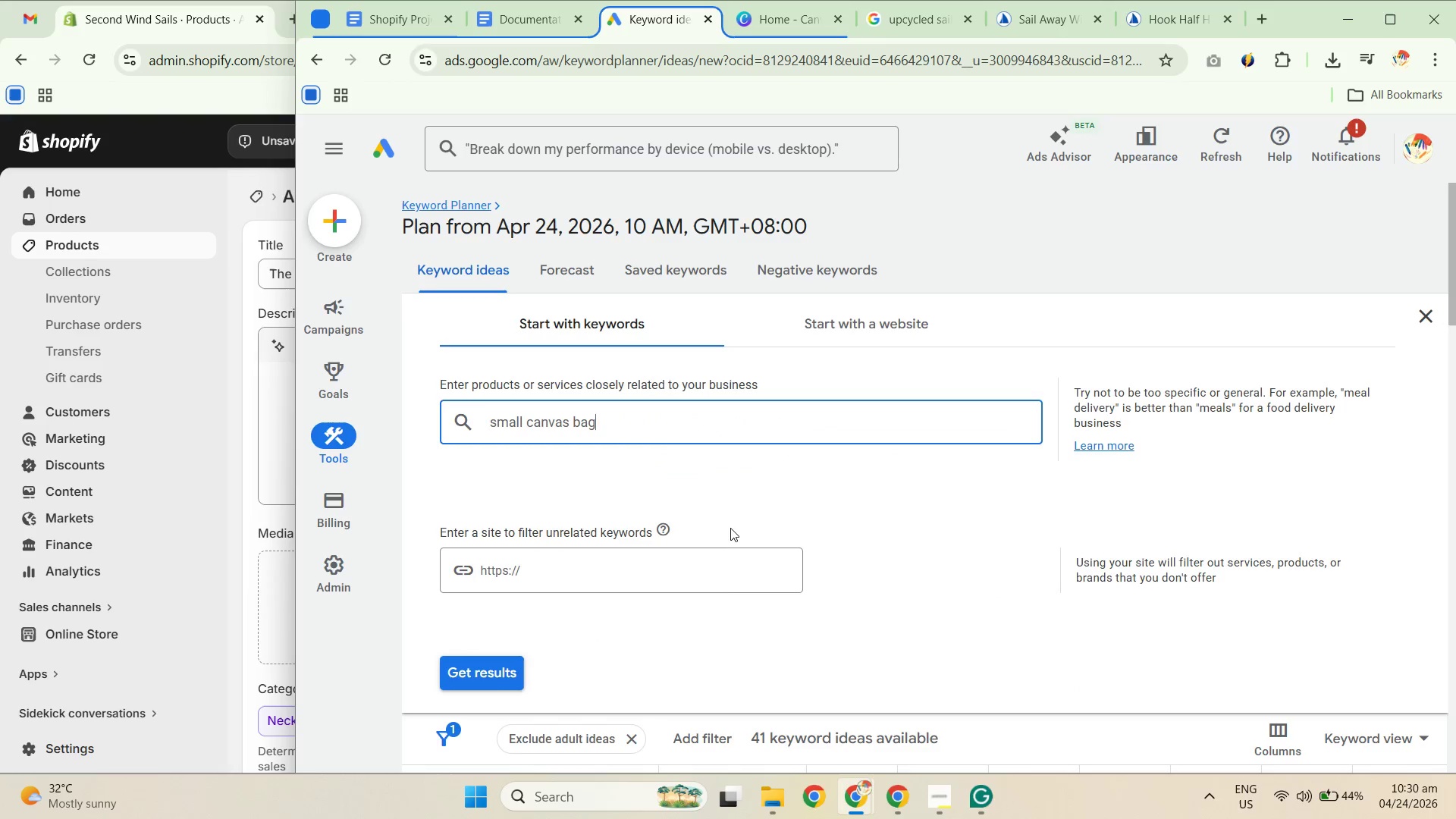 
scroll: coordinate [715, 461], scroll_direction: up, amount: 3.0
 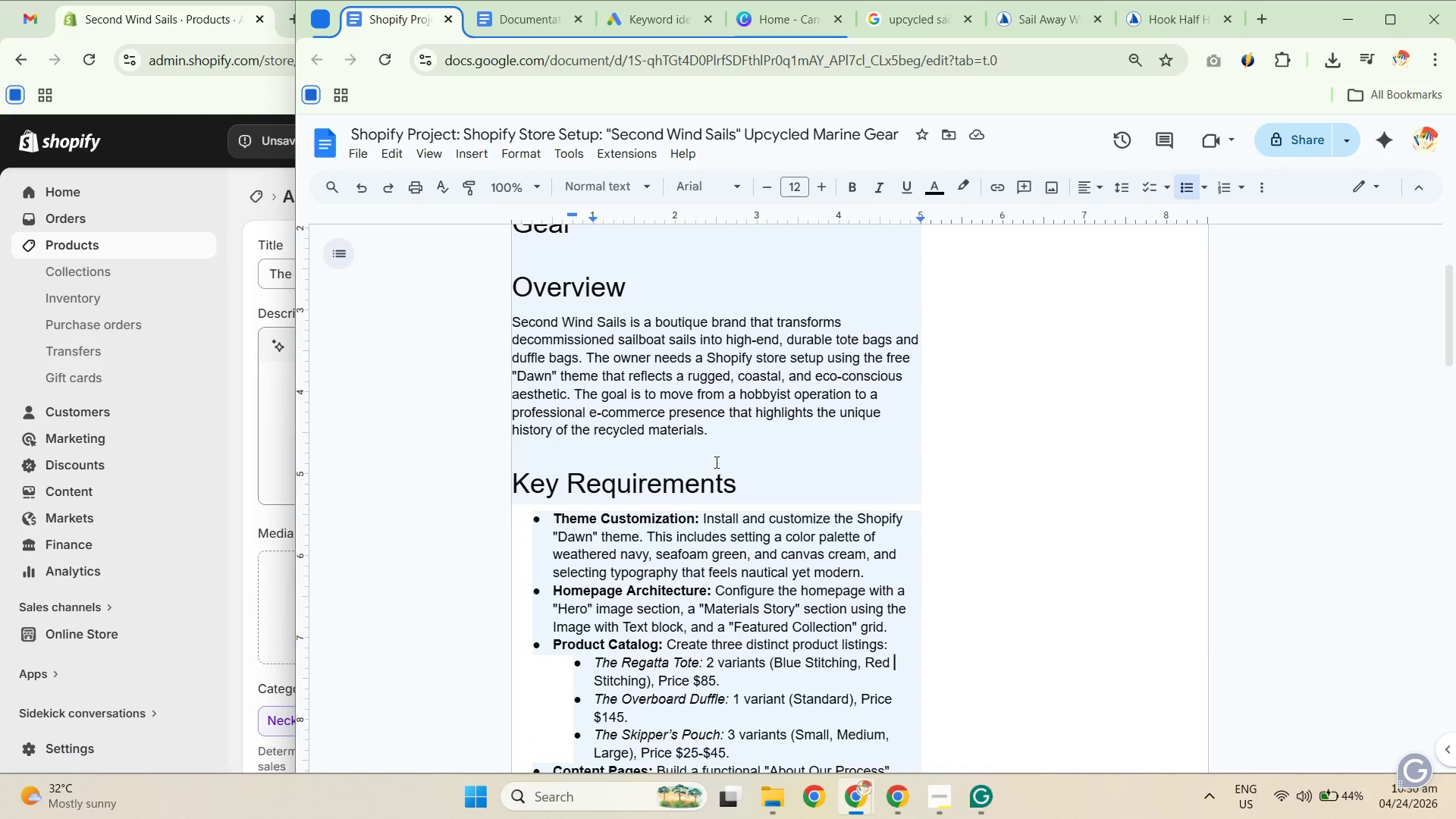 
scroll: coordinate [714, 462], scroll_direction: down, amount: 2.0
 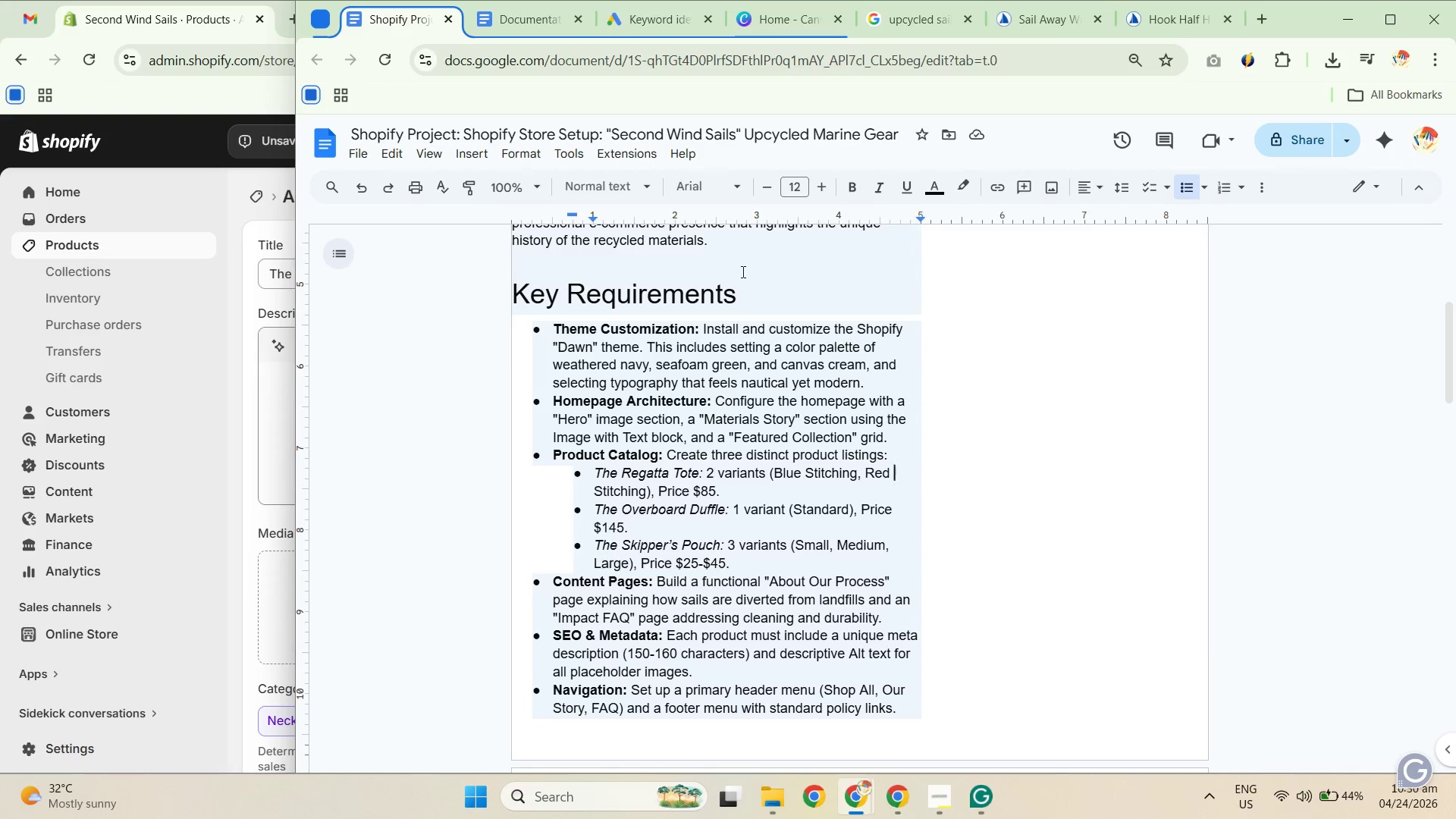 
left_click([650, 27])
 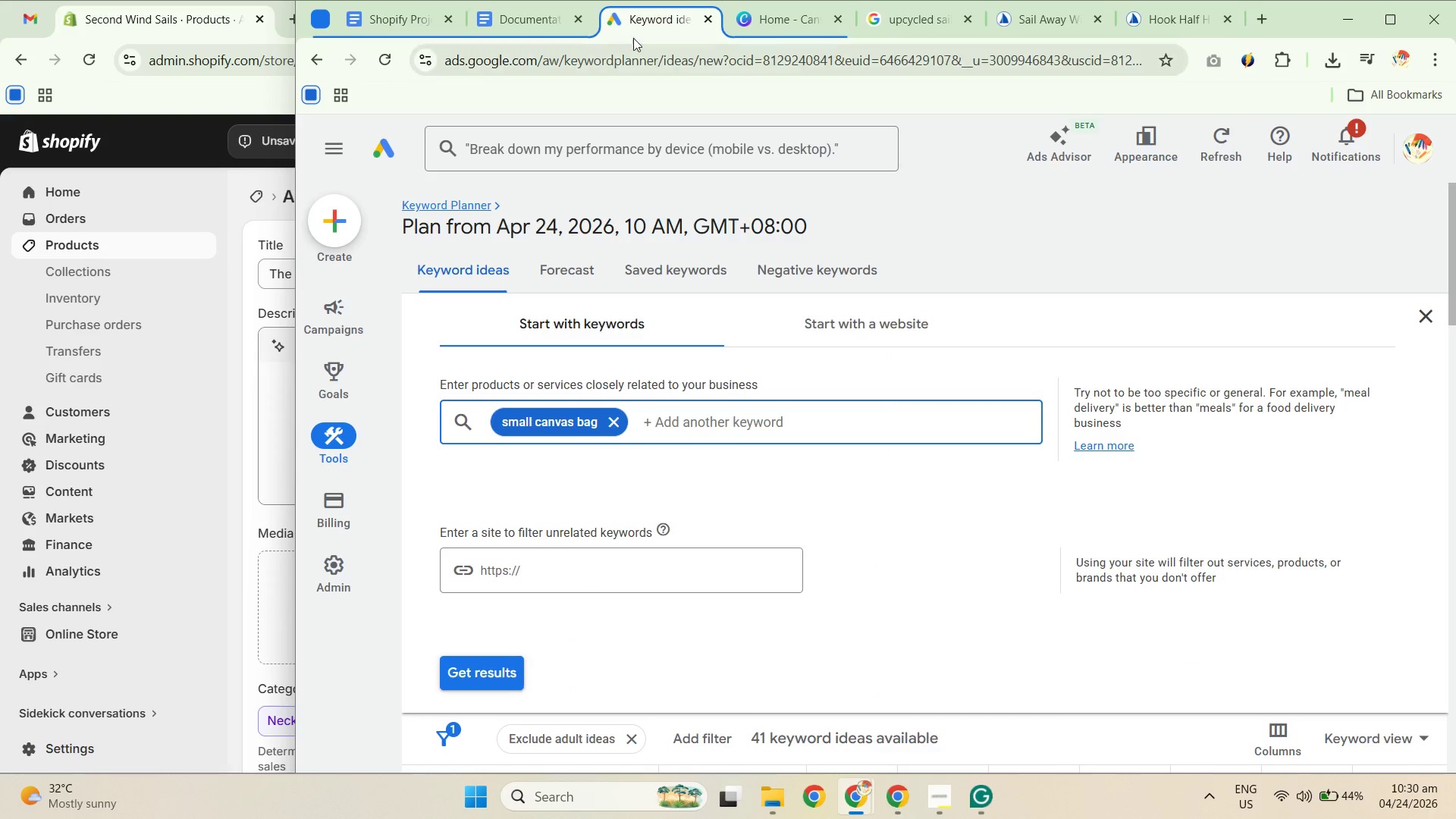 
left_click([516, 2])
 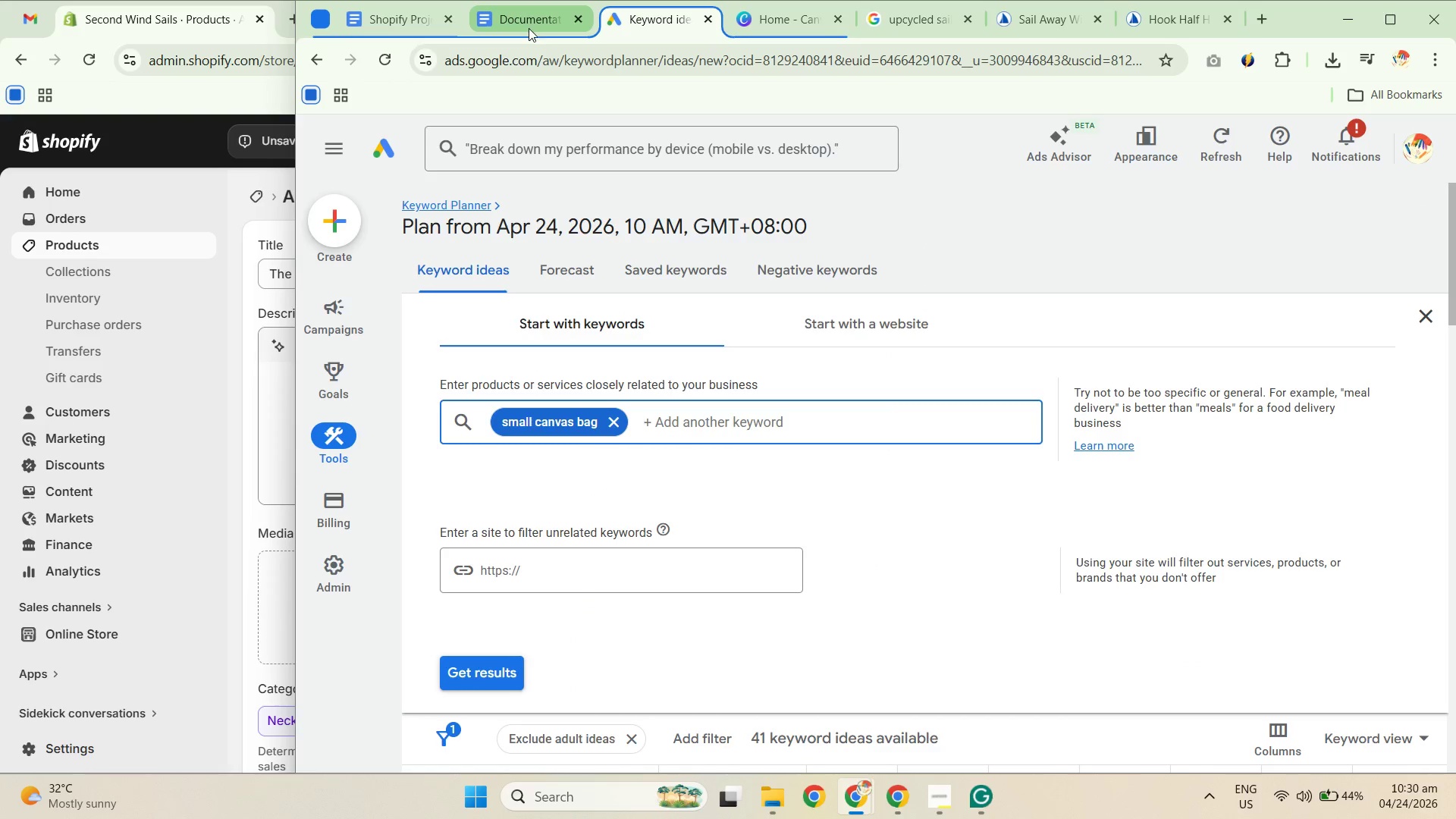 
left_click([527, 30])
 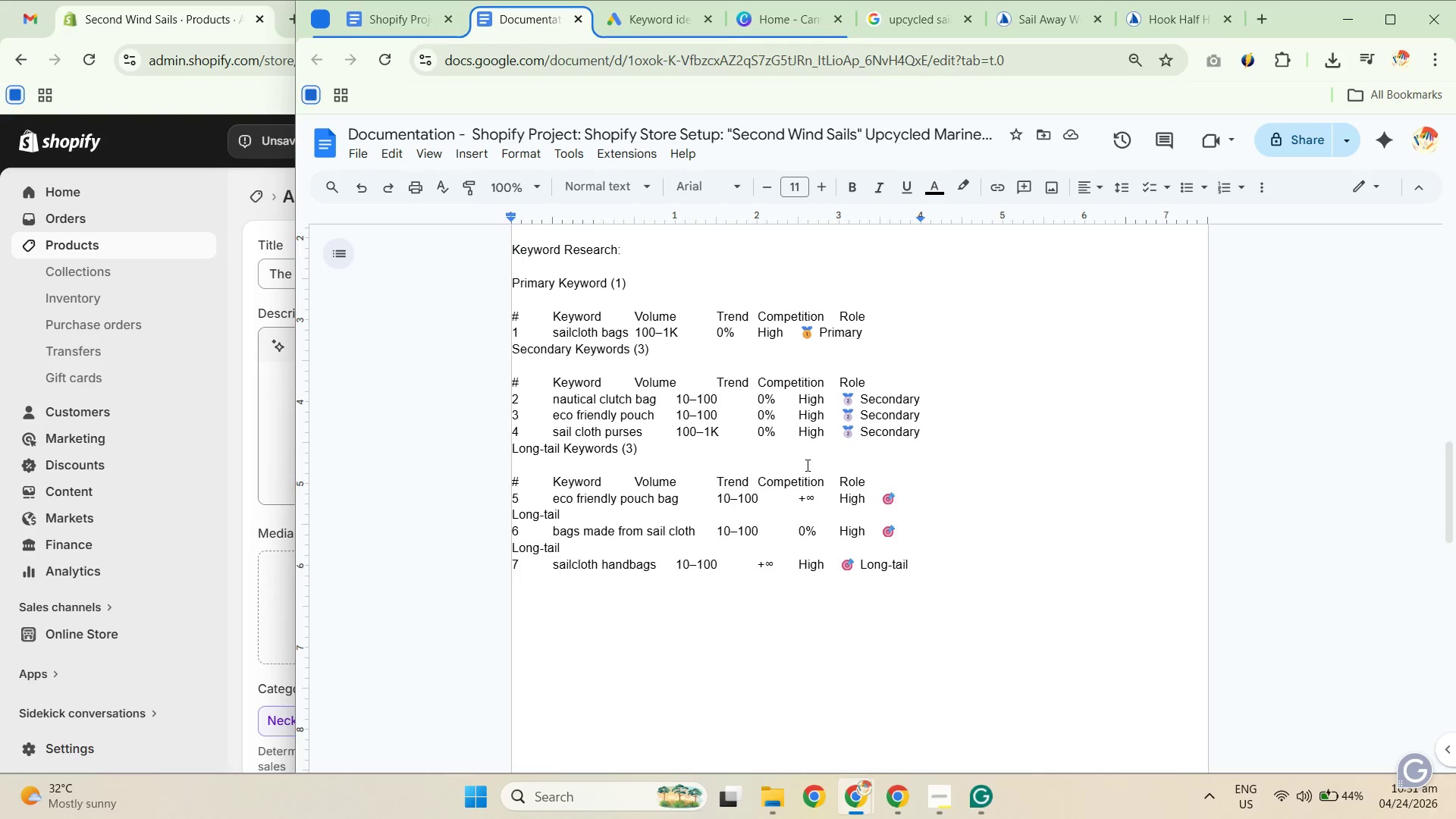 
scroll: coordinate [726, 548], scroll_direction: up, amount: 7.0
 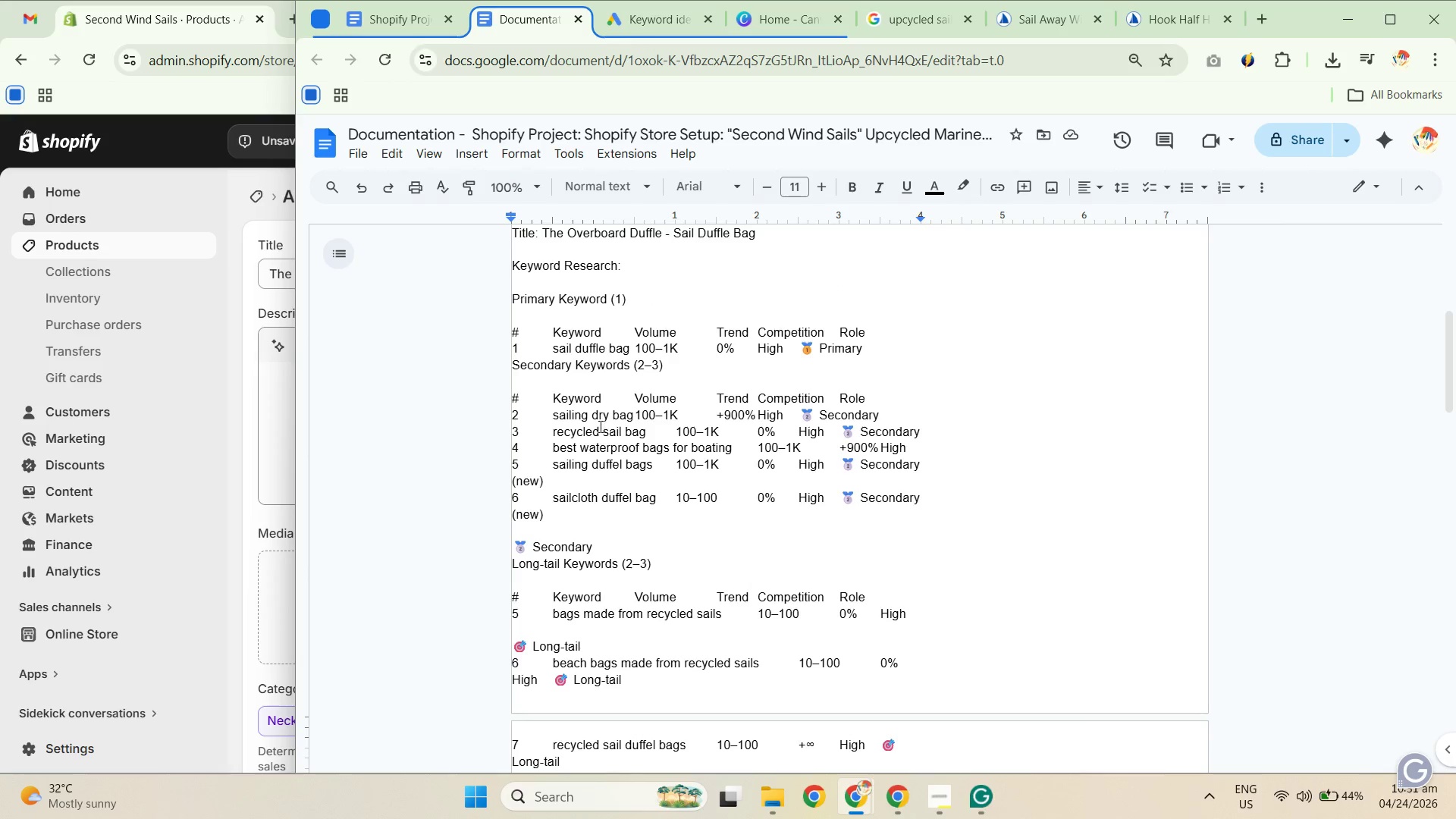 
left_click_drag(start_coordinate=[585, 420], to_coordinate=[550, 422])
 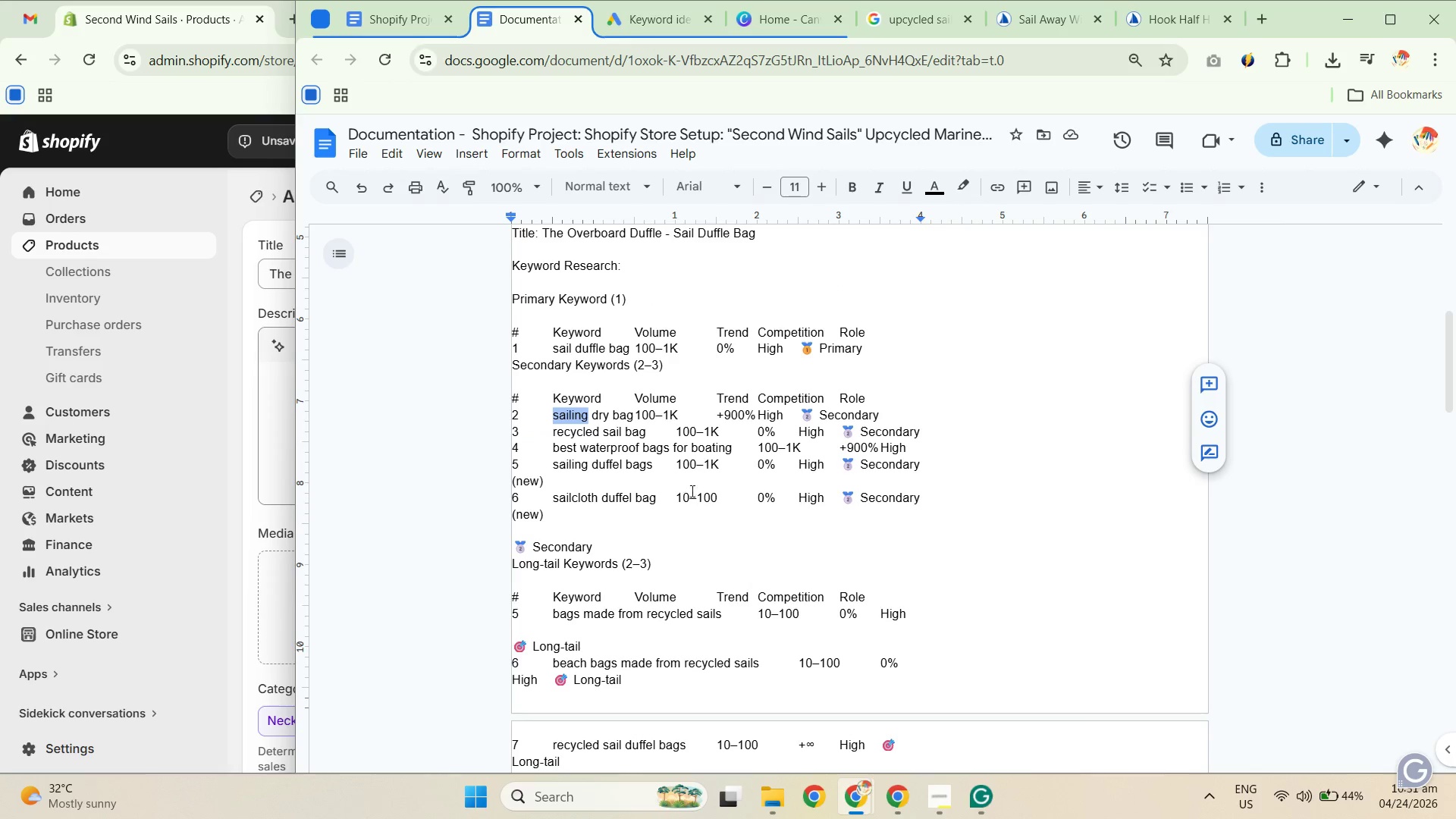 
key(Control+C)
 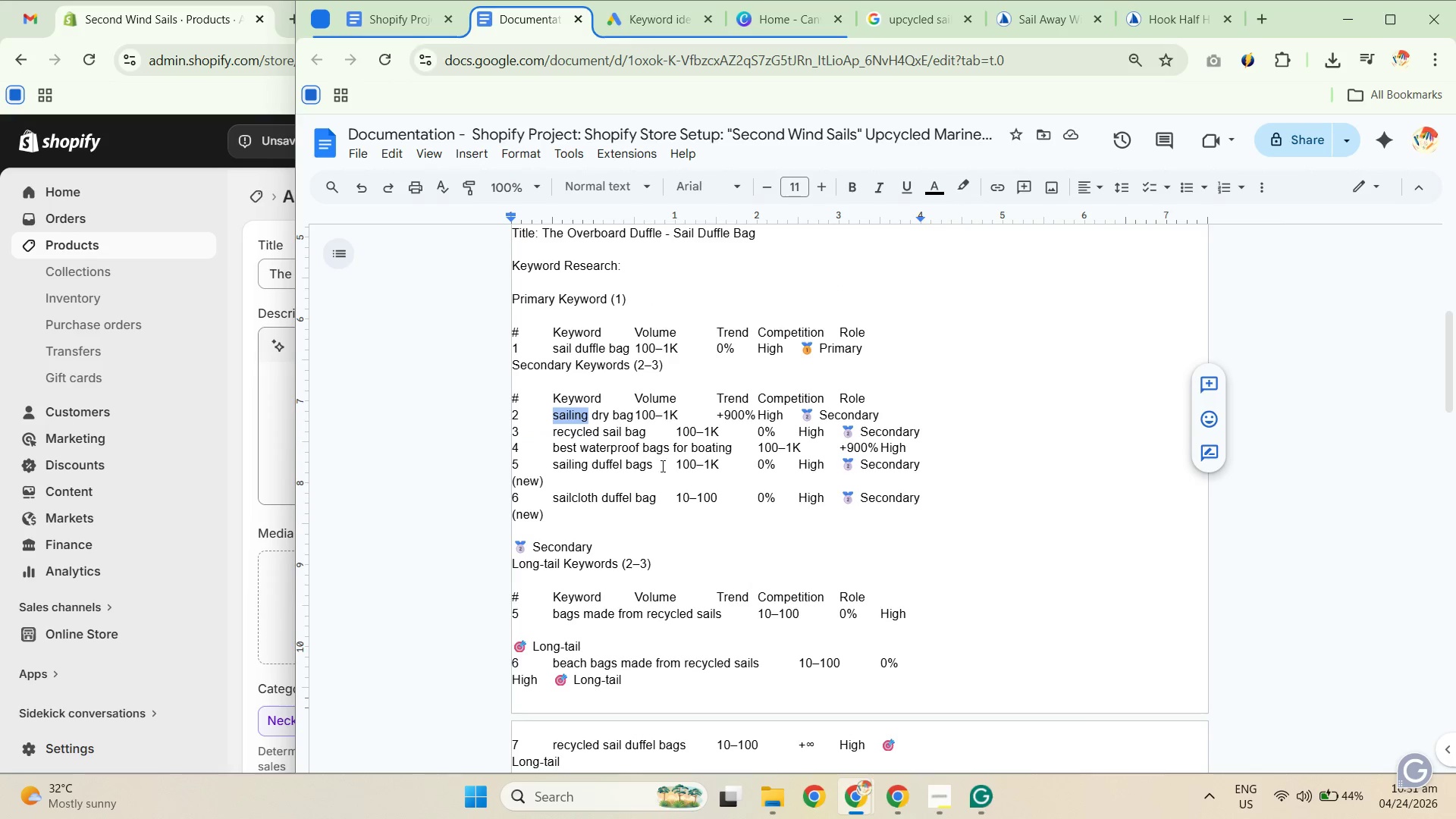 
key(Control+C)
 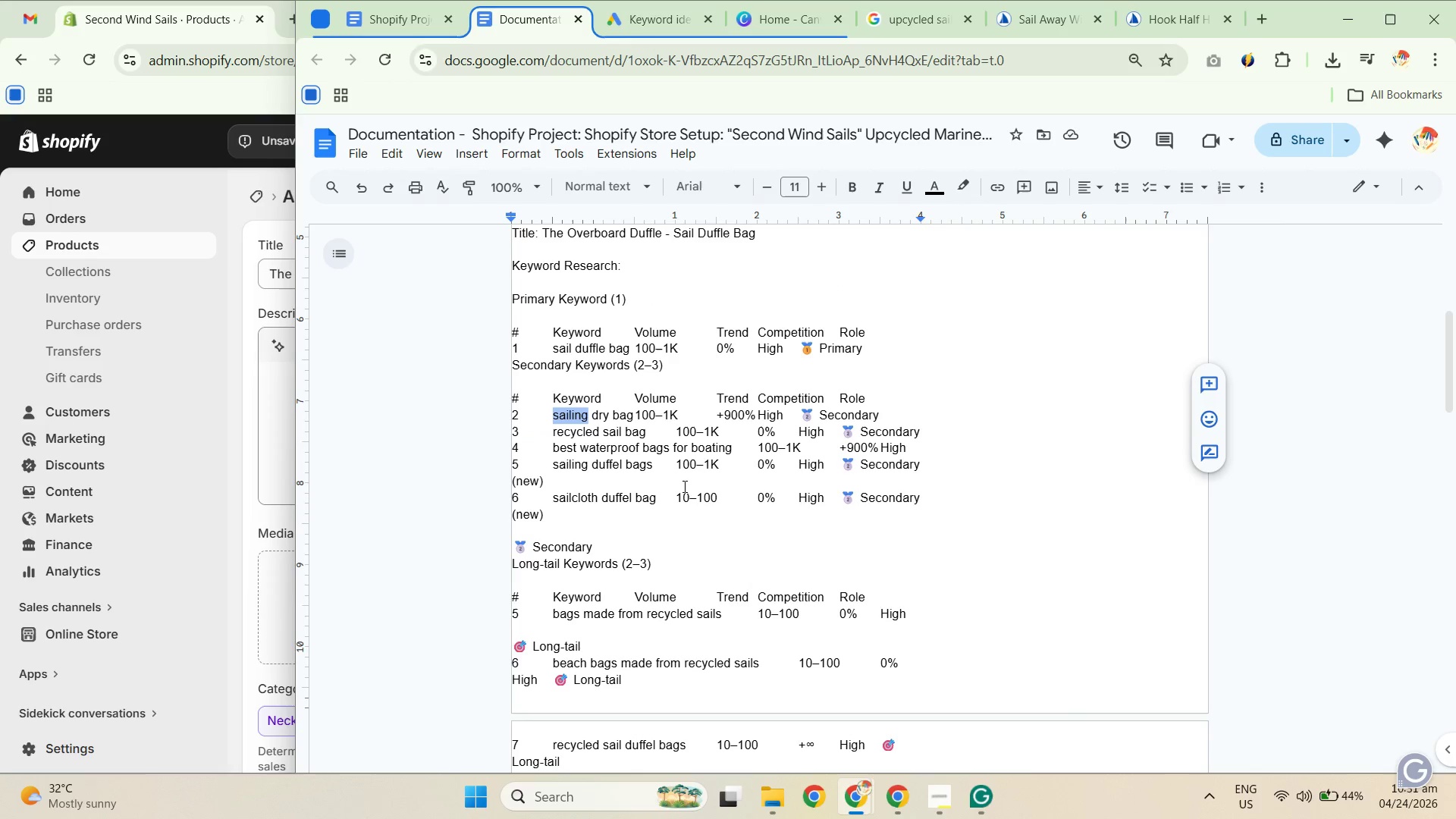 
key(Control+C)
 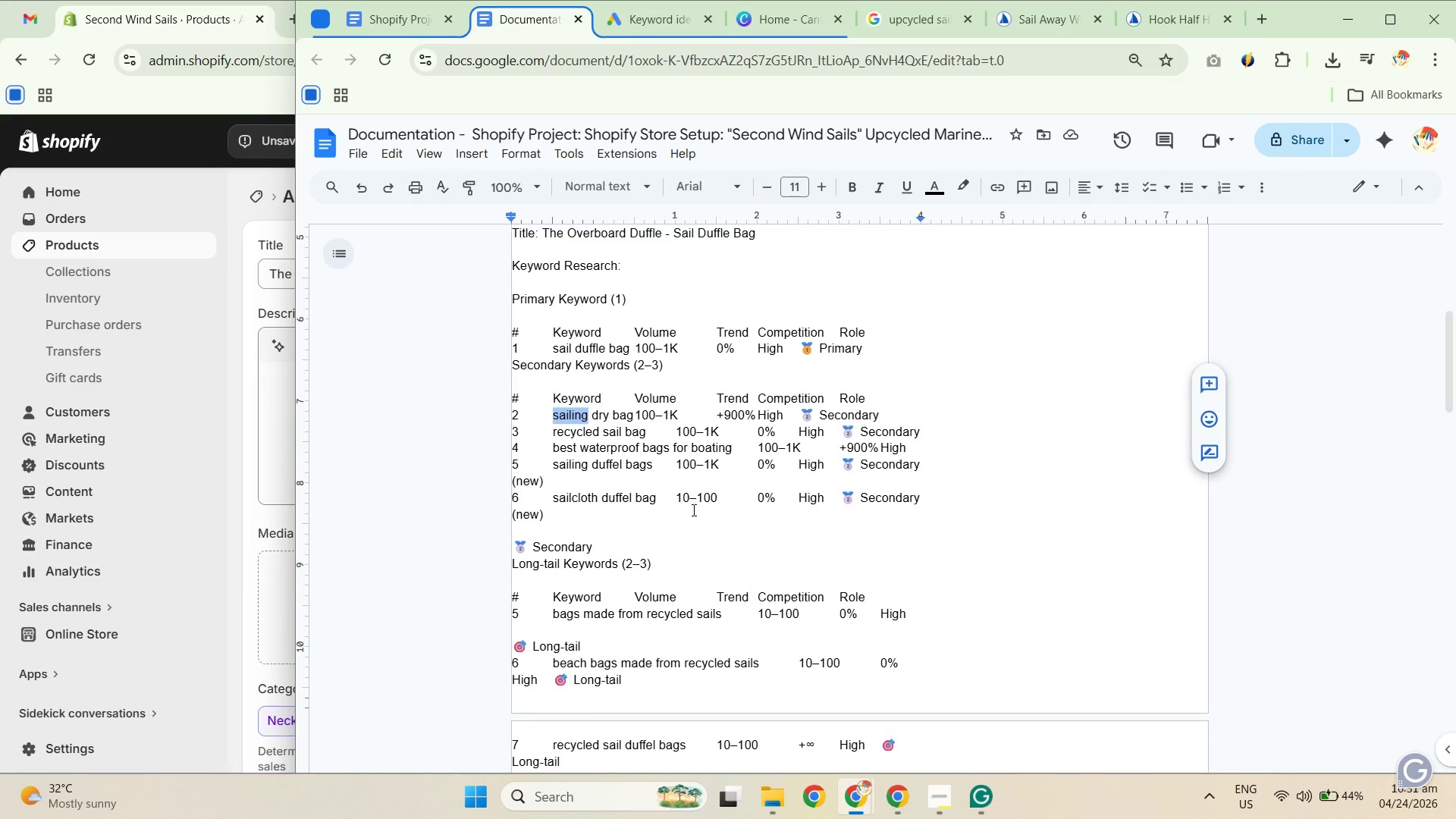 
scroll: coordinate [708, 526], scroll_direction: down, amount: 7.0
 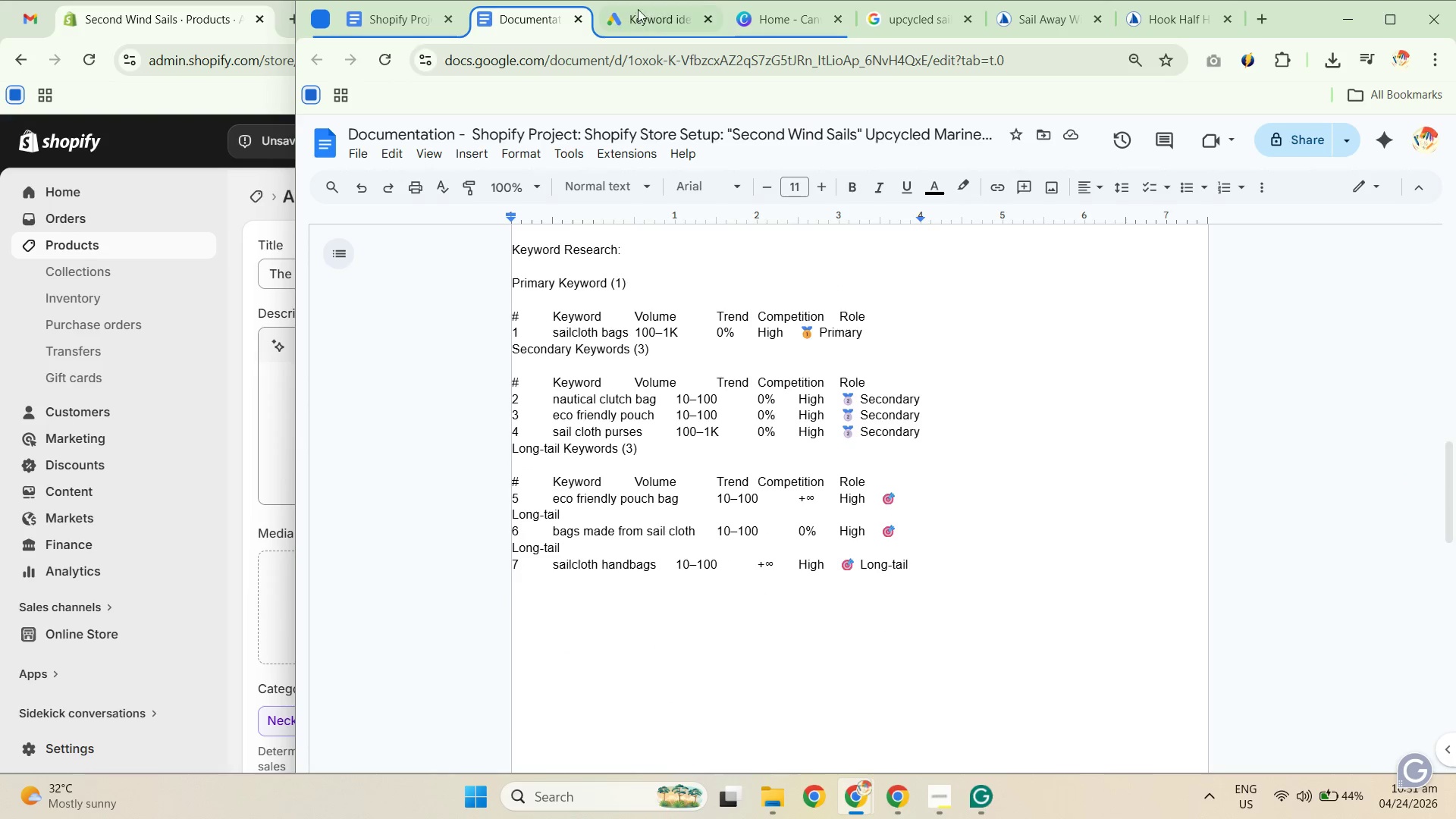 
scroll: coordinate [648, 406], scroll_direction: up, amount: 7.0
 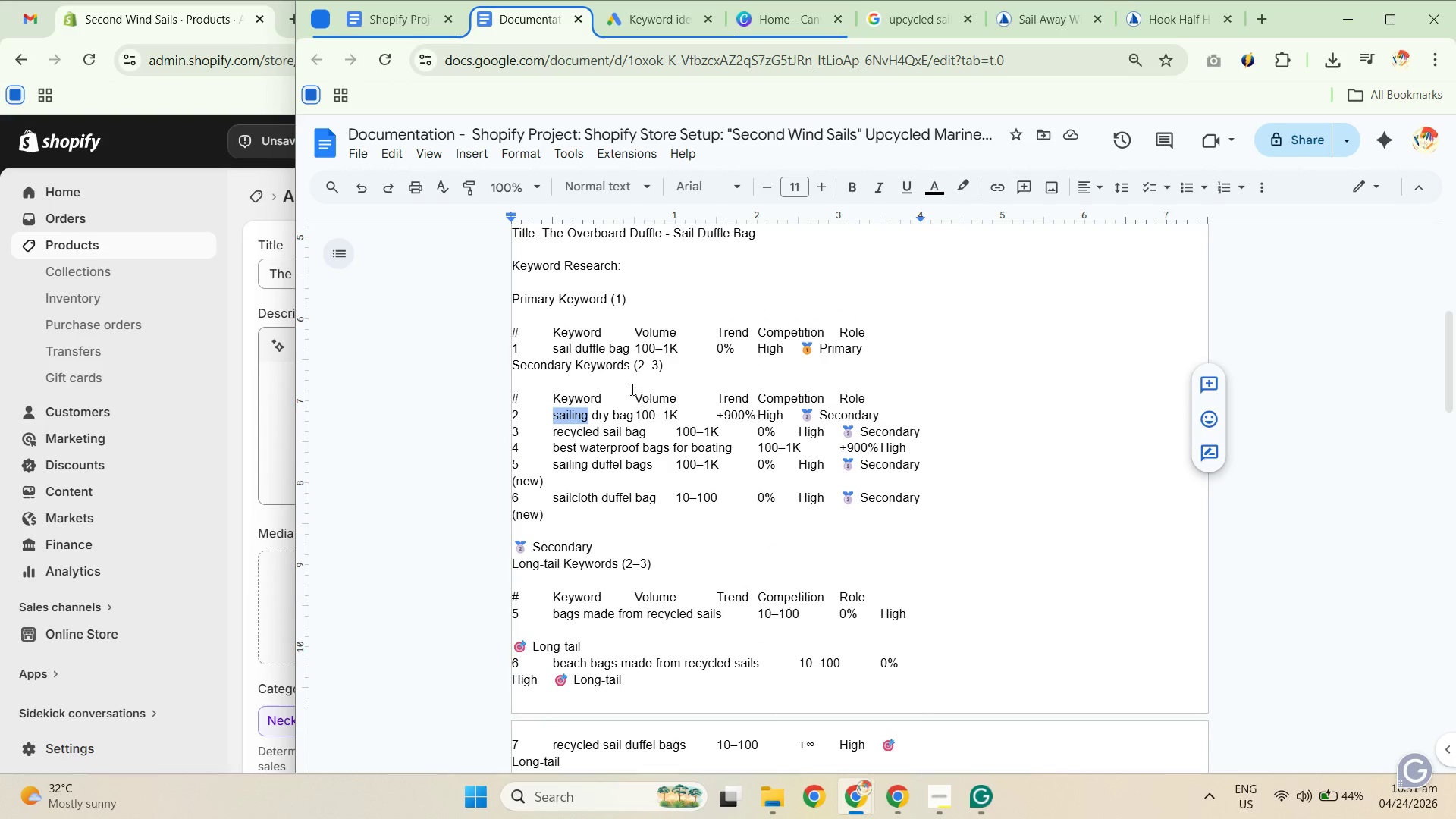 
scroll: coordinate [623, 323], scroll_direction: down, amount: 8.0
 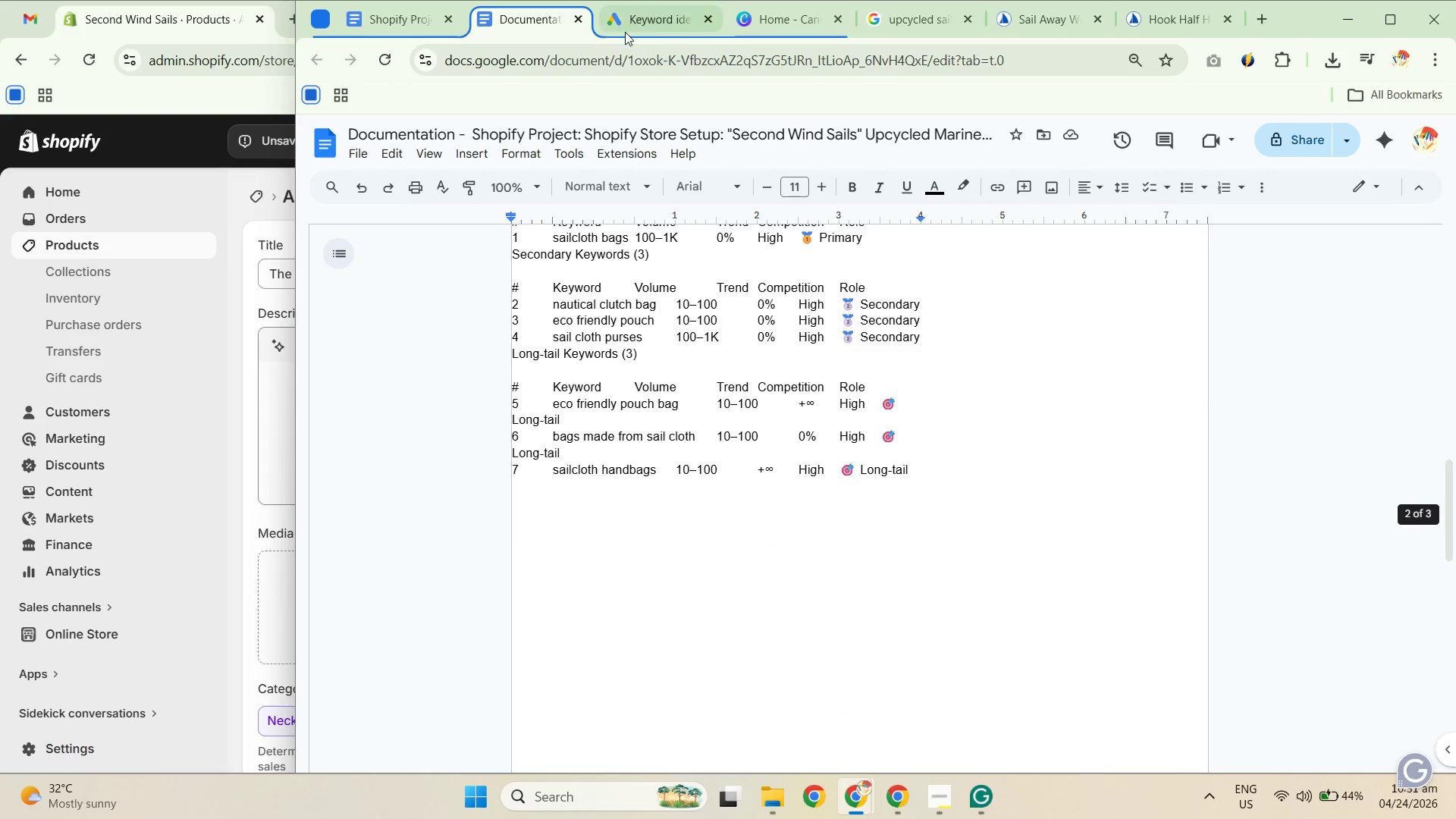 
left_click([639, 17])
 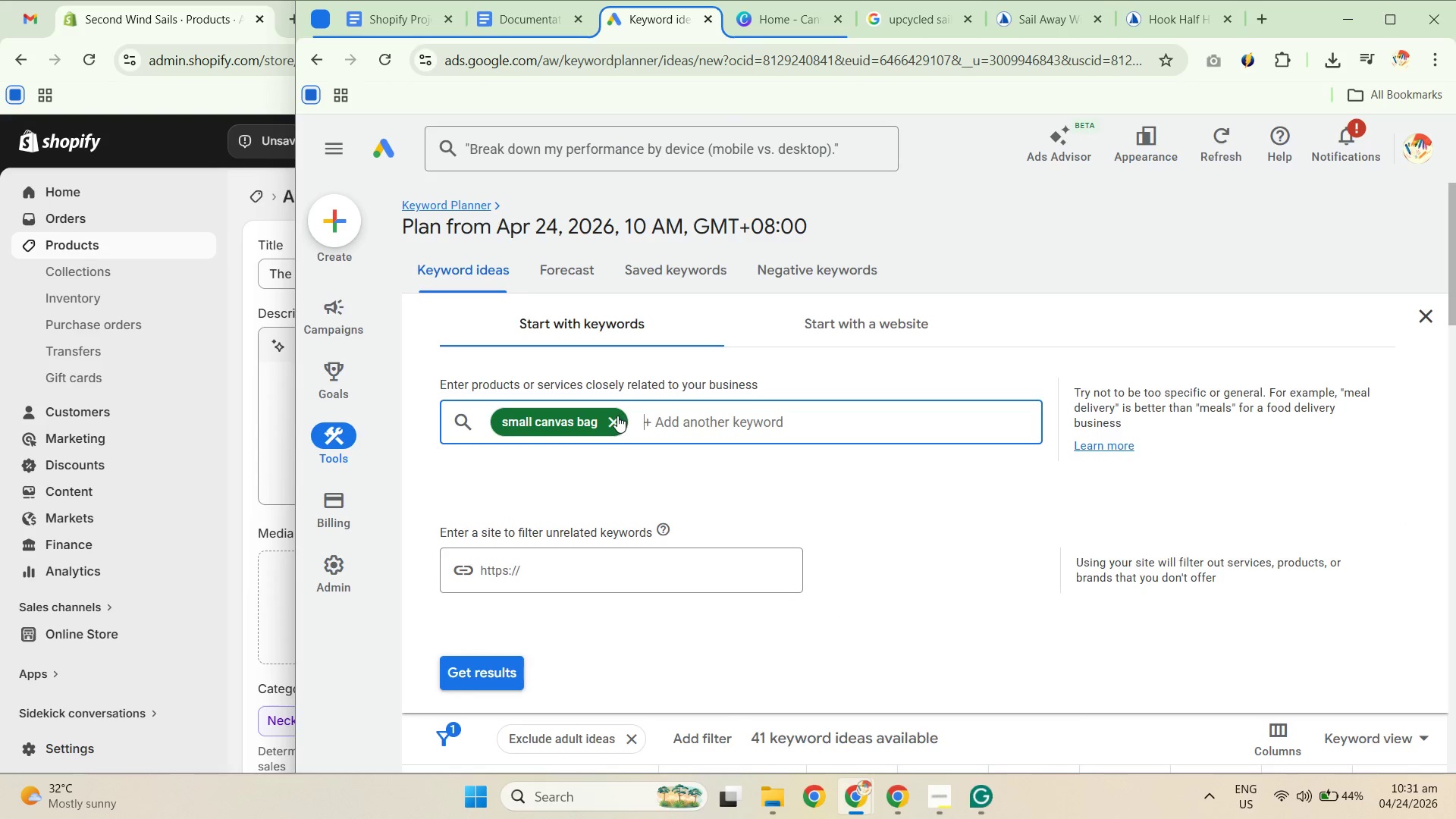 
double_click([623, 423])
 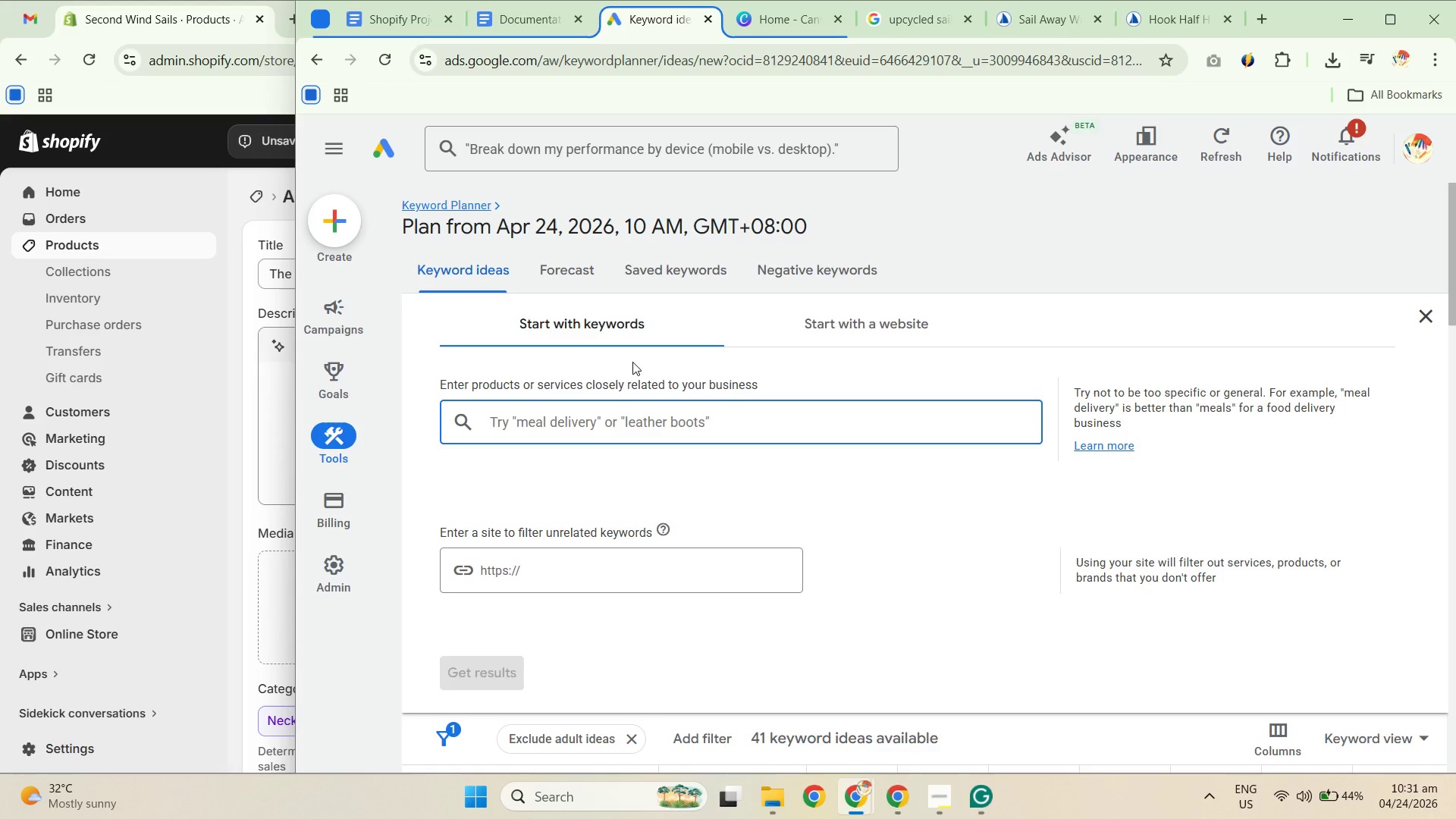 
type(sai )
key(Backspace)
type(l pouch)
 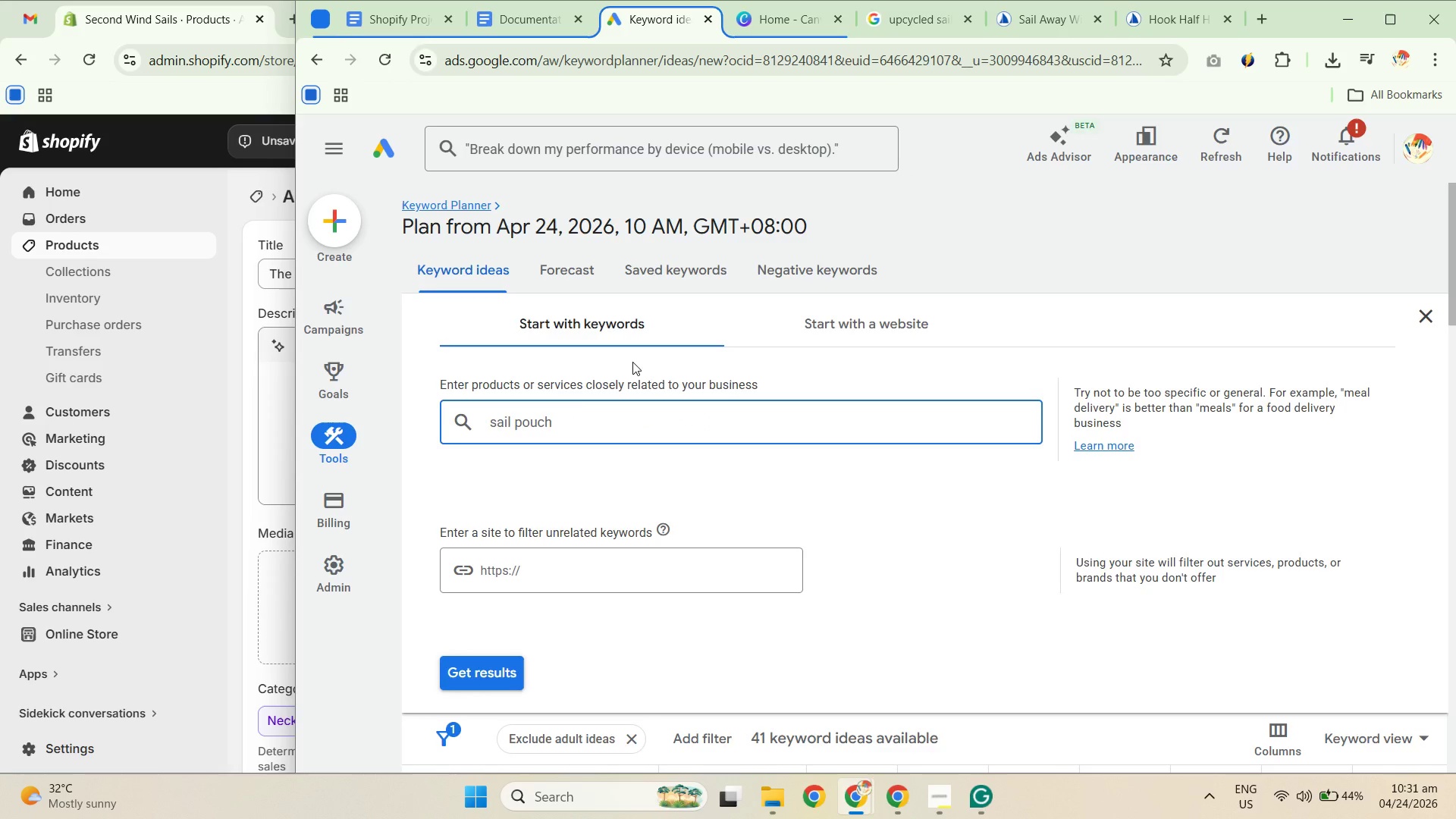 
key(Enter)
 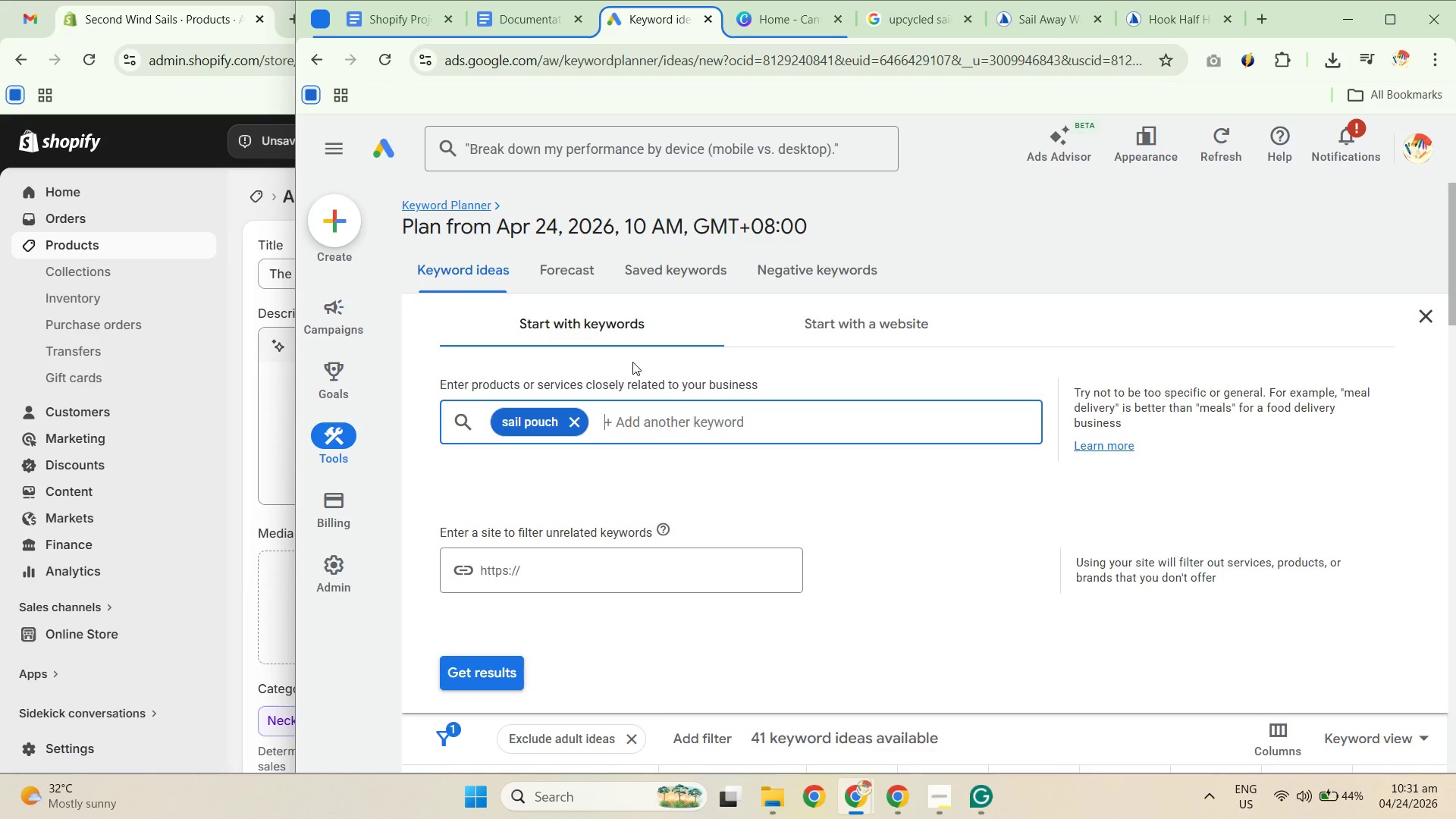 
type(sal)
key(Backspace)
type(iling pouch)
 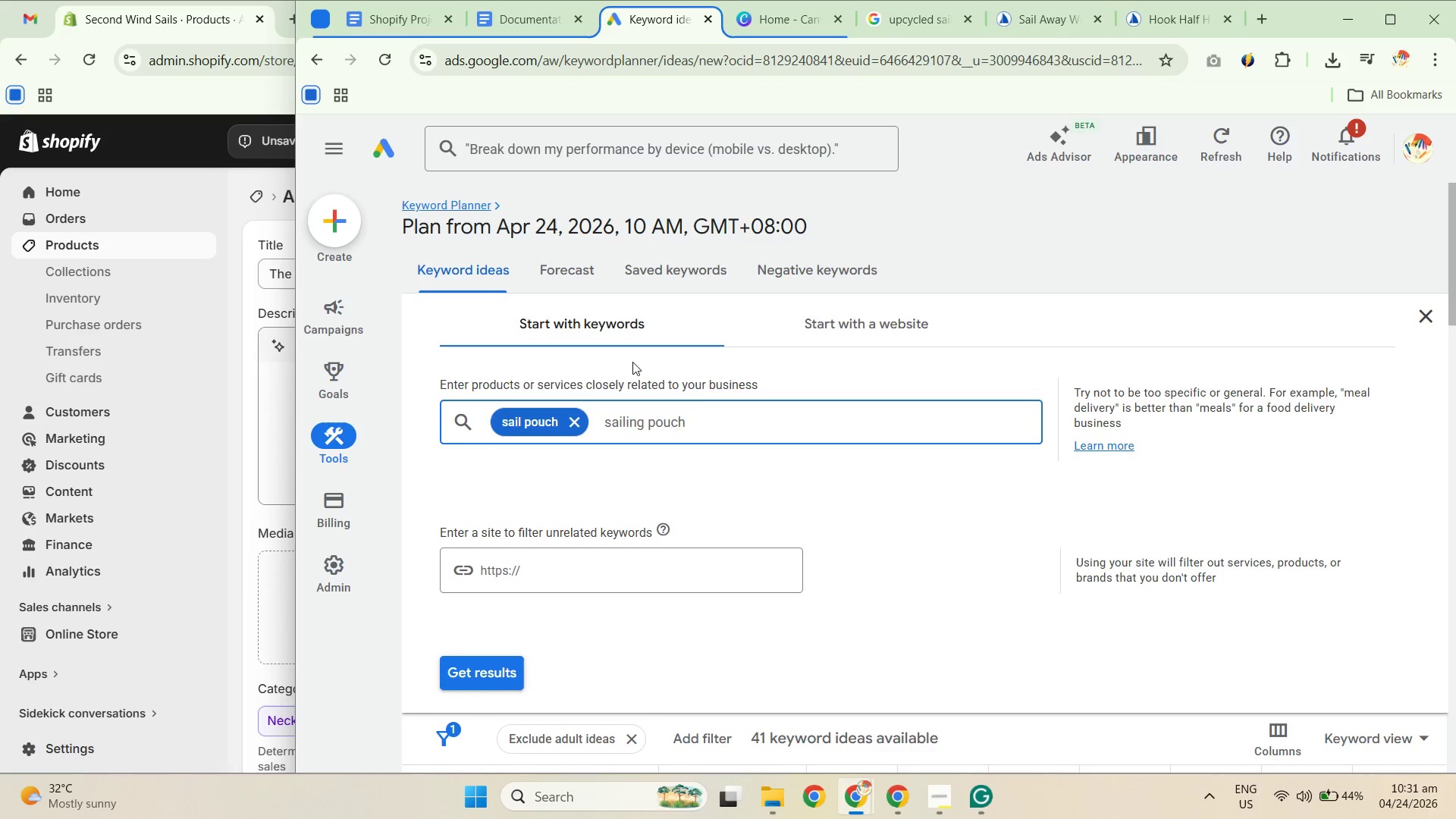 
key(Enter)
 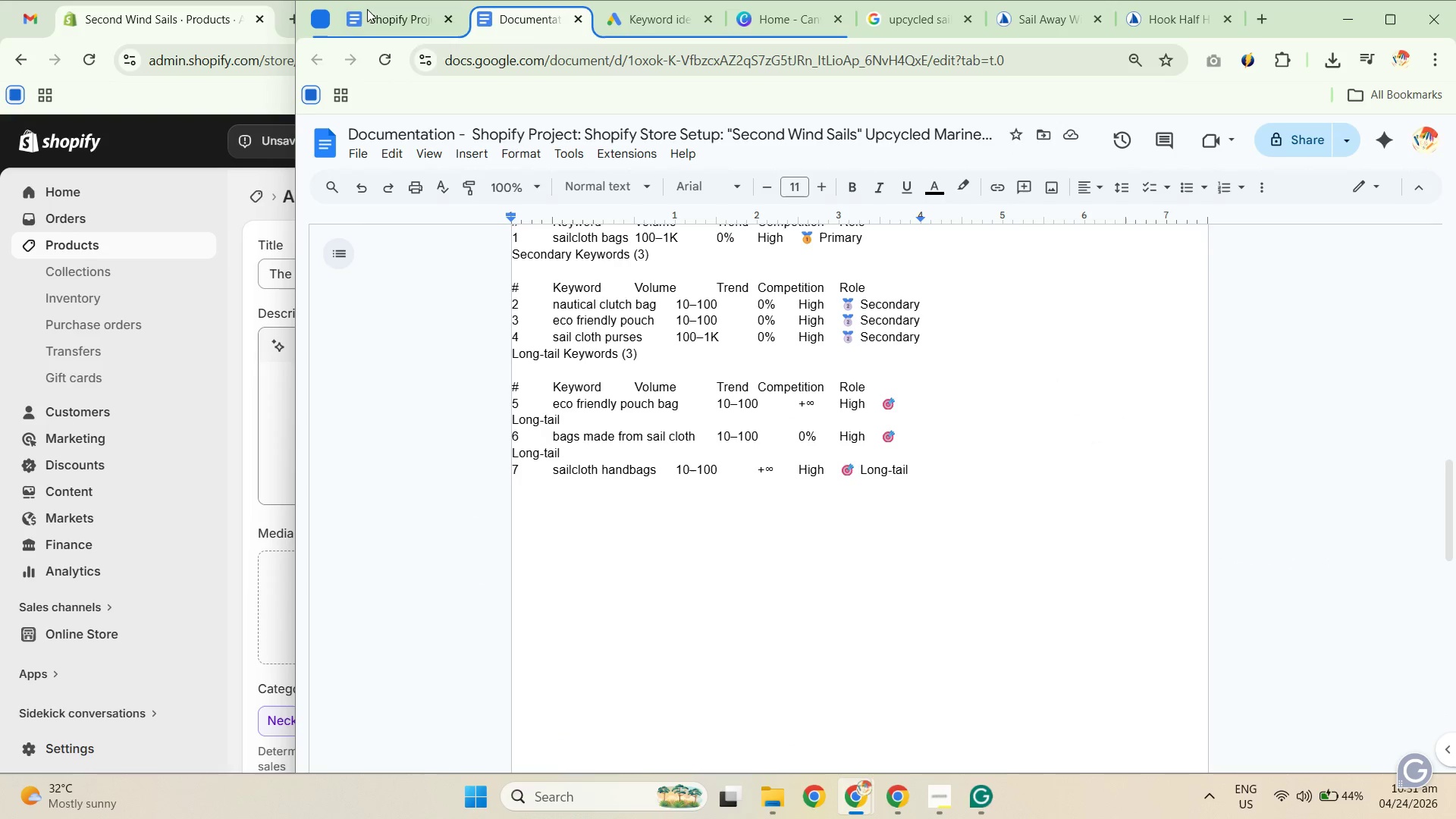 
scroll: coordinate [720, 420], scroll_direction: up, amount: 7.0
 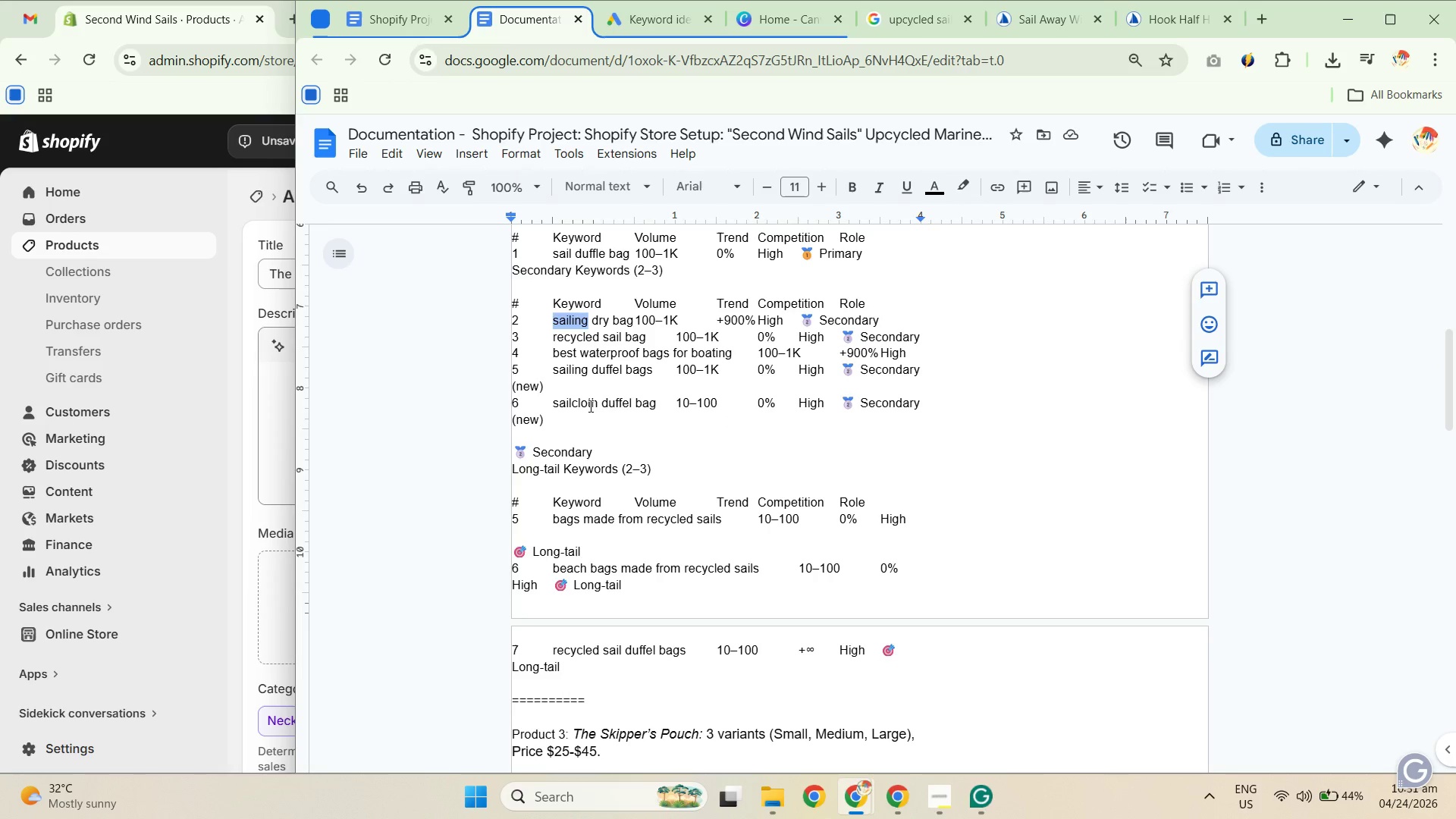 
left_click_drag(start_coordinate=[596, 404], to_coordinate=[551, 406])
 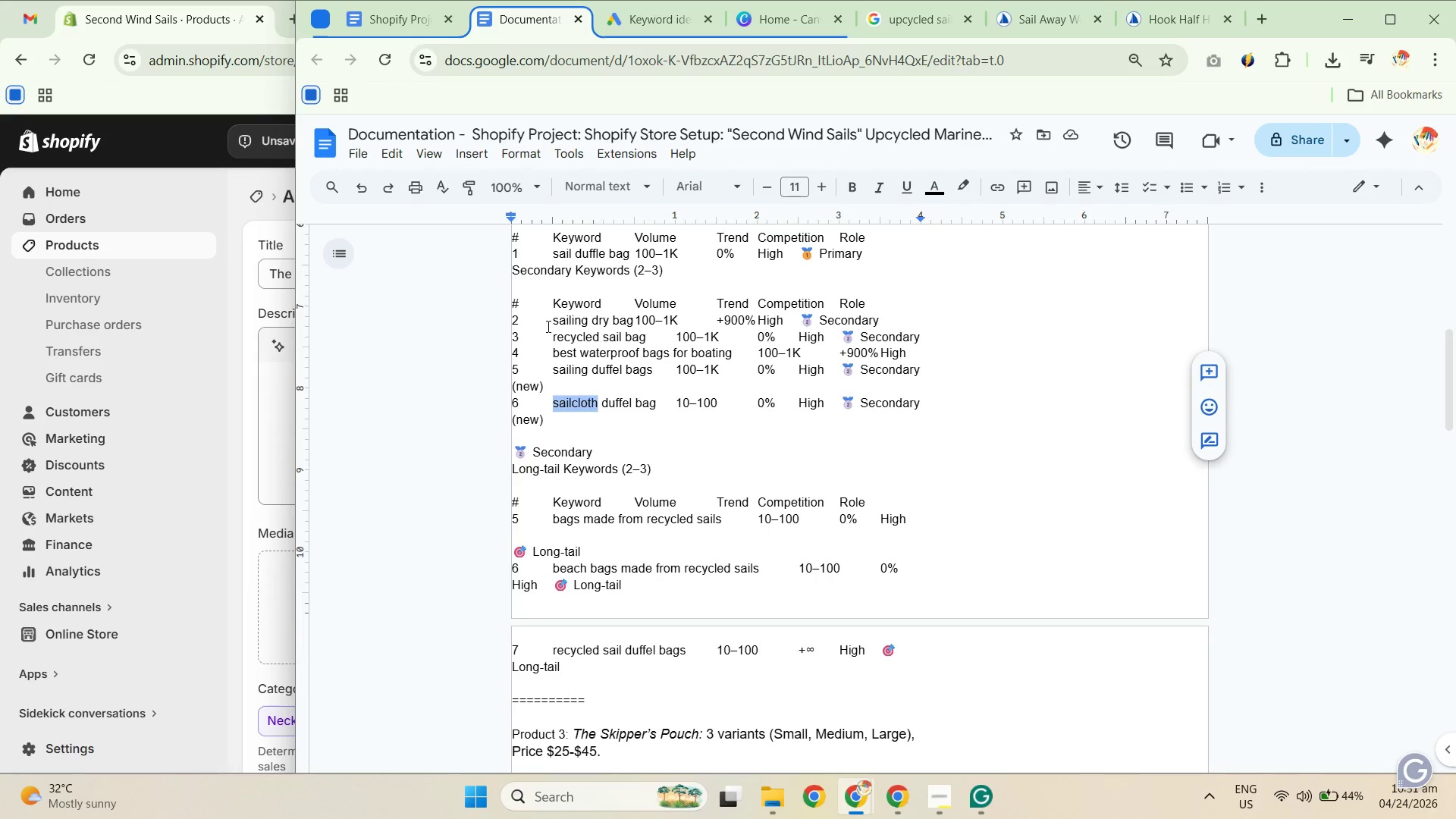 
key(Control+C)
 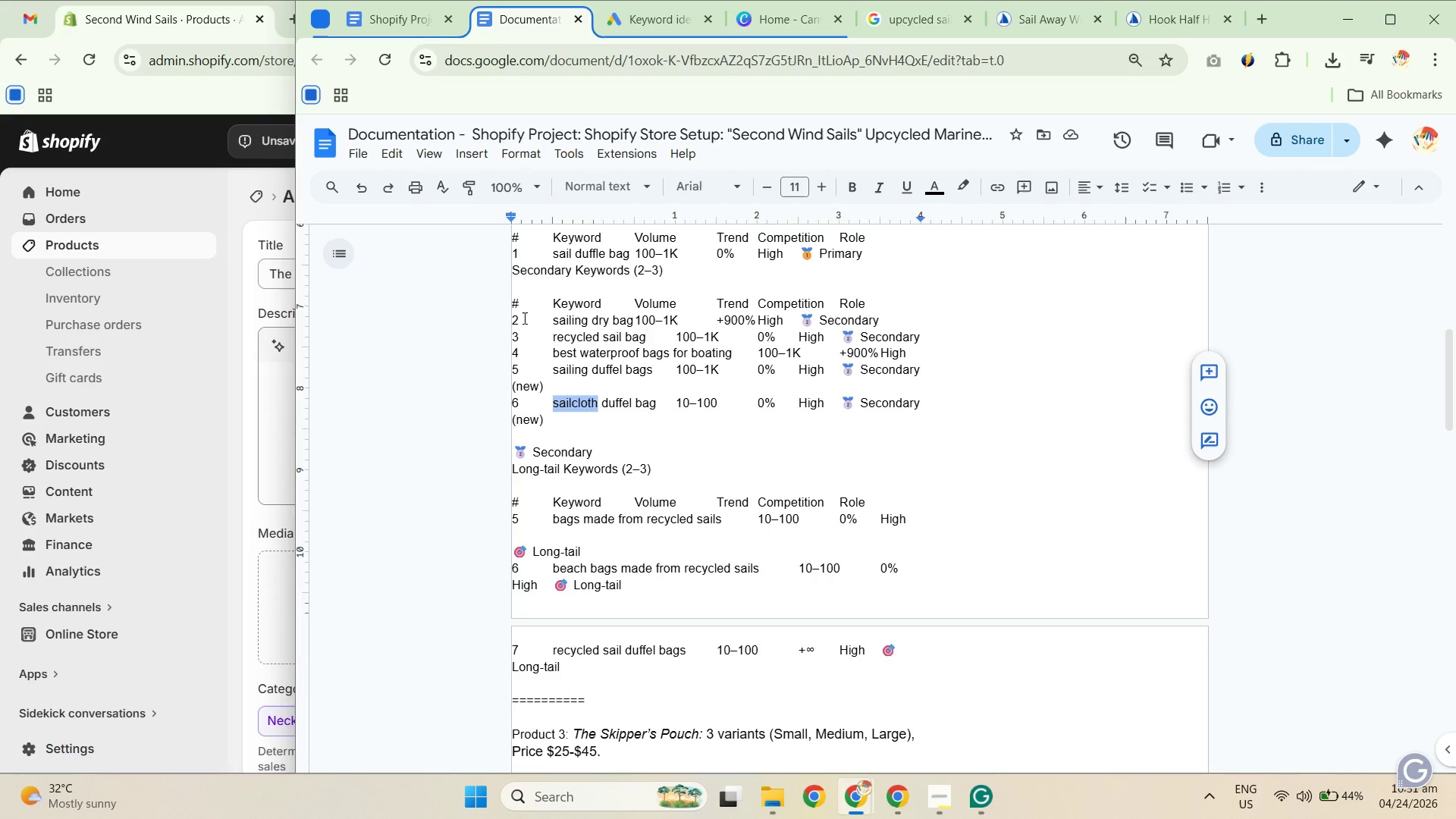 
key(Control+C)
 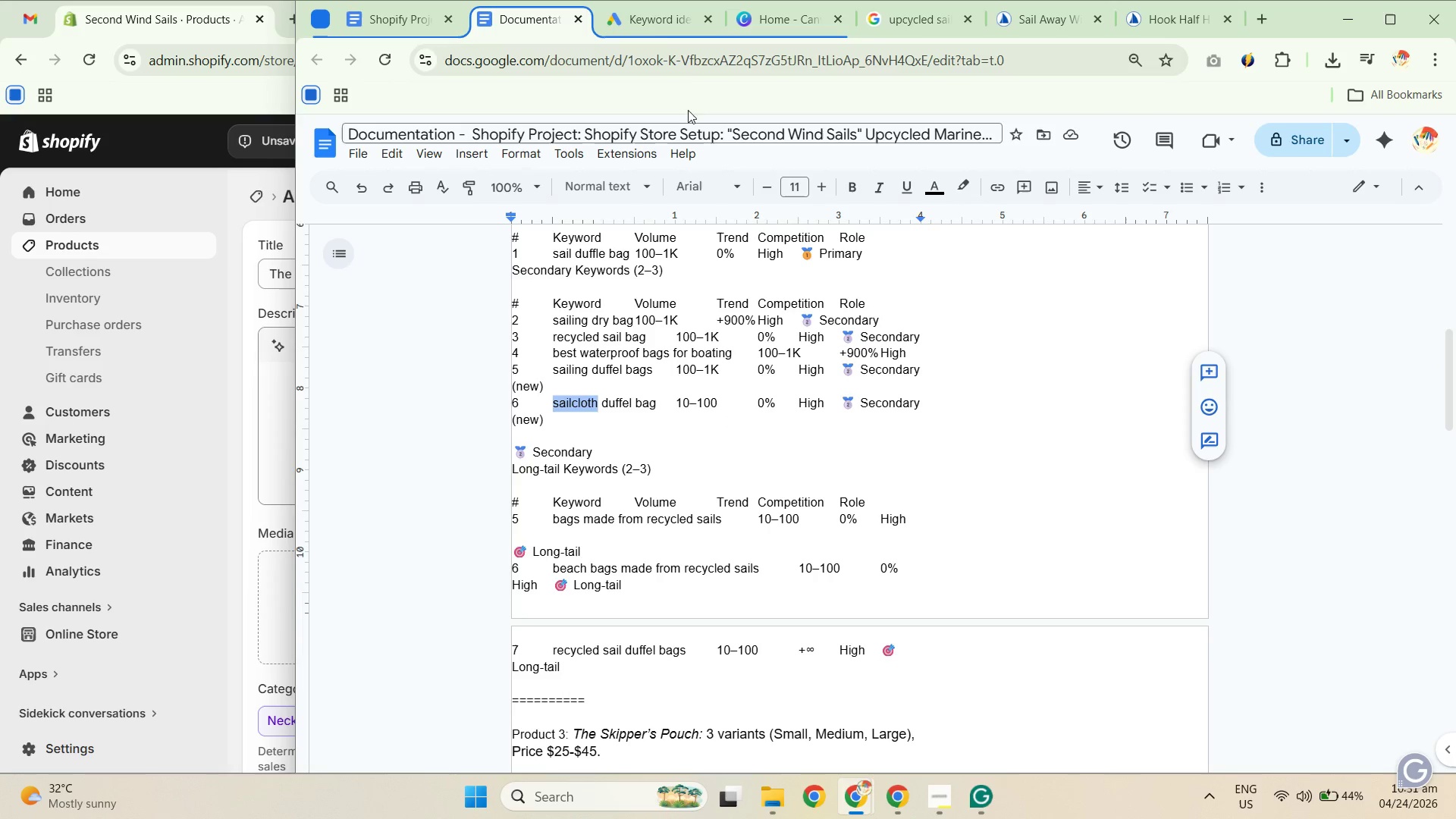 
left_click([646, 19])
 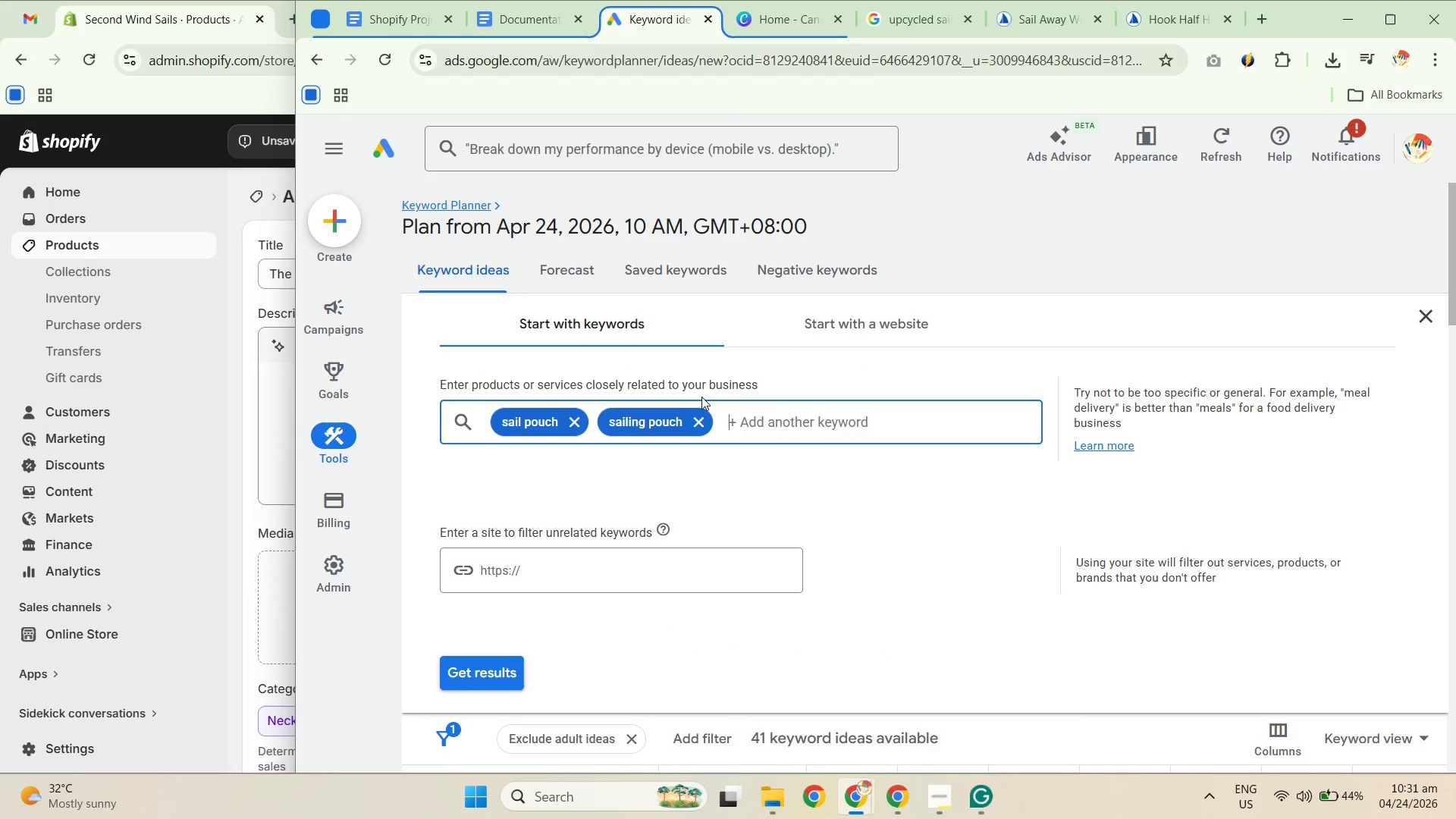 
key(Control+V)
 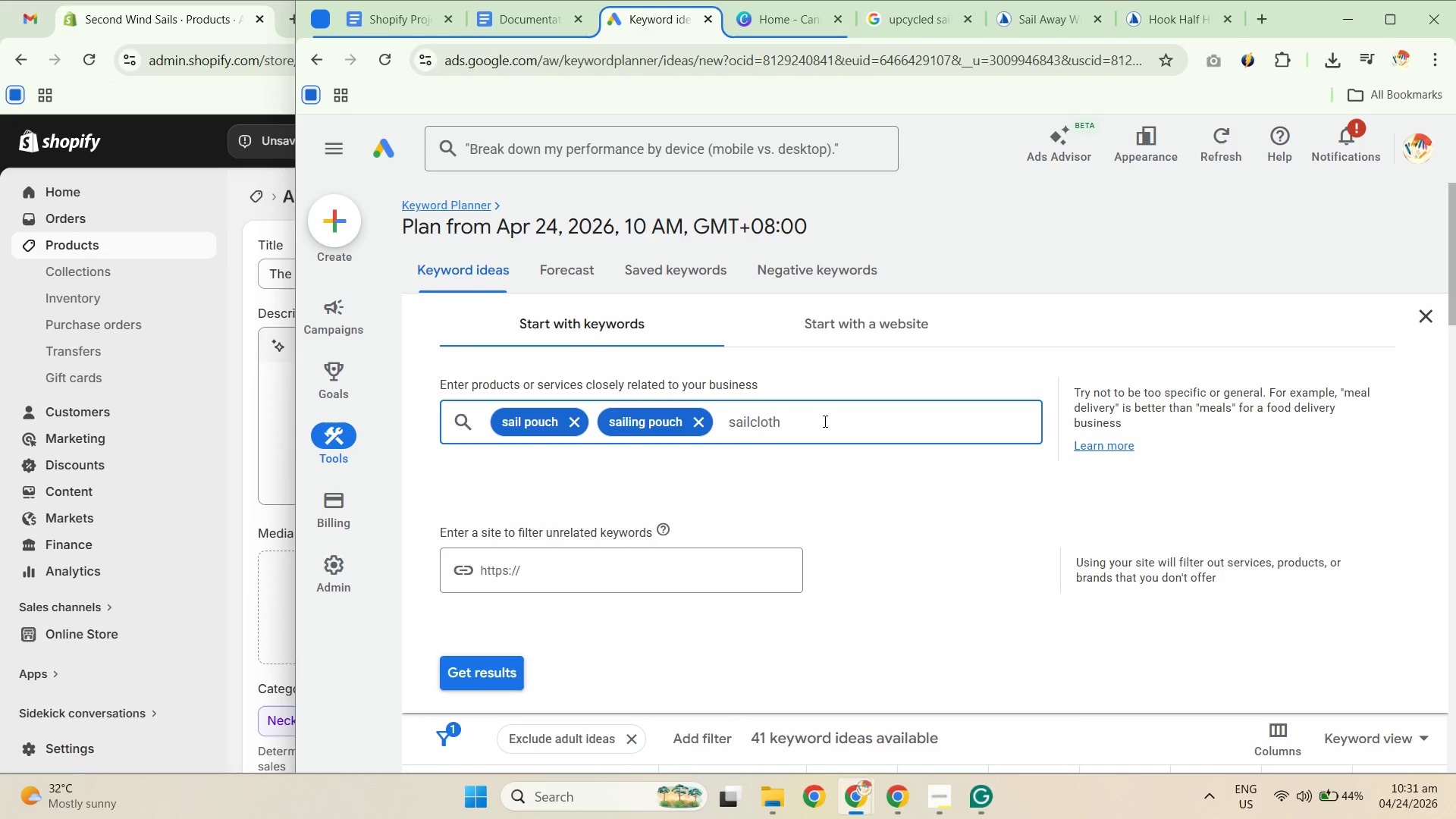 
type( pouch)
 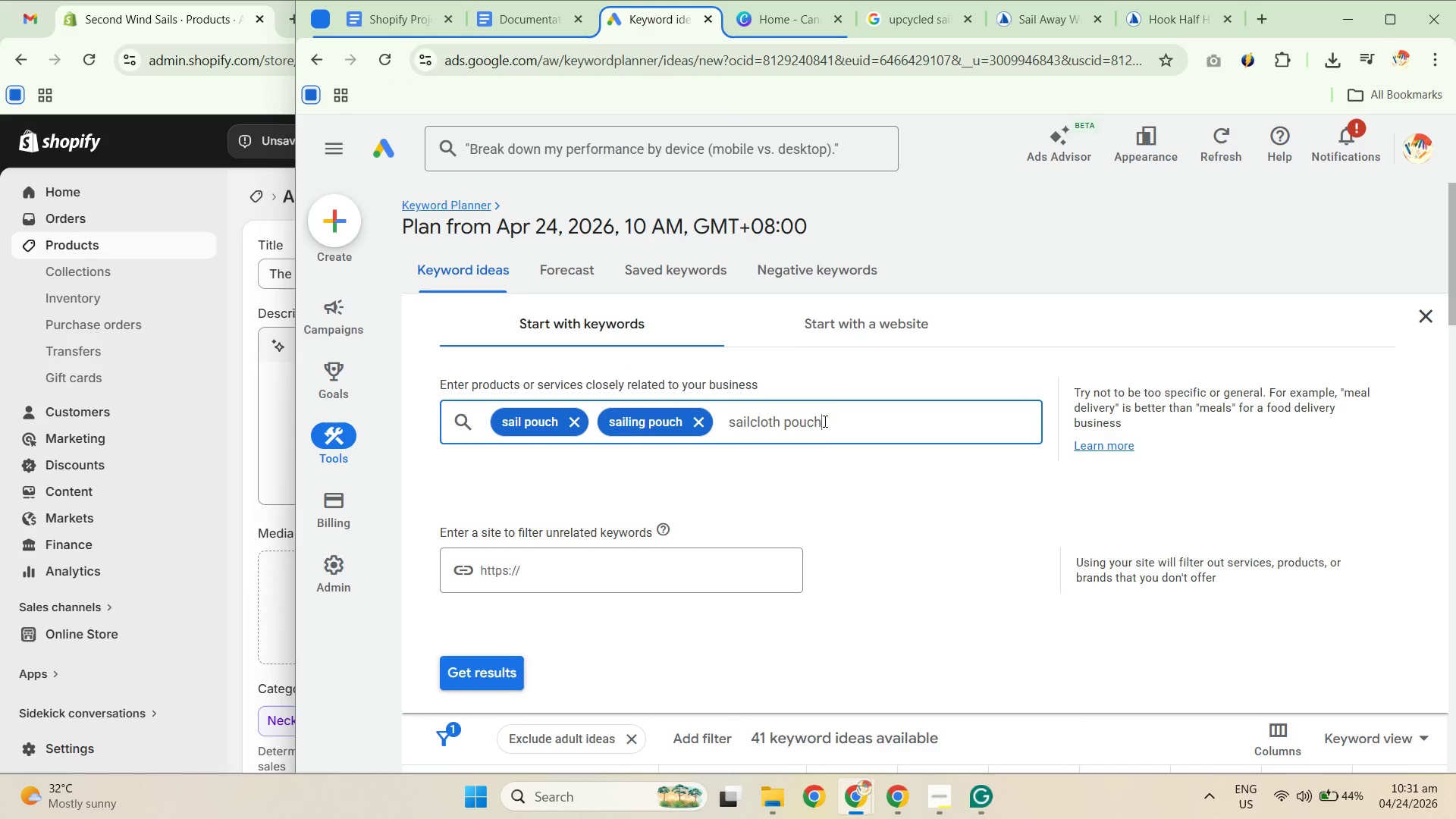 
key(Enter)
 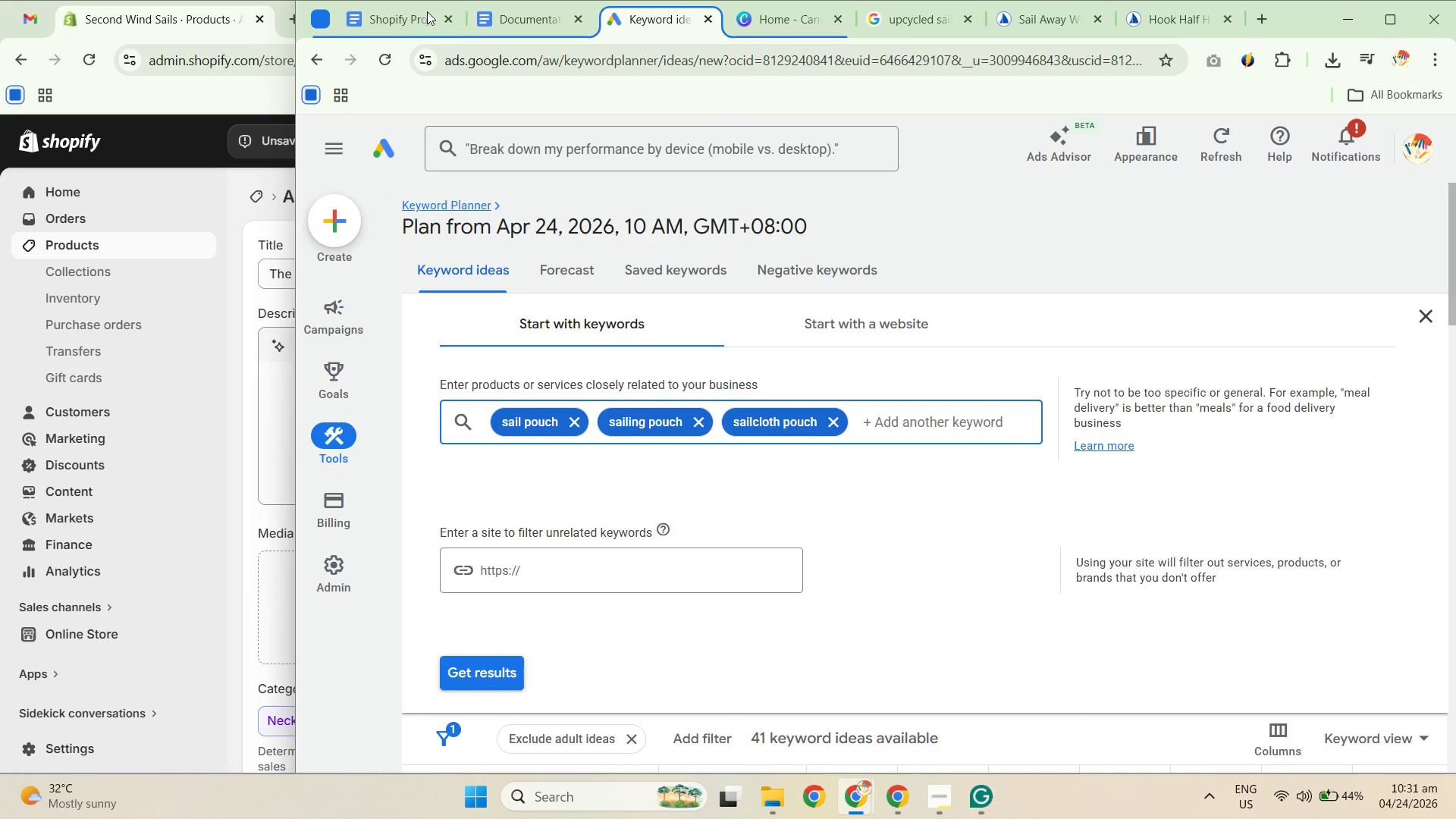 
left_click([466, 21])
 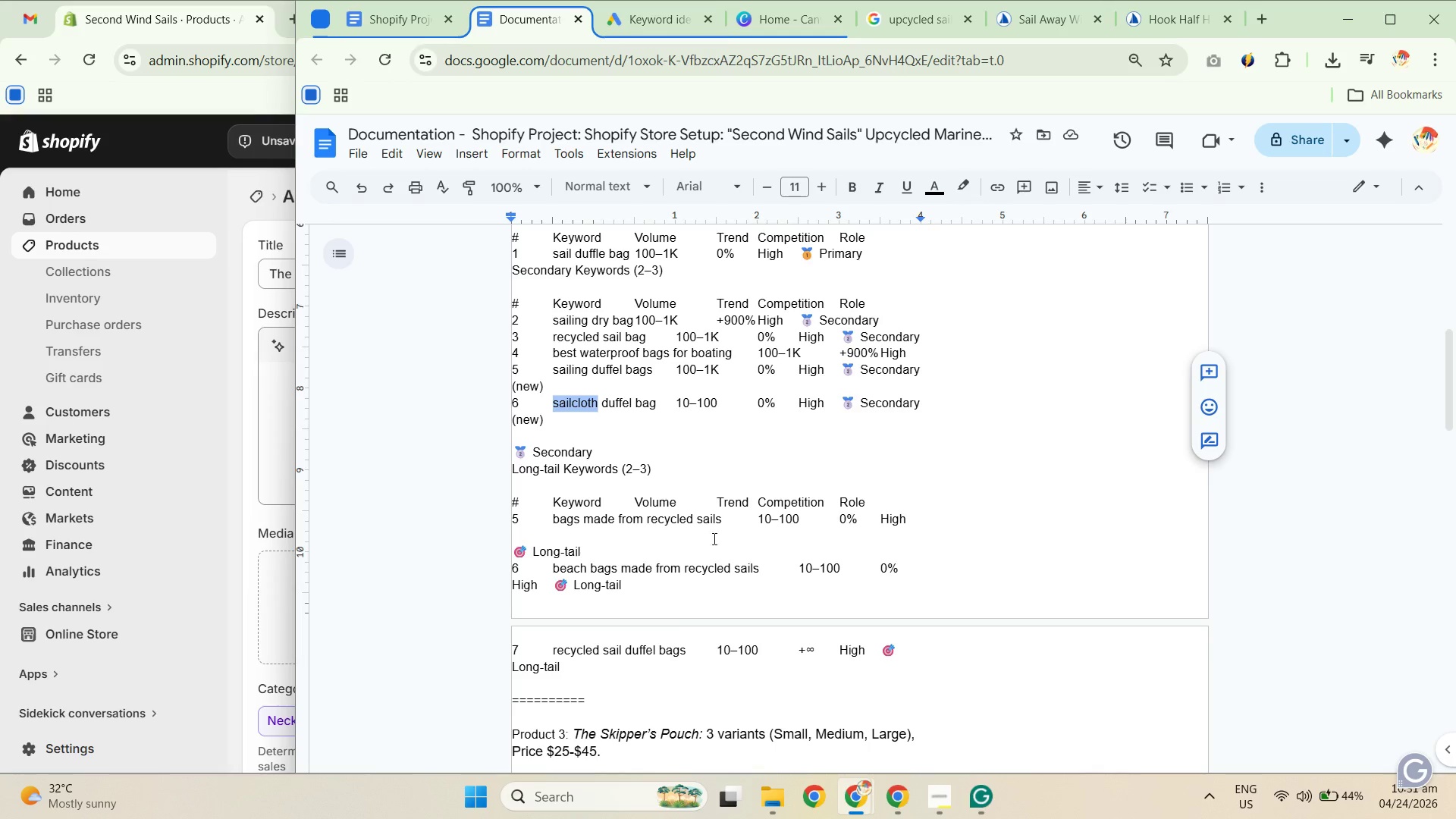 
scroll: coordinate [726, 491], scroll_direction: up, amount: 1.0
 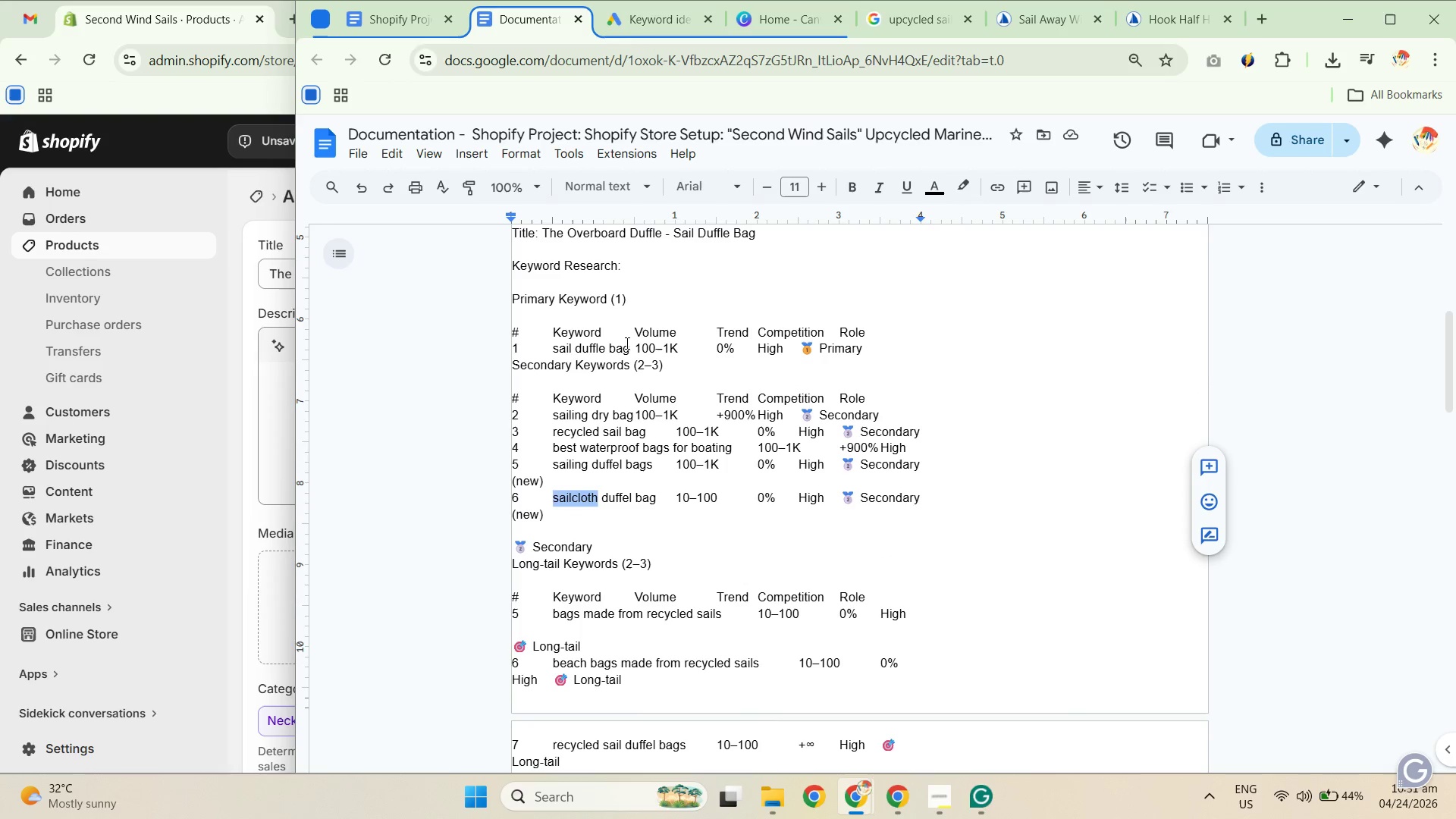 
left_click_drag(start_coordinate=[622, 352], to_coordinate=[554, 350])
 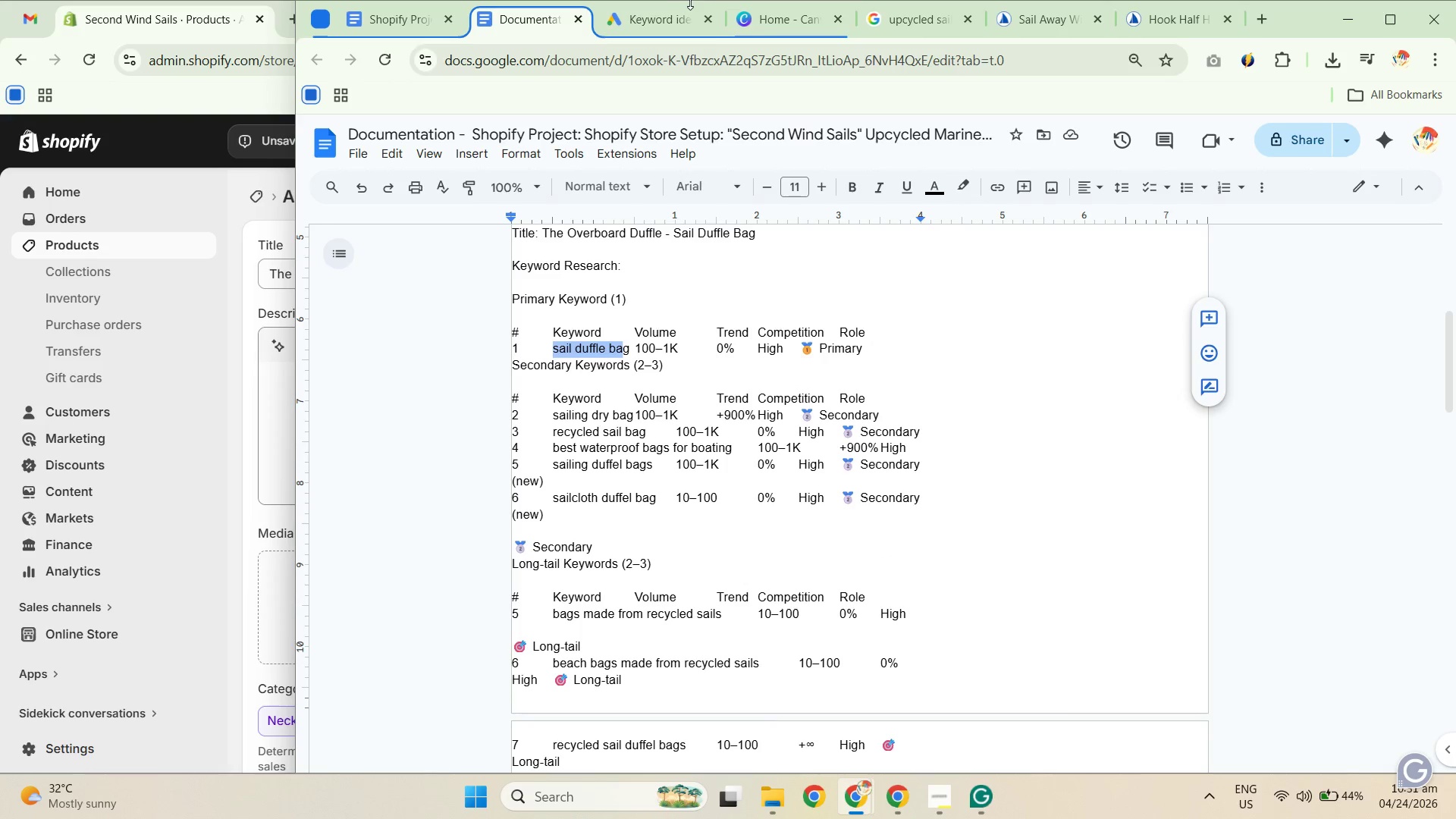 
key(Control+C)
 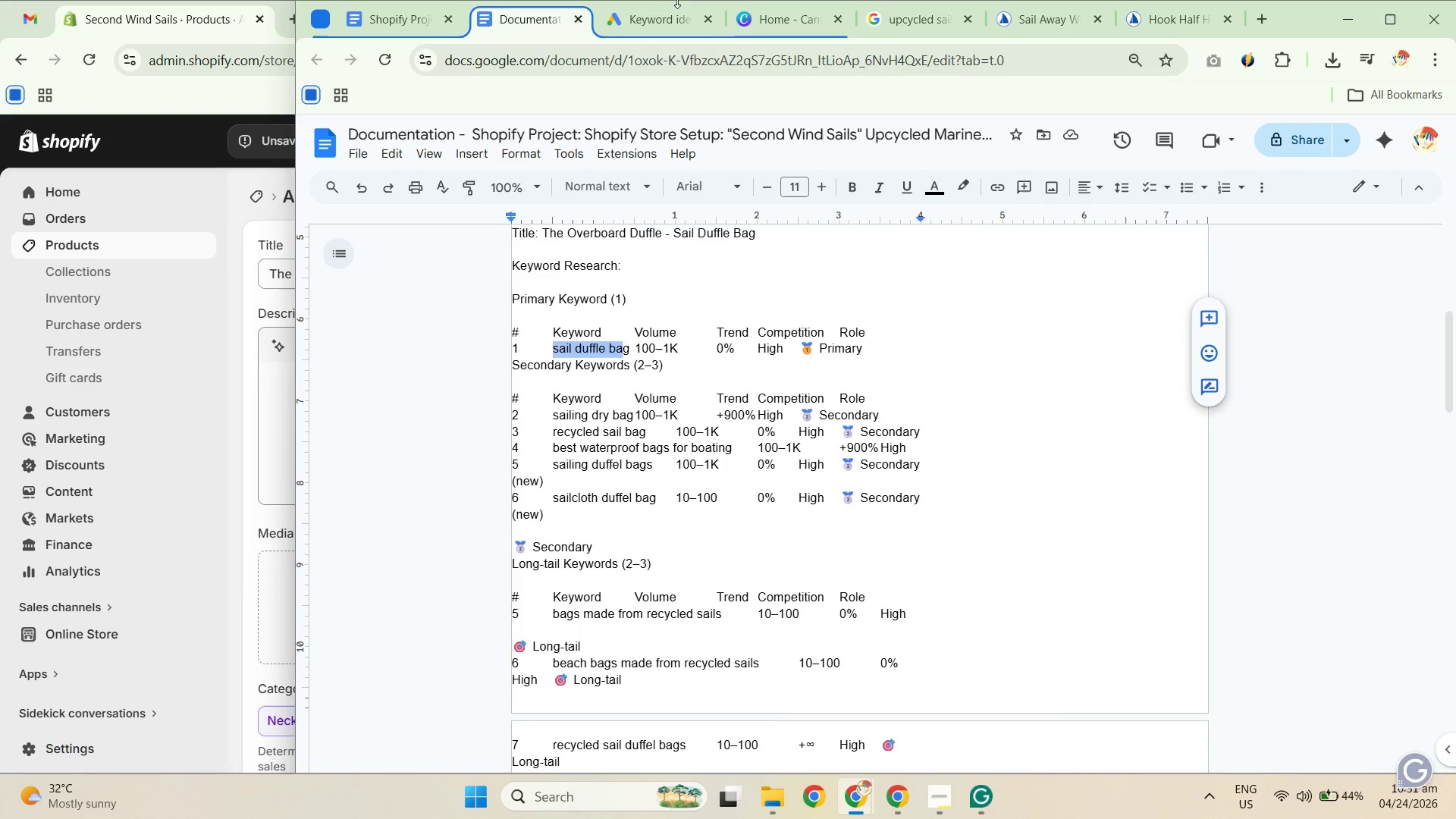 
key(Control+C)
 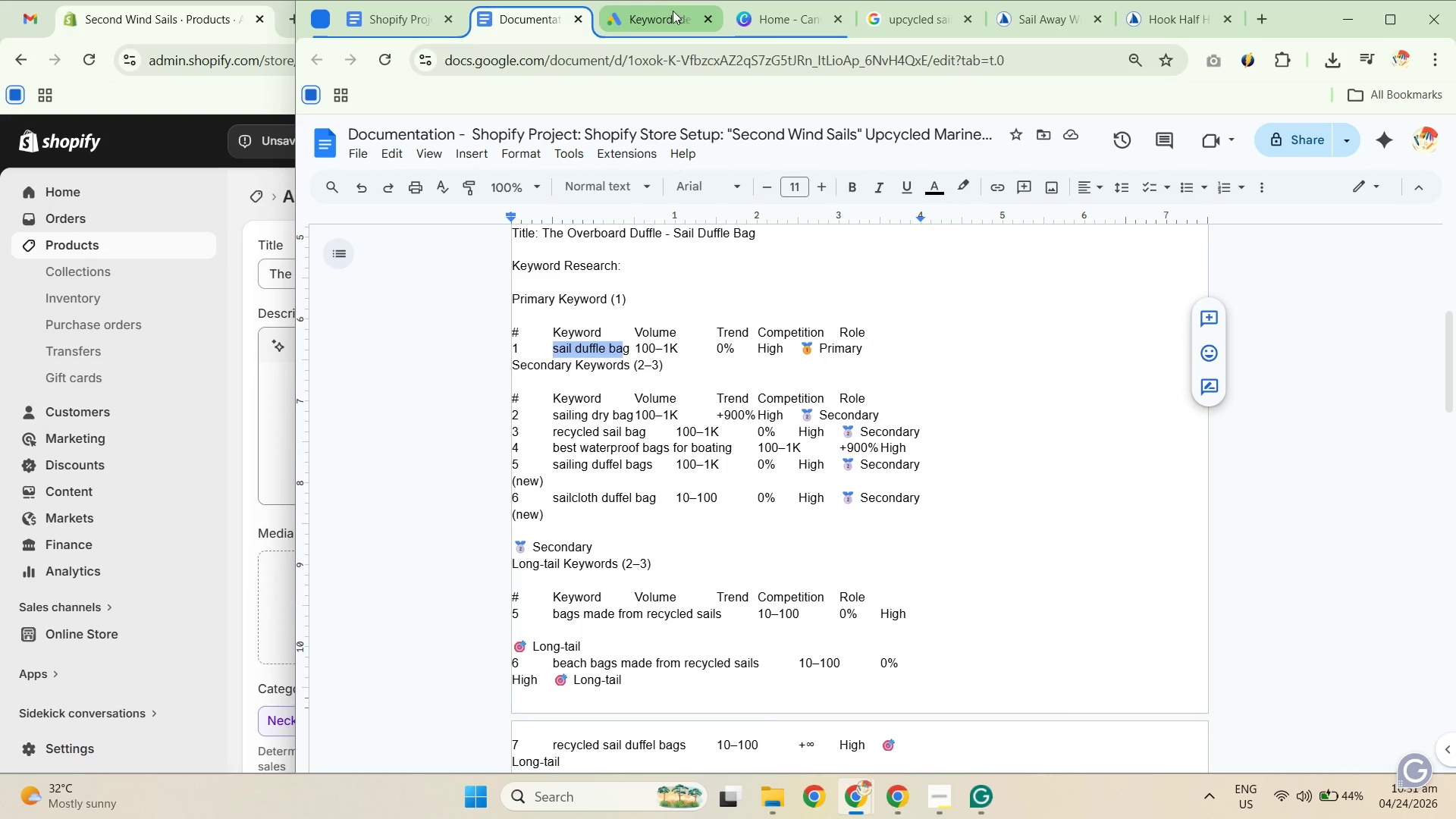 
left_click([672, 13])
 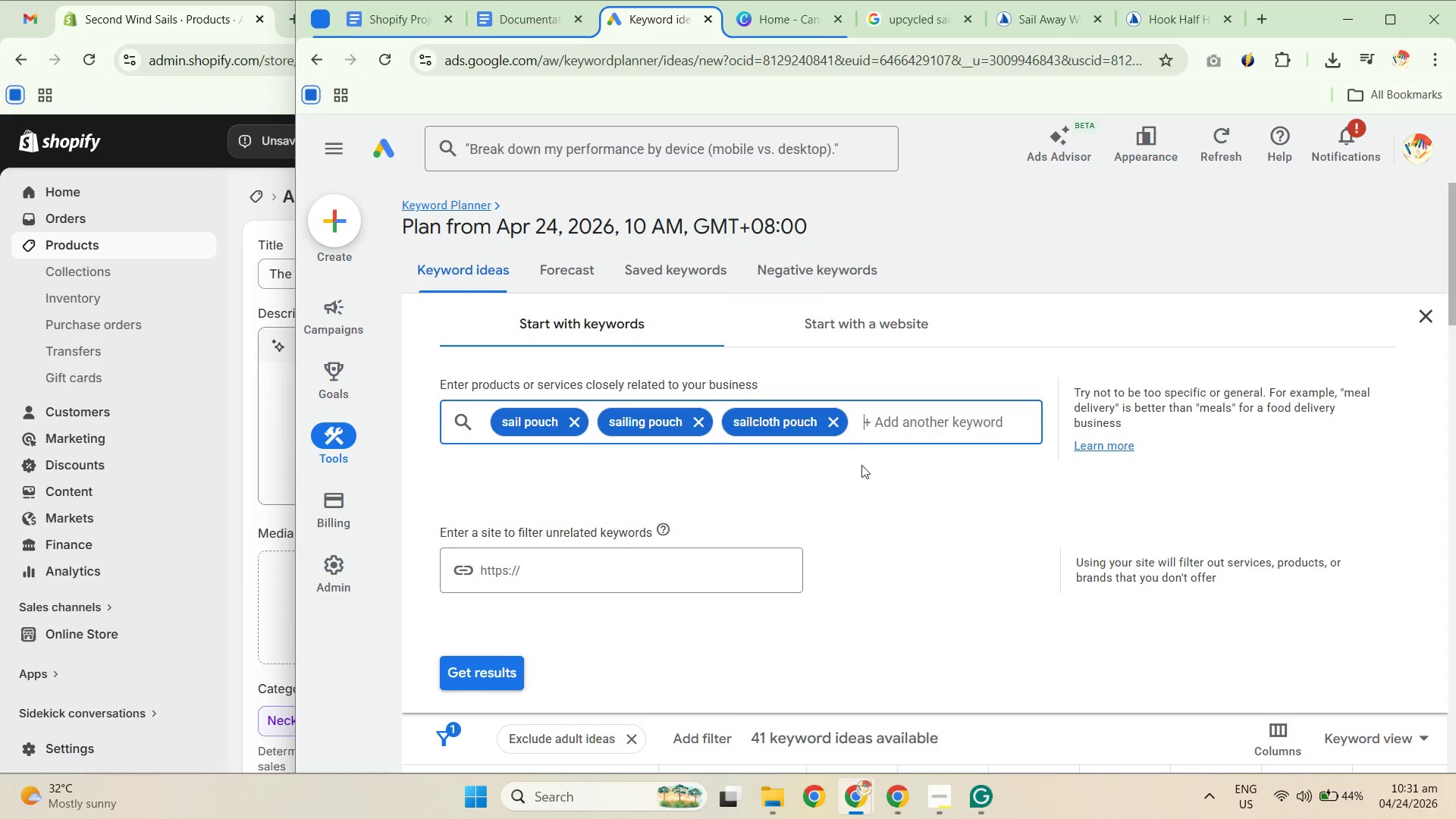 
left_click([885, 428])
 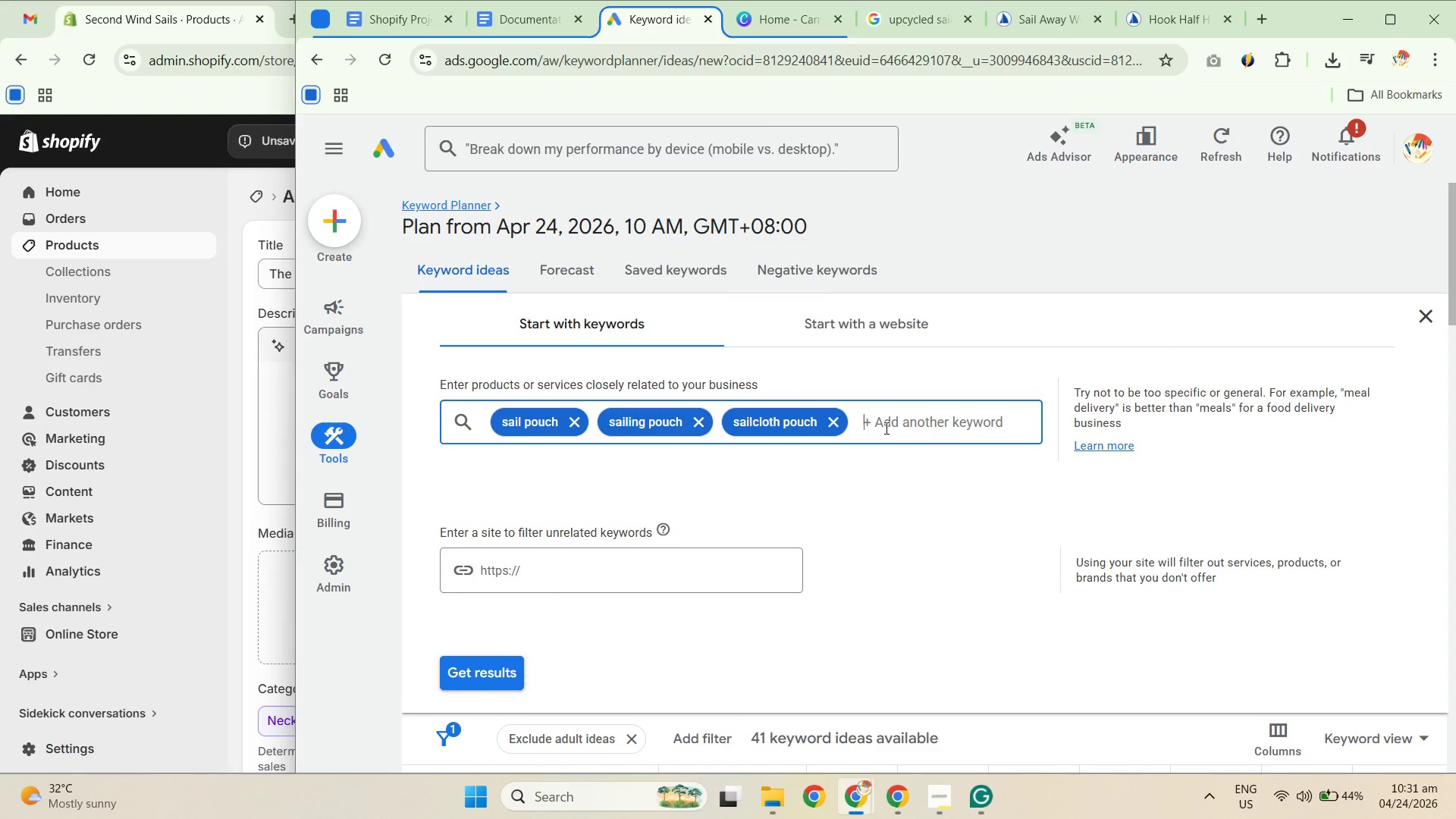 
key(Control+V)
 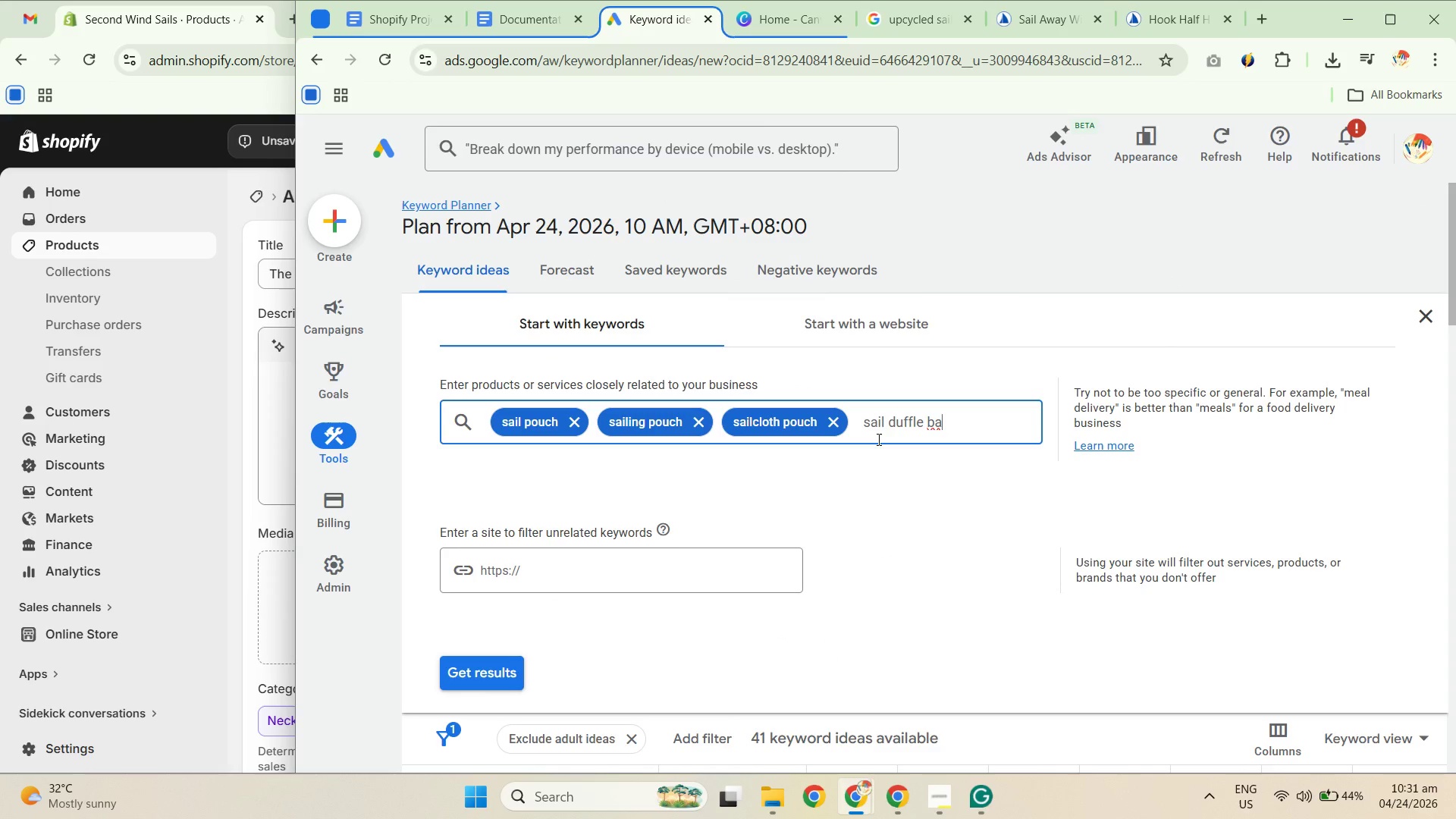 
key(Control+Z)
 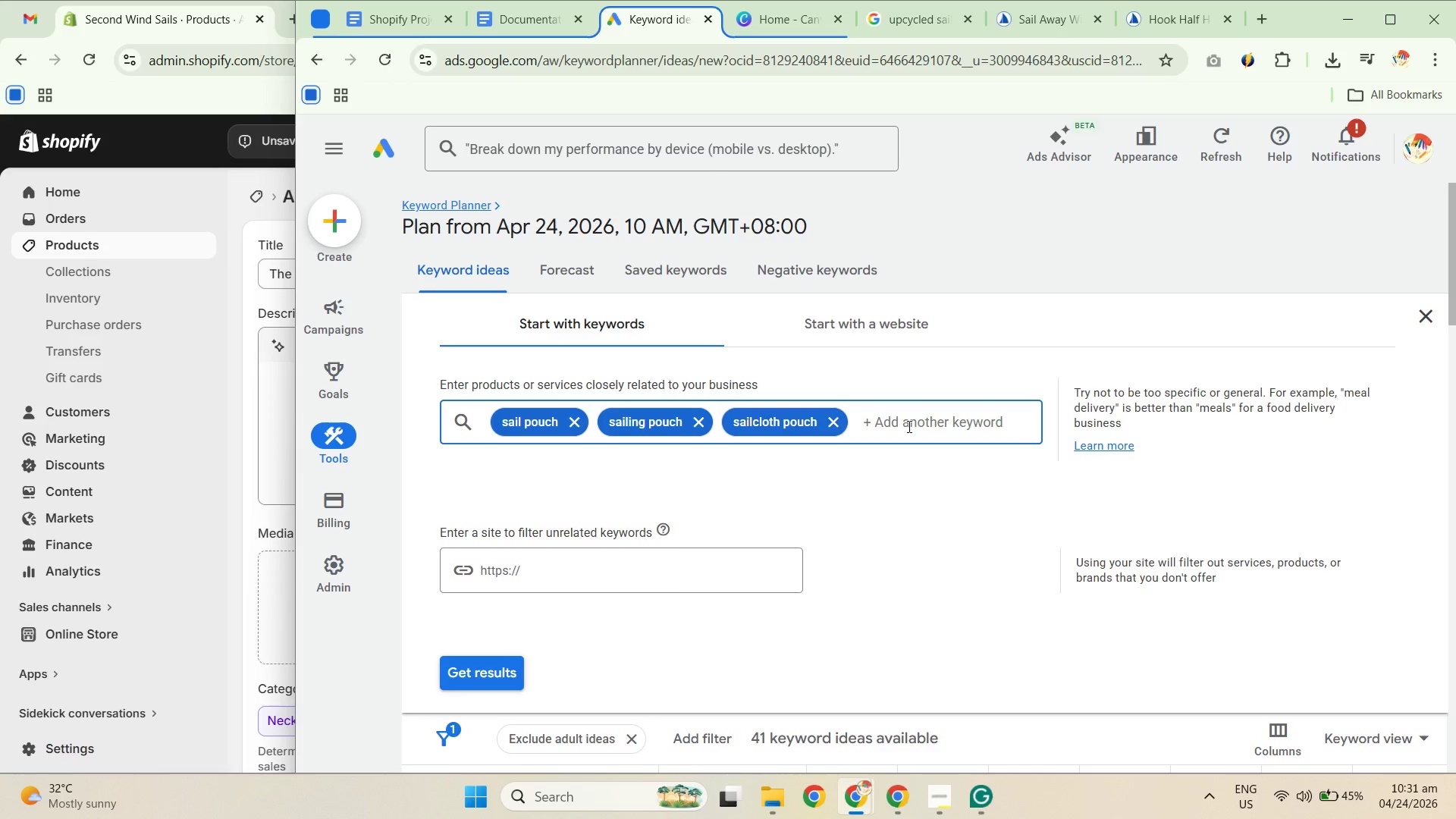 
type(small canvas bag)
 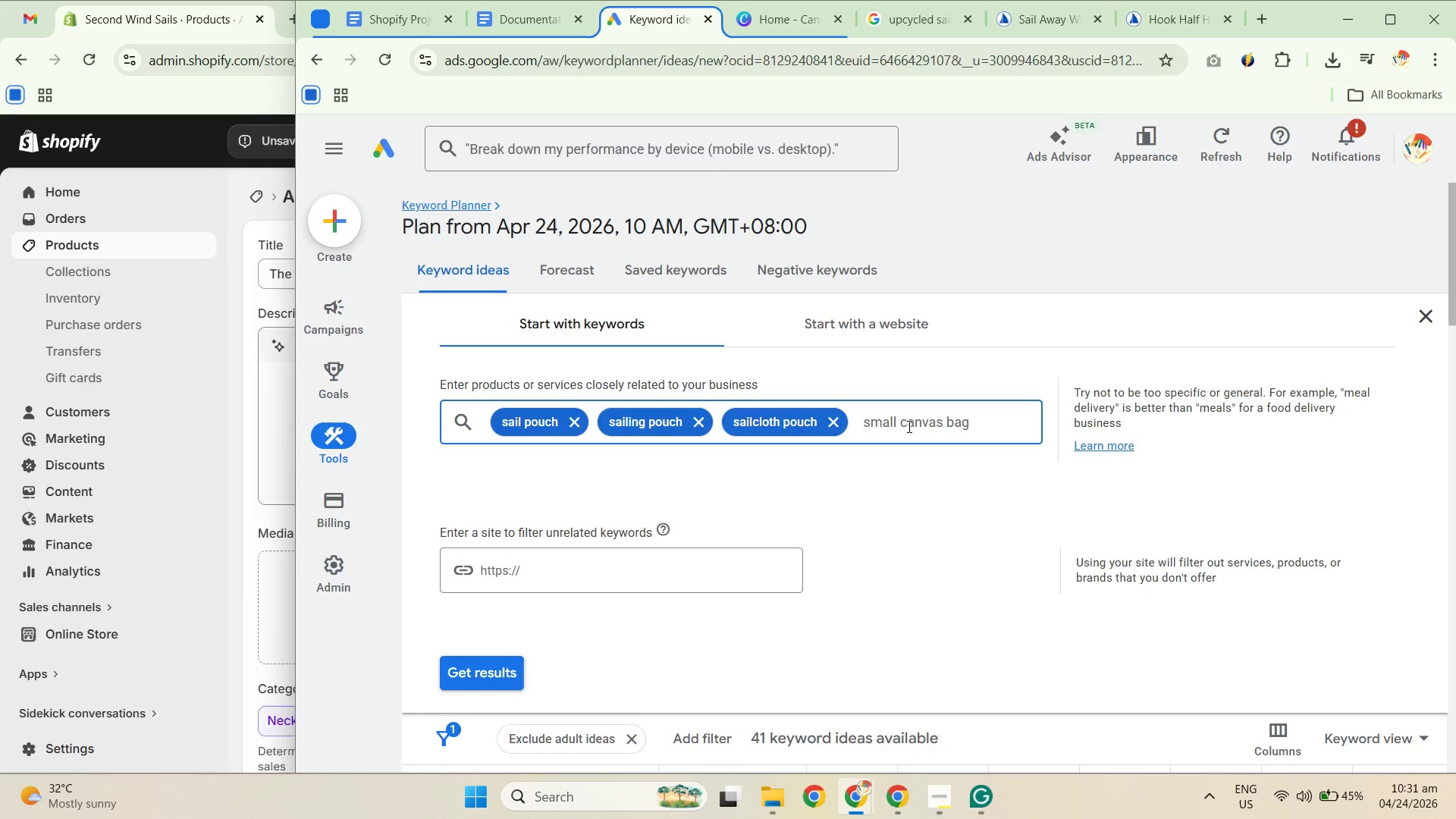 
key(Enter)
 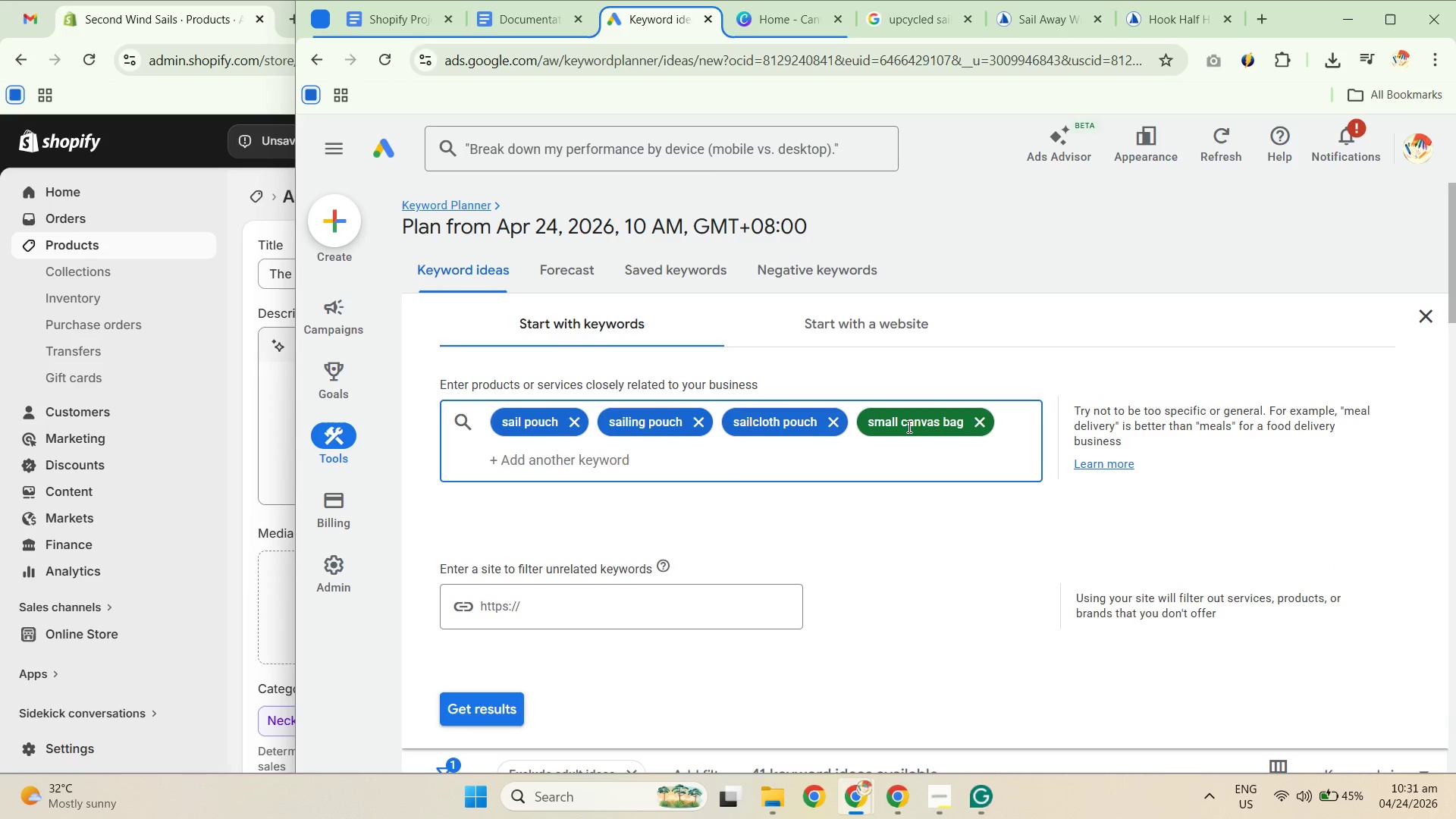 
type(nautical purse)
 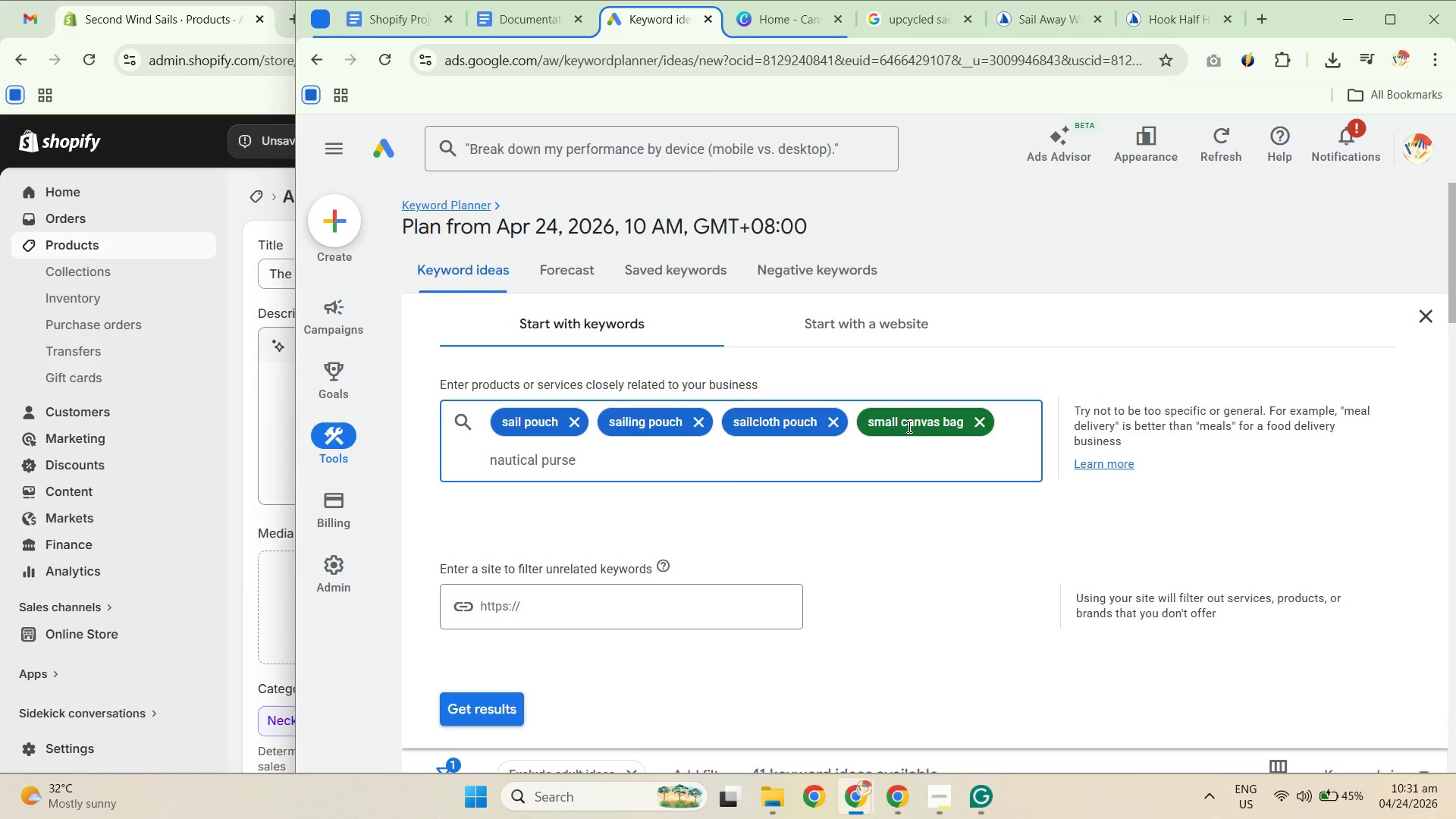 
key(Enter)
 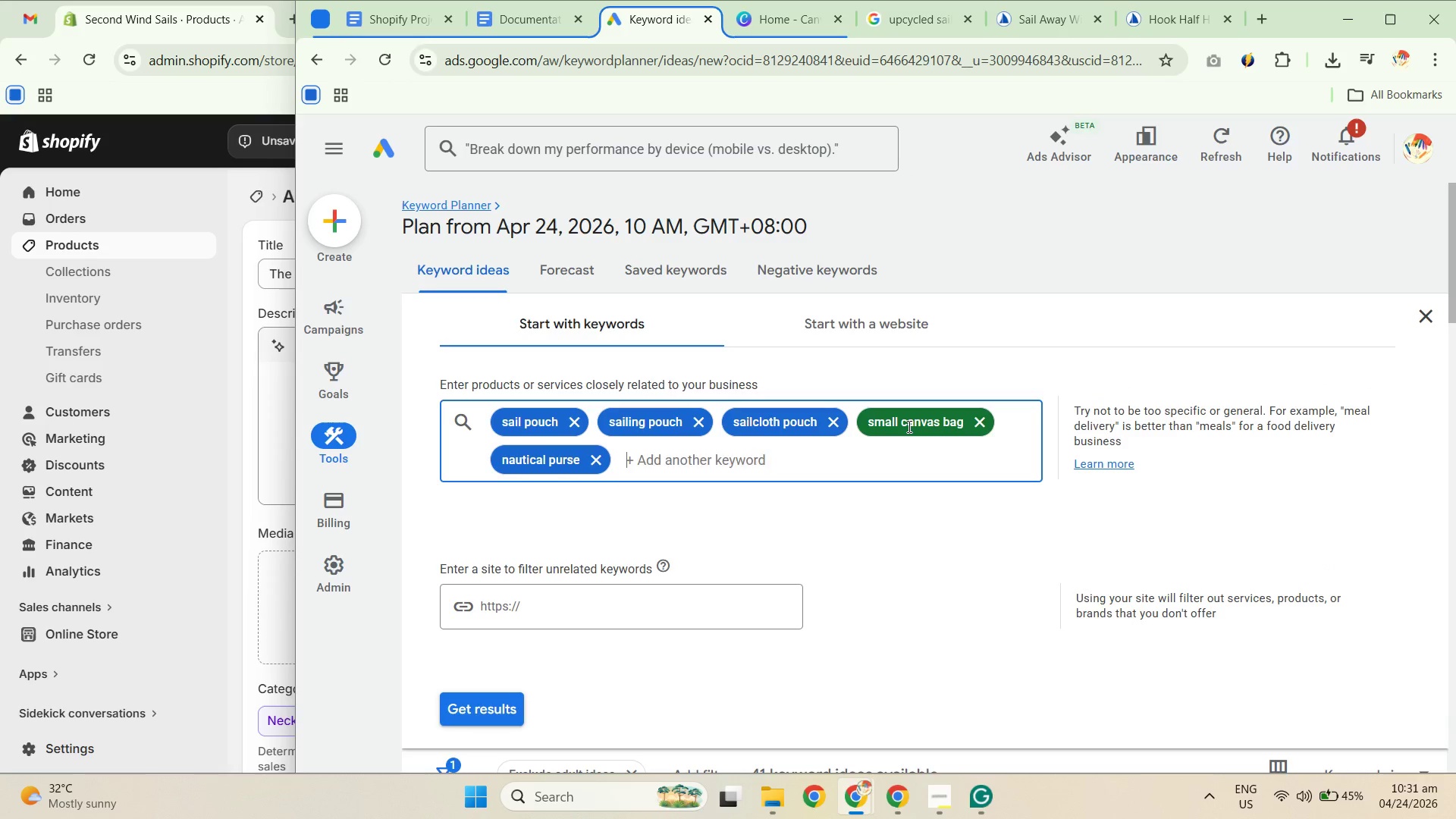 
type(ex-)
key(Backspace)
key(Backspace)
type(co-firn)
key(Backspace)
key(Backspace)
key(Backspace)
type(riendly handbag)
 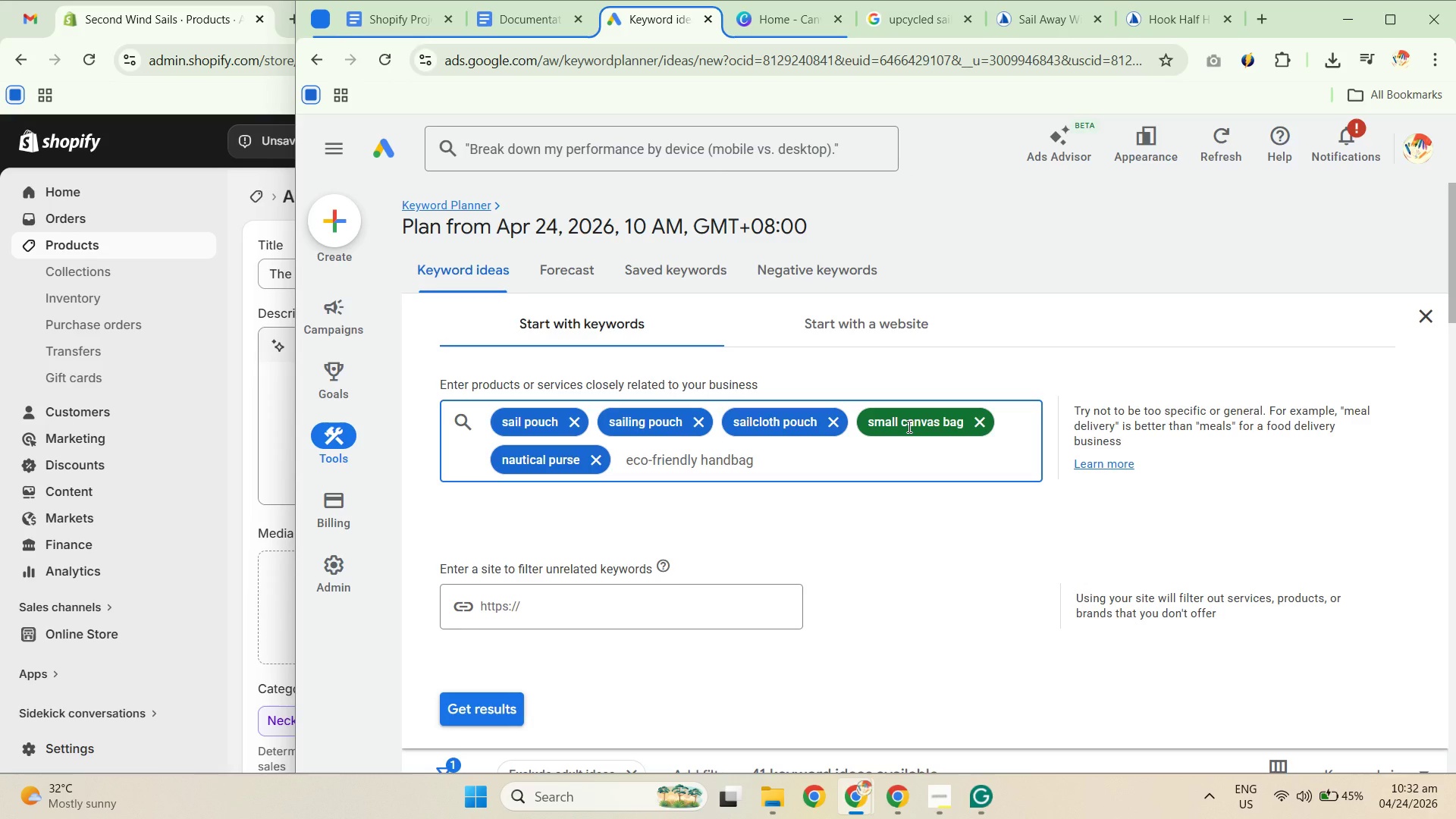 
key(Enter)
 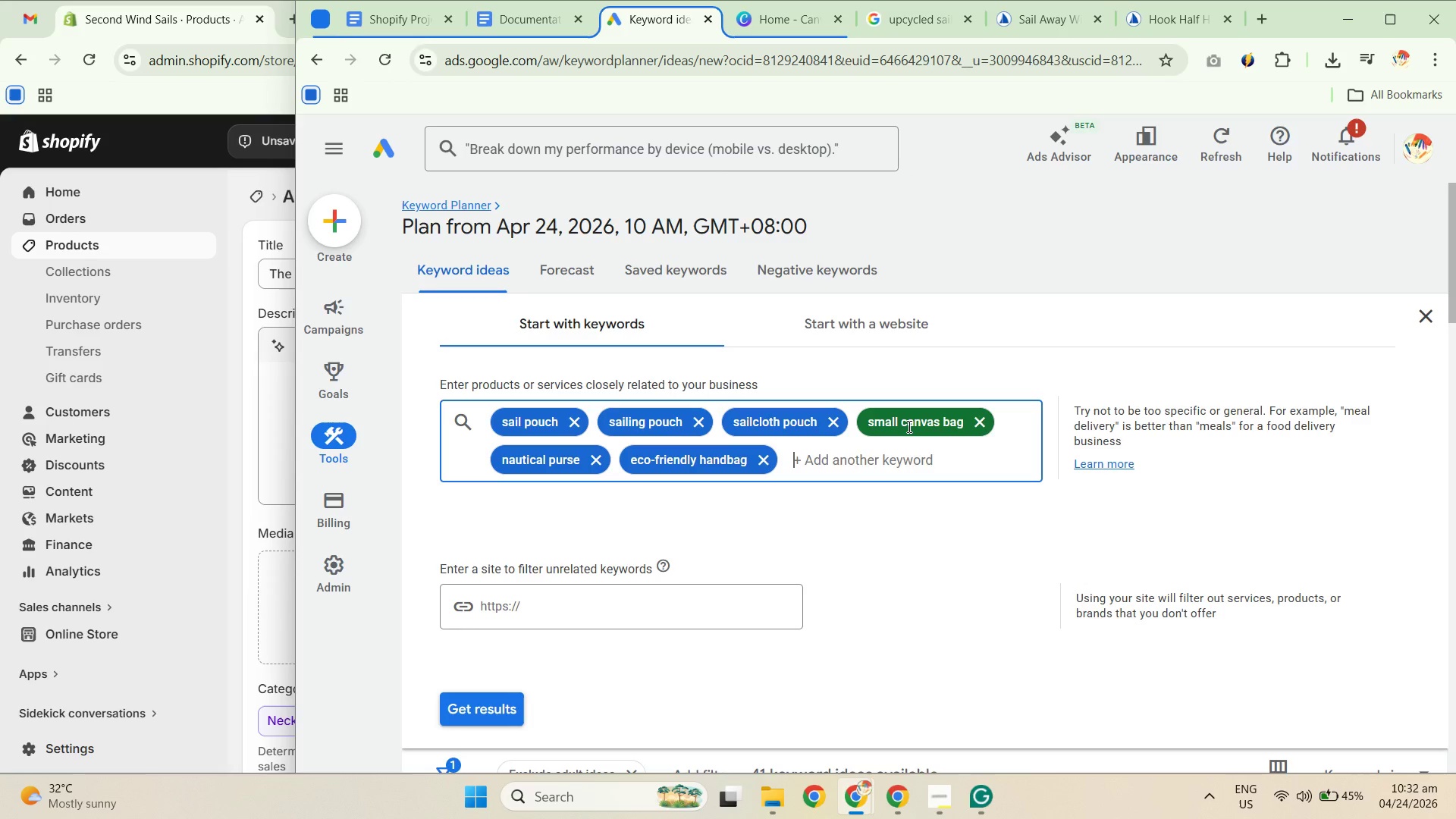 
type(handmade purse sailcloth)
 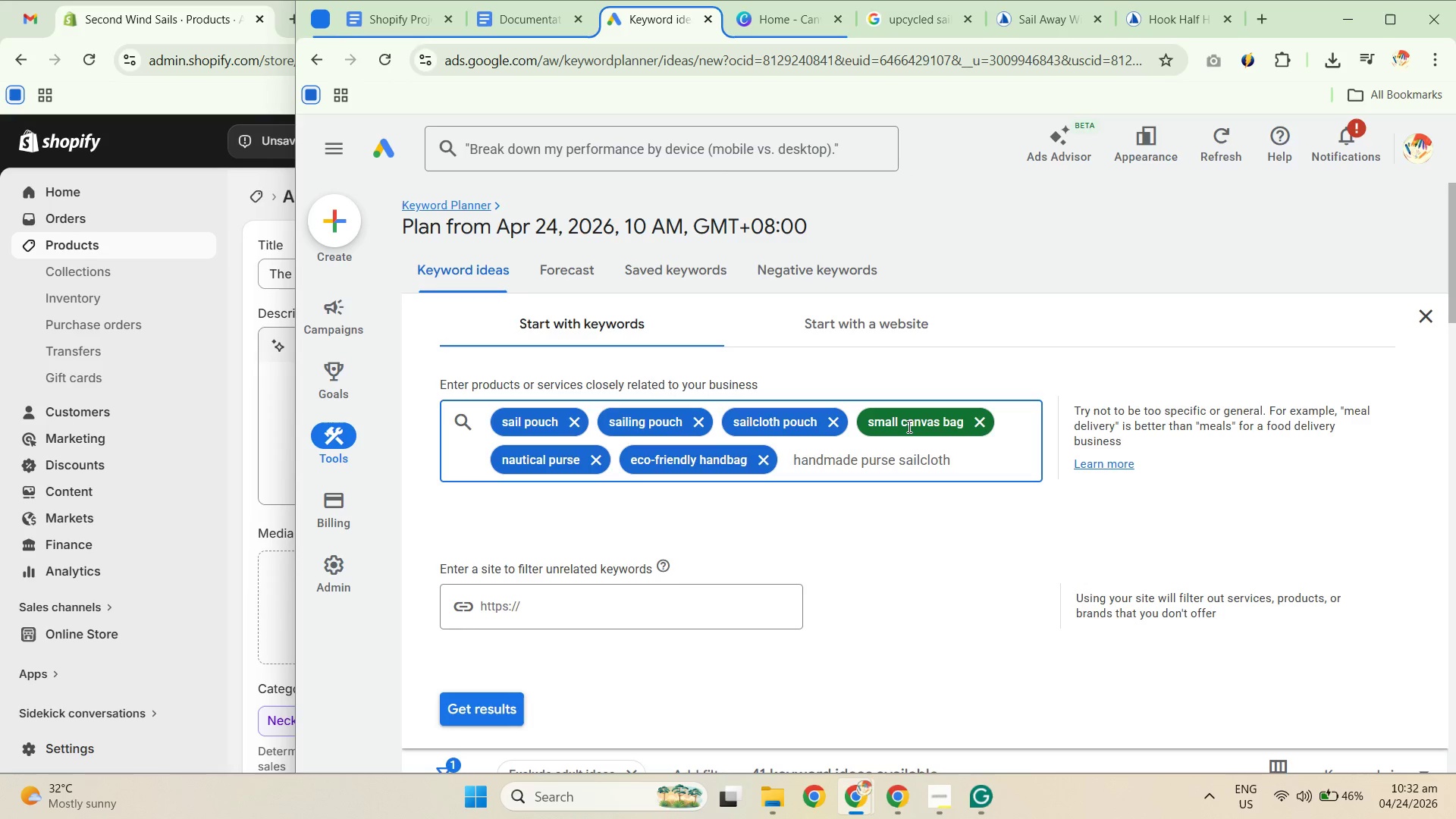 
key(Enter)
 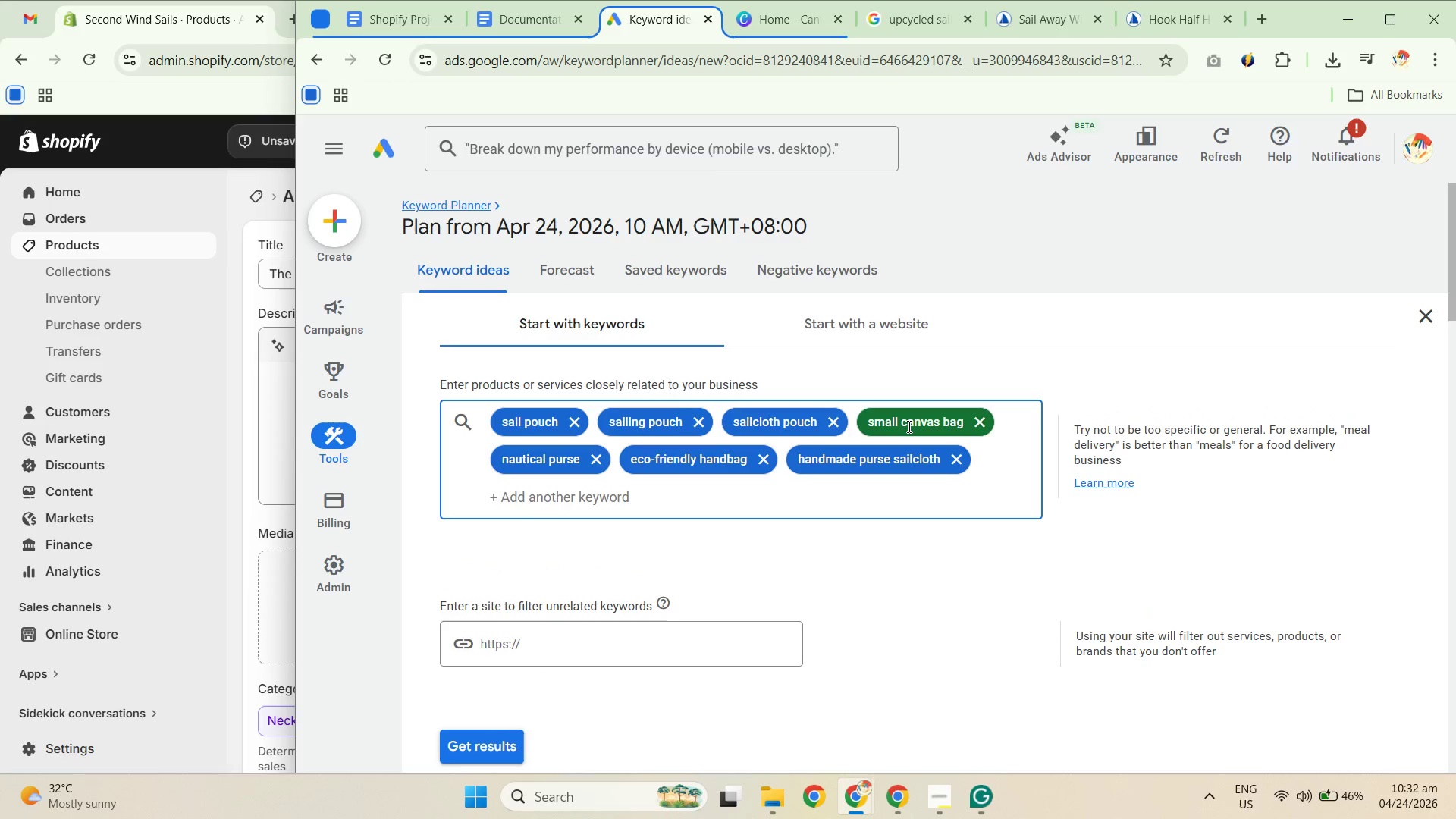 
type(coastal accessories bag)
 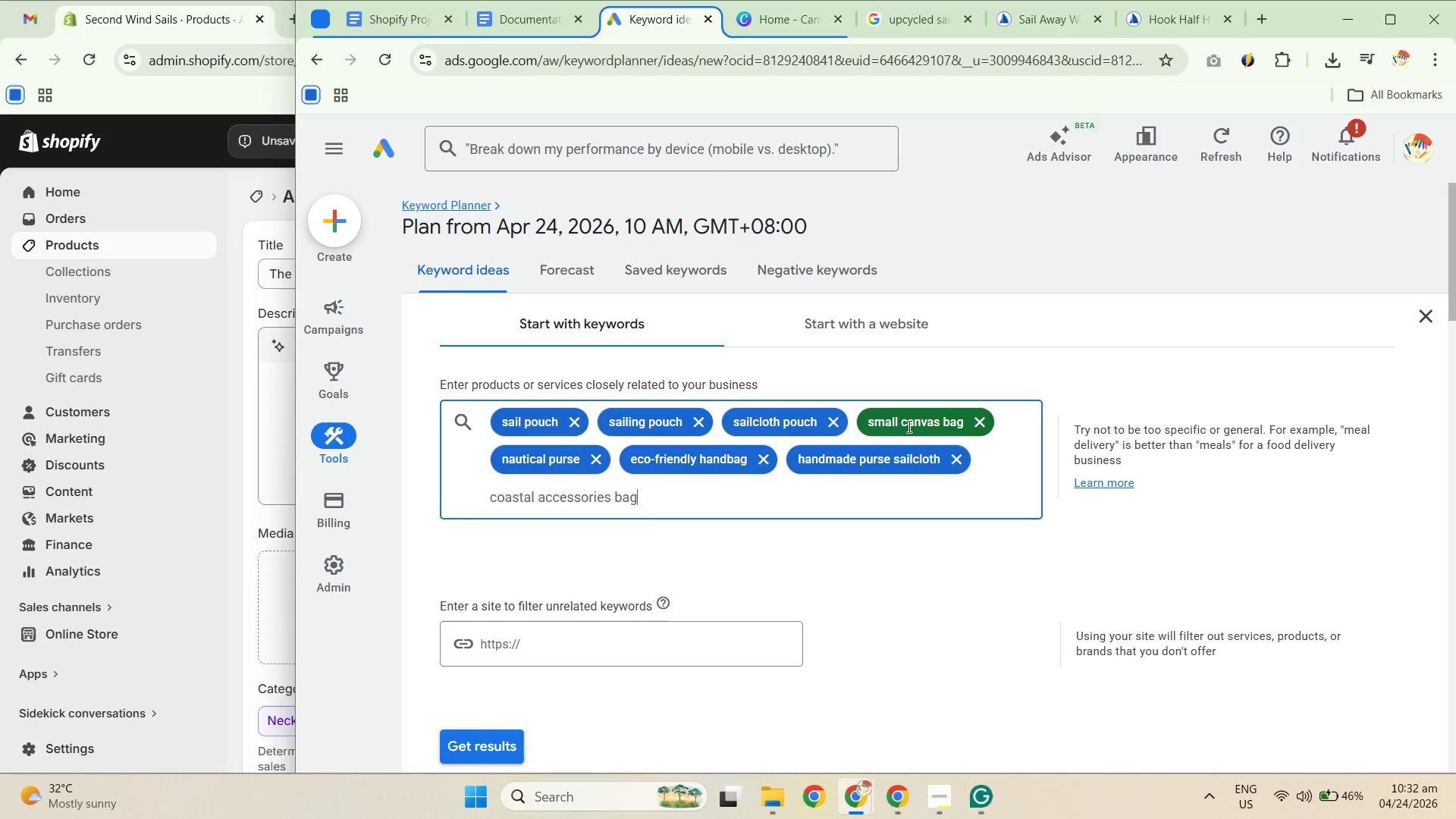 
key(Enter)
 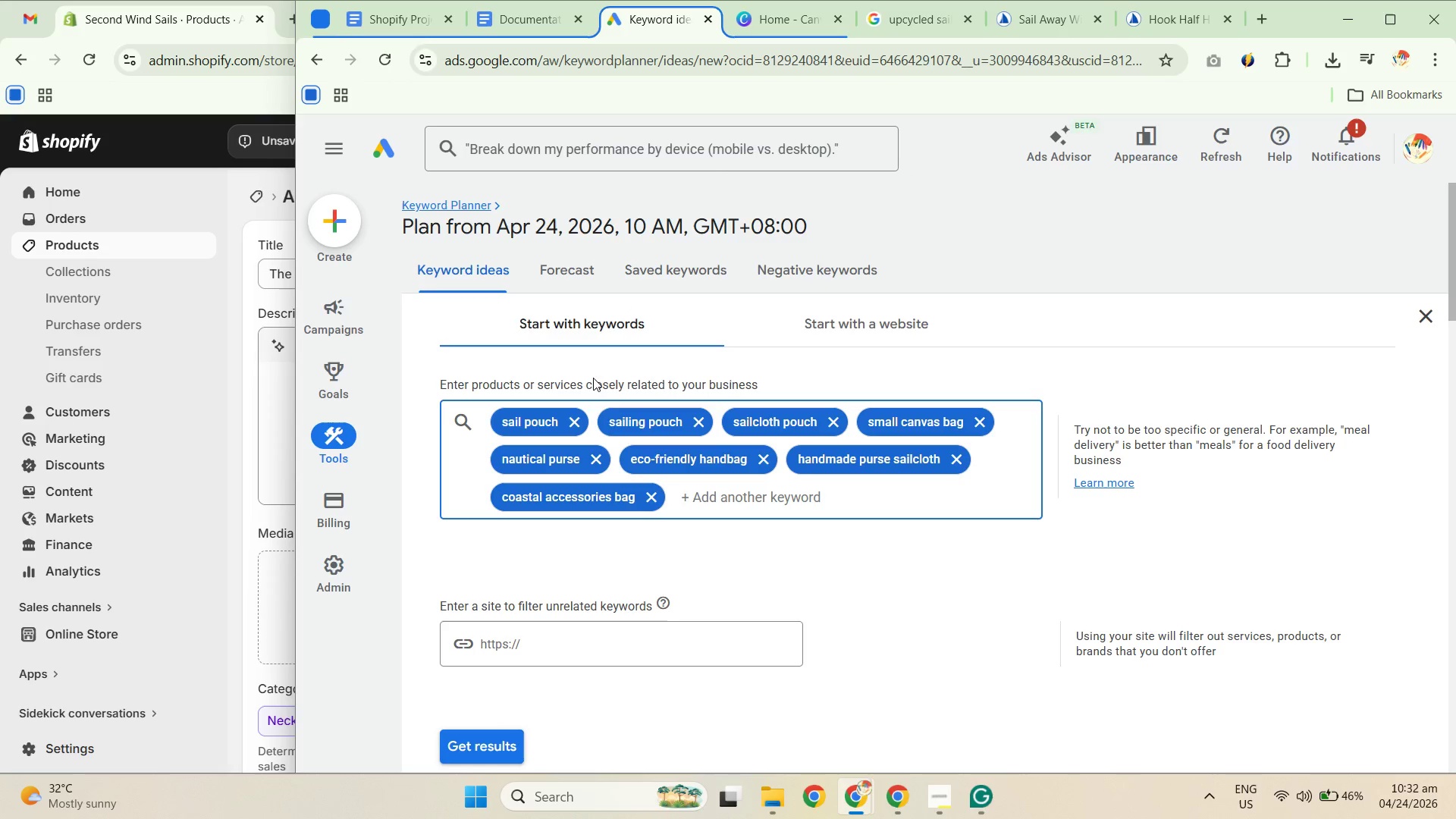 
left_click([498, 755])
 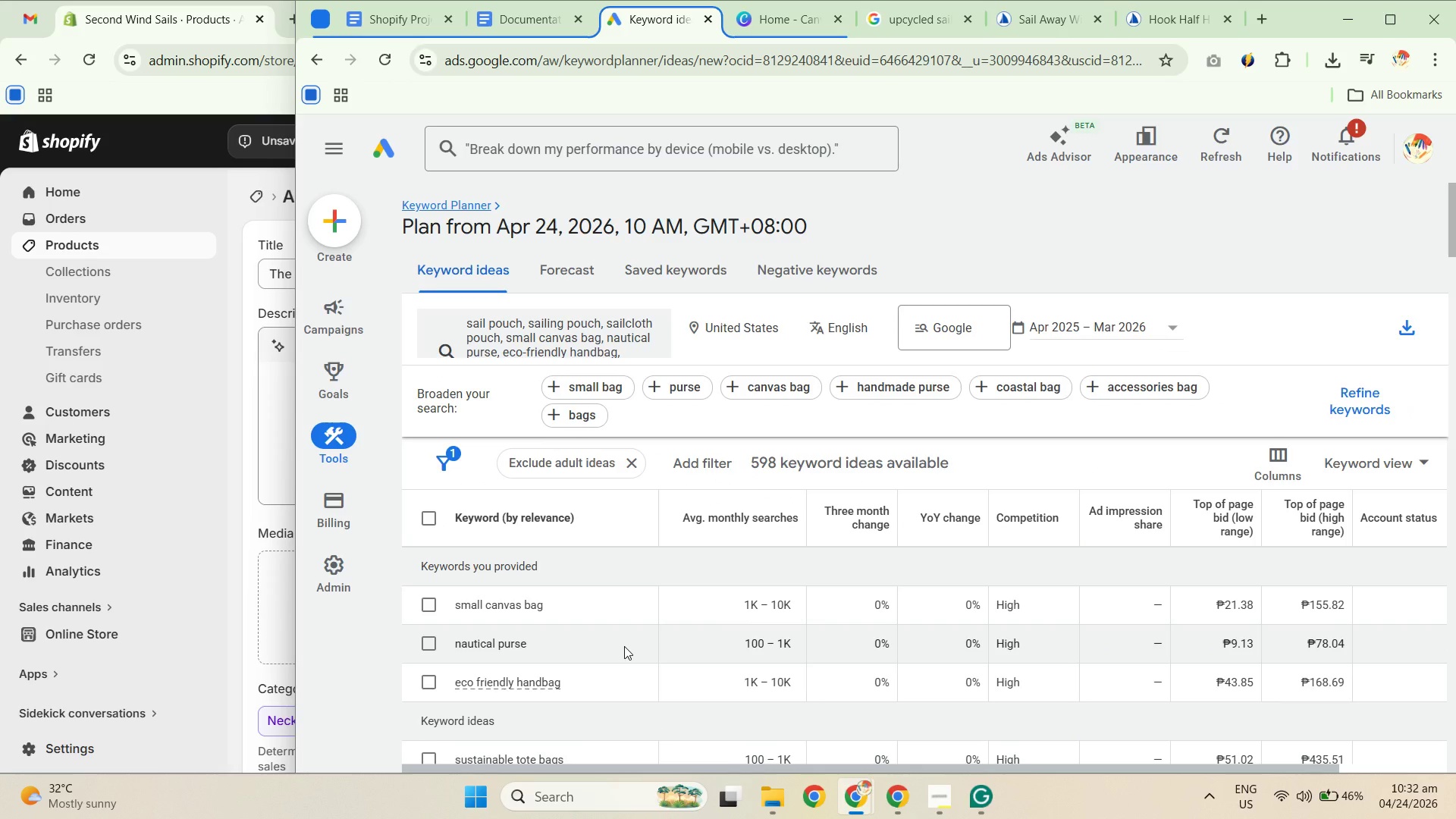 
wait(5.5)
 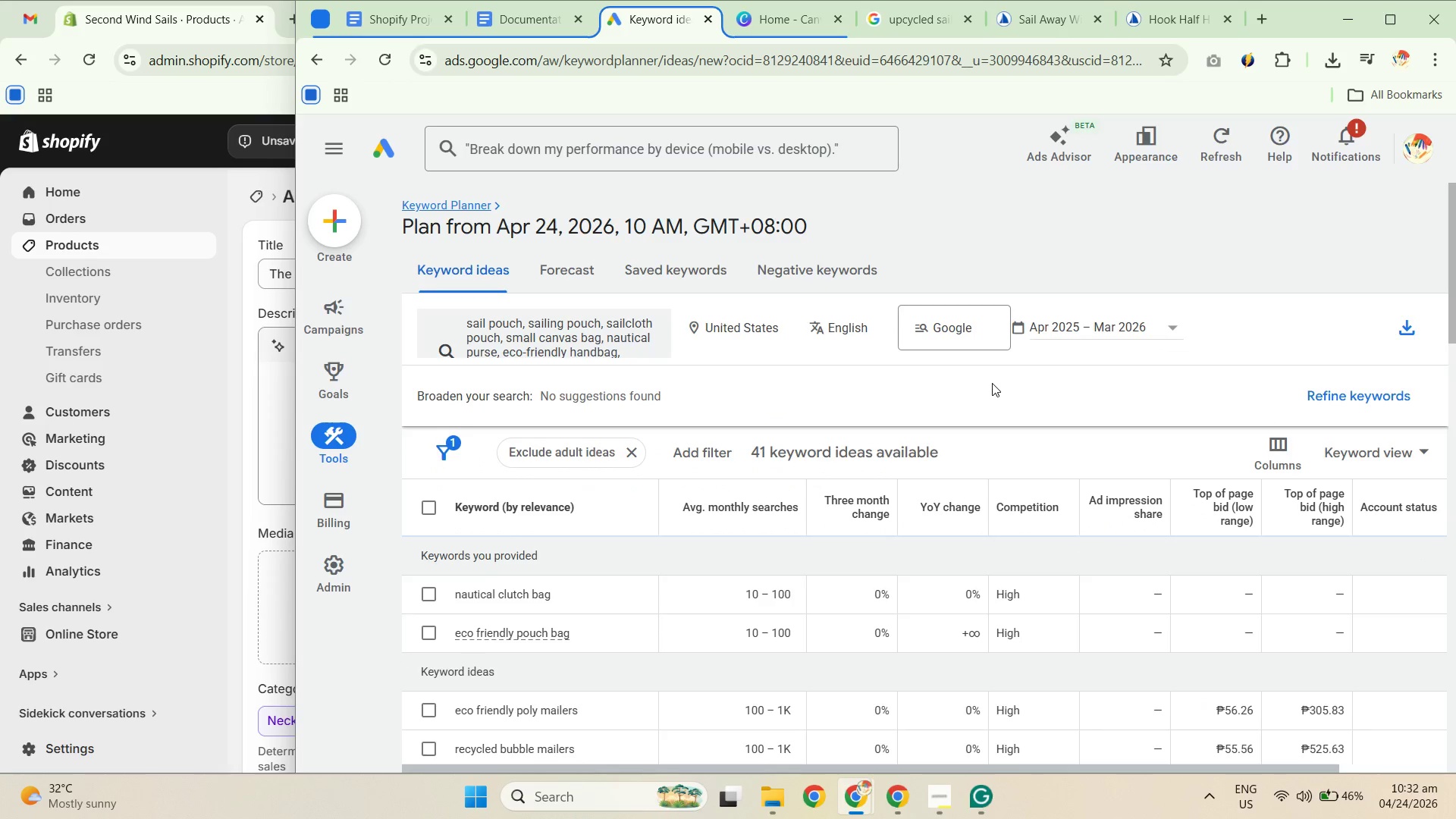 
left_click_drag(start_coordinate=[451, 636], to_coordinate=[1379, 642])
 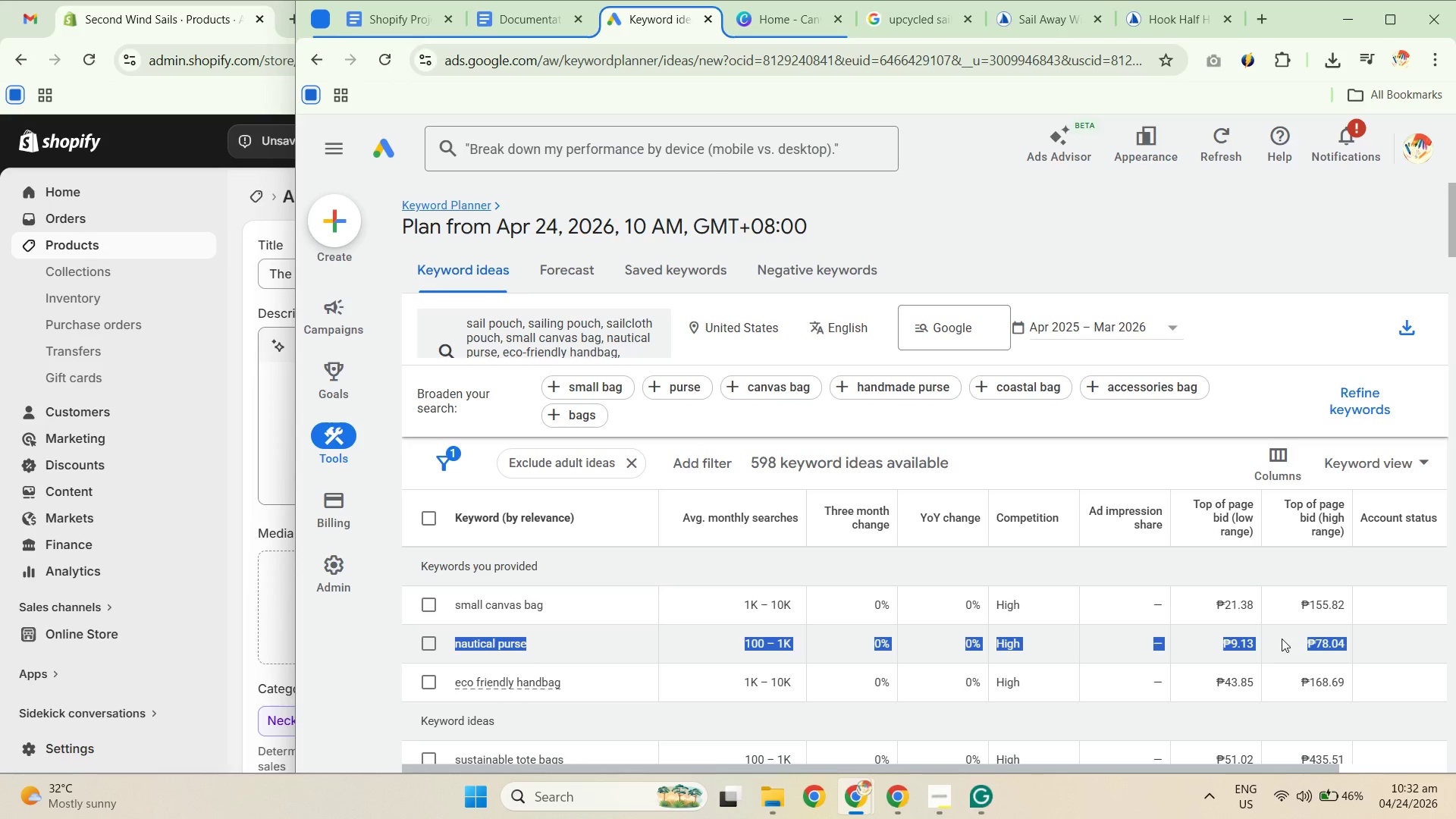 
scroll: coordinate [1348, 604], scroll_direction: down, amount: 32.0
 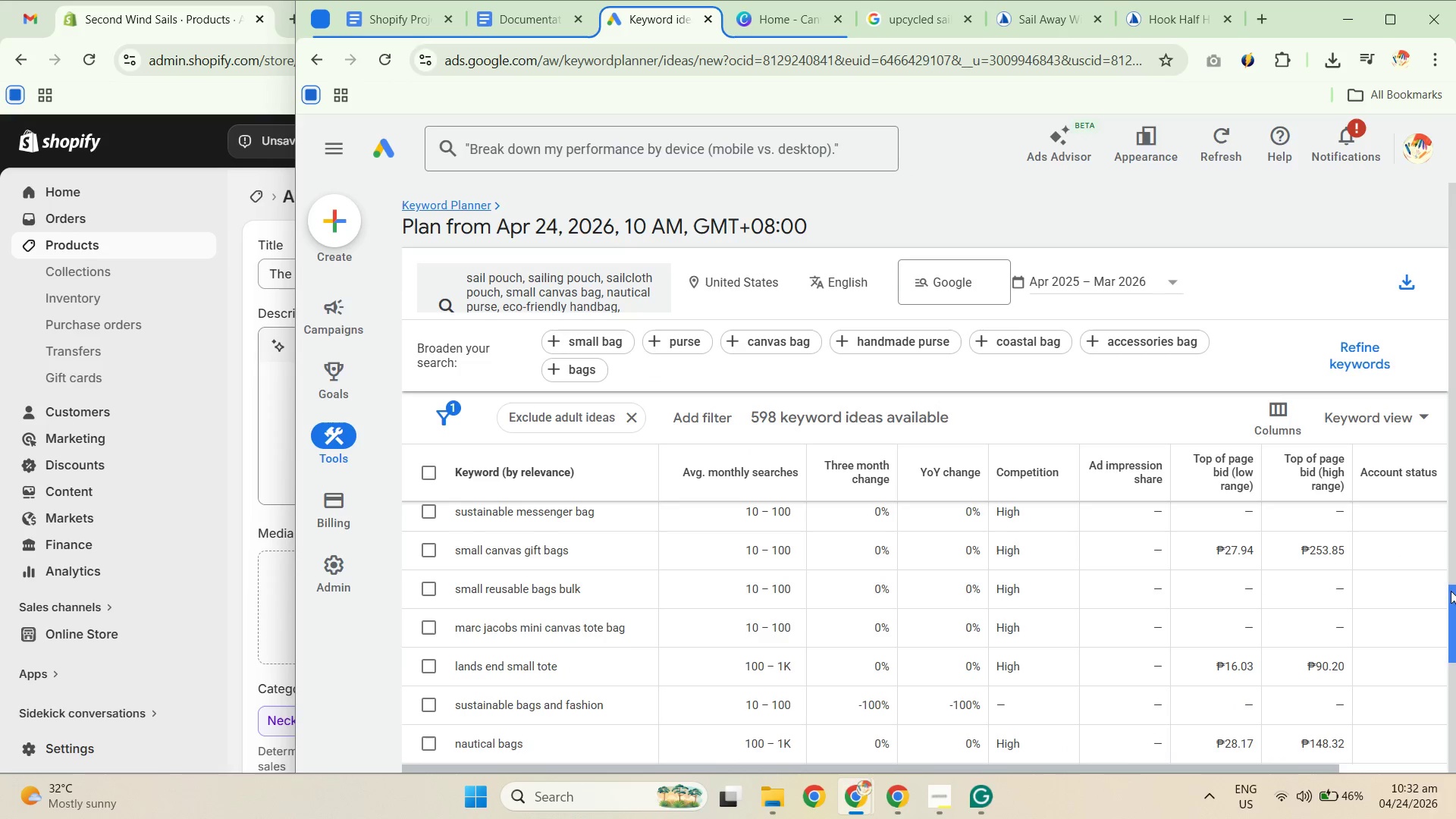 
left_click_drag(start_coordinate=[1454, 597], to_coordinate=[1415, 764])
 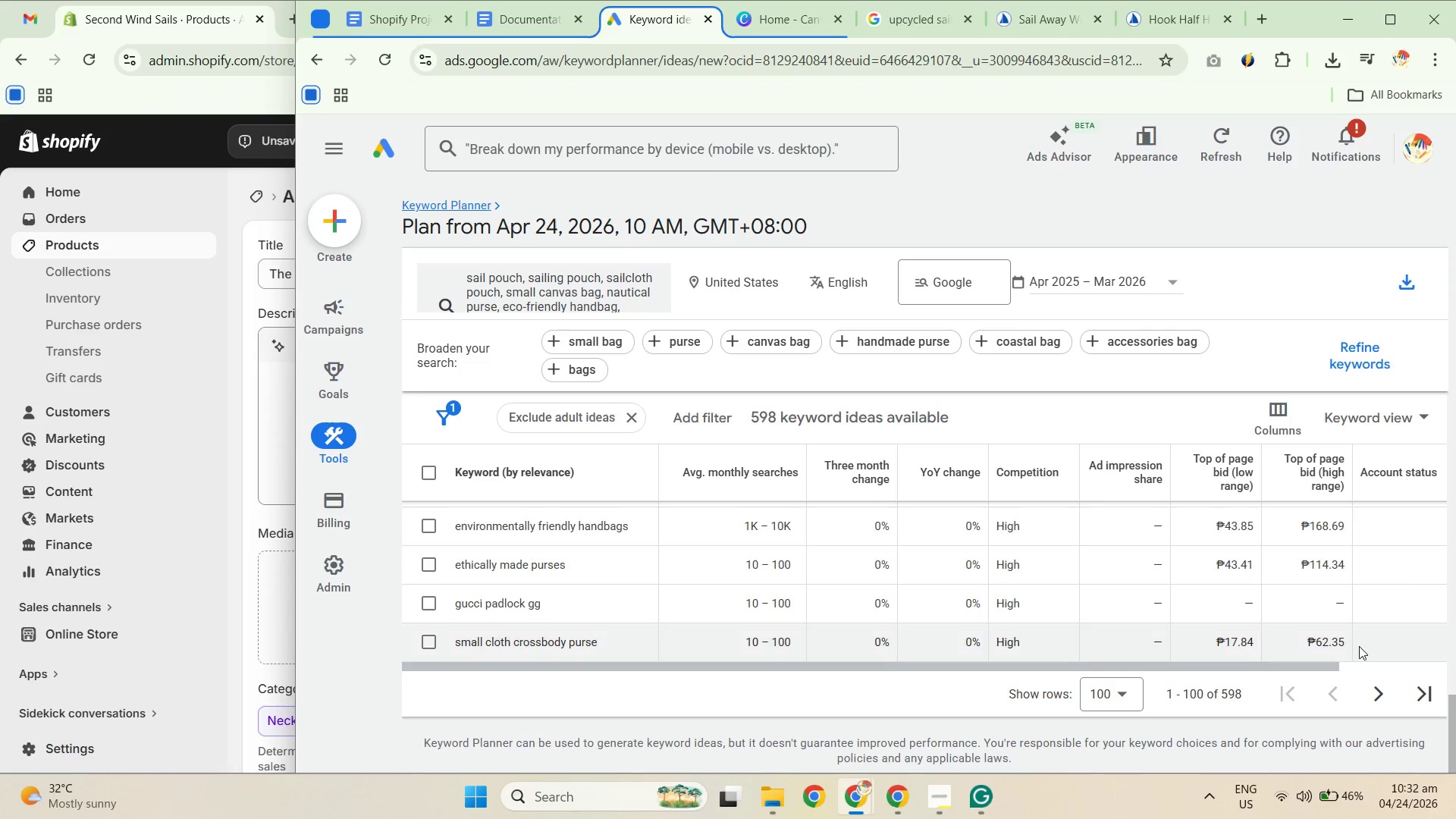 
left_click_drag(start_coordinate=[1354, 640], to_coordinate=[472, 526])
 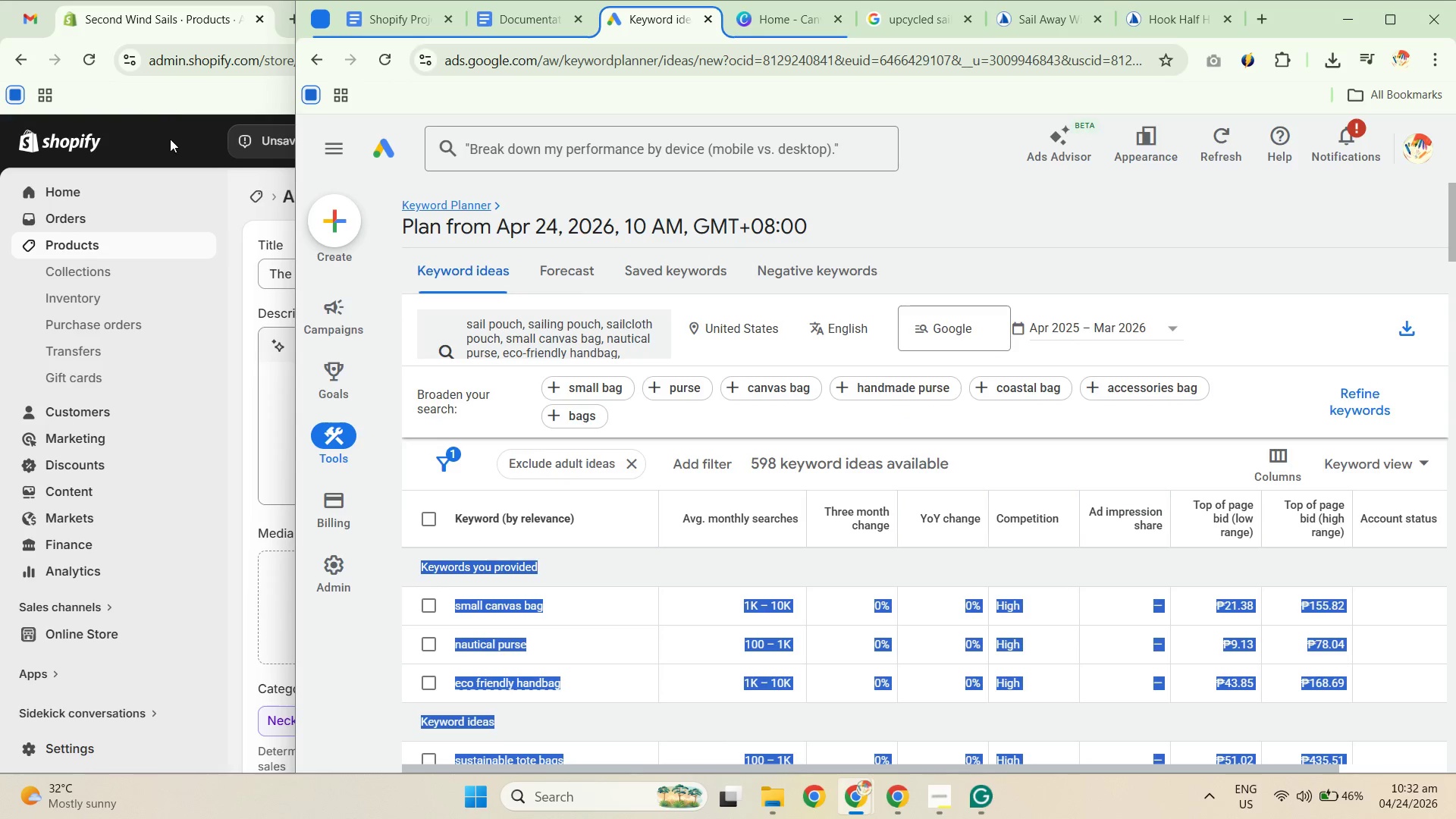 
scroll: coordinate [488, 537], scroll_direction: up, amount: 50.0
 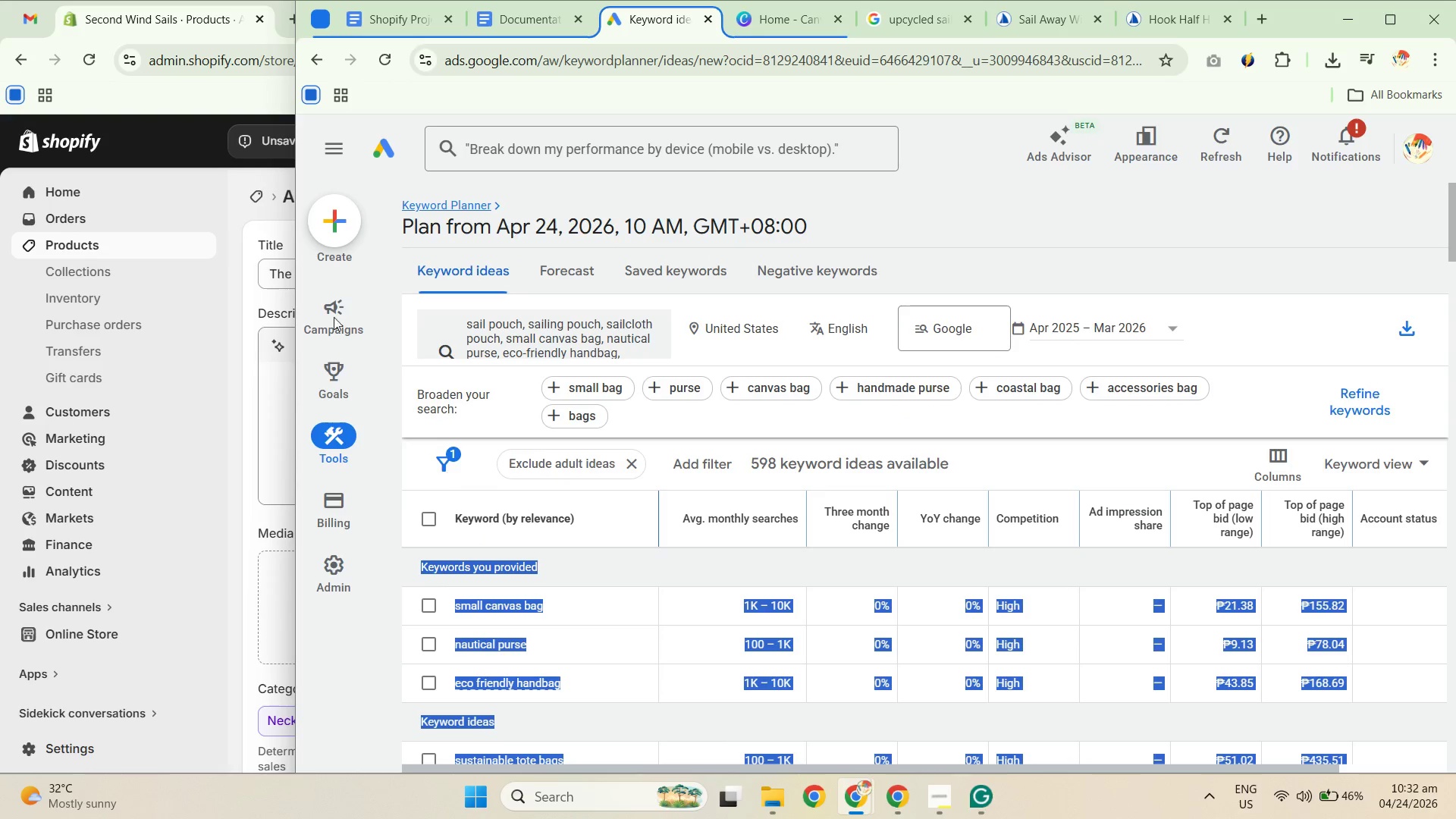 
key(Control+C)
 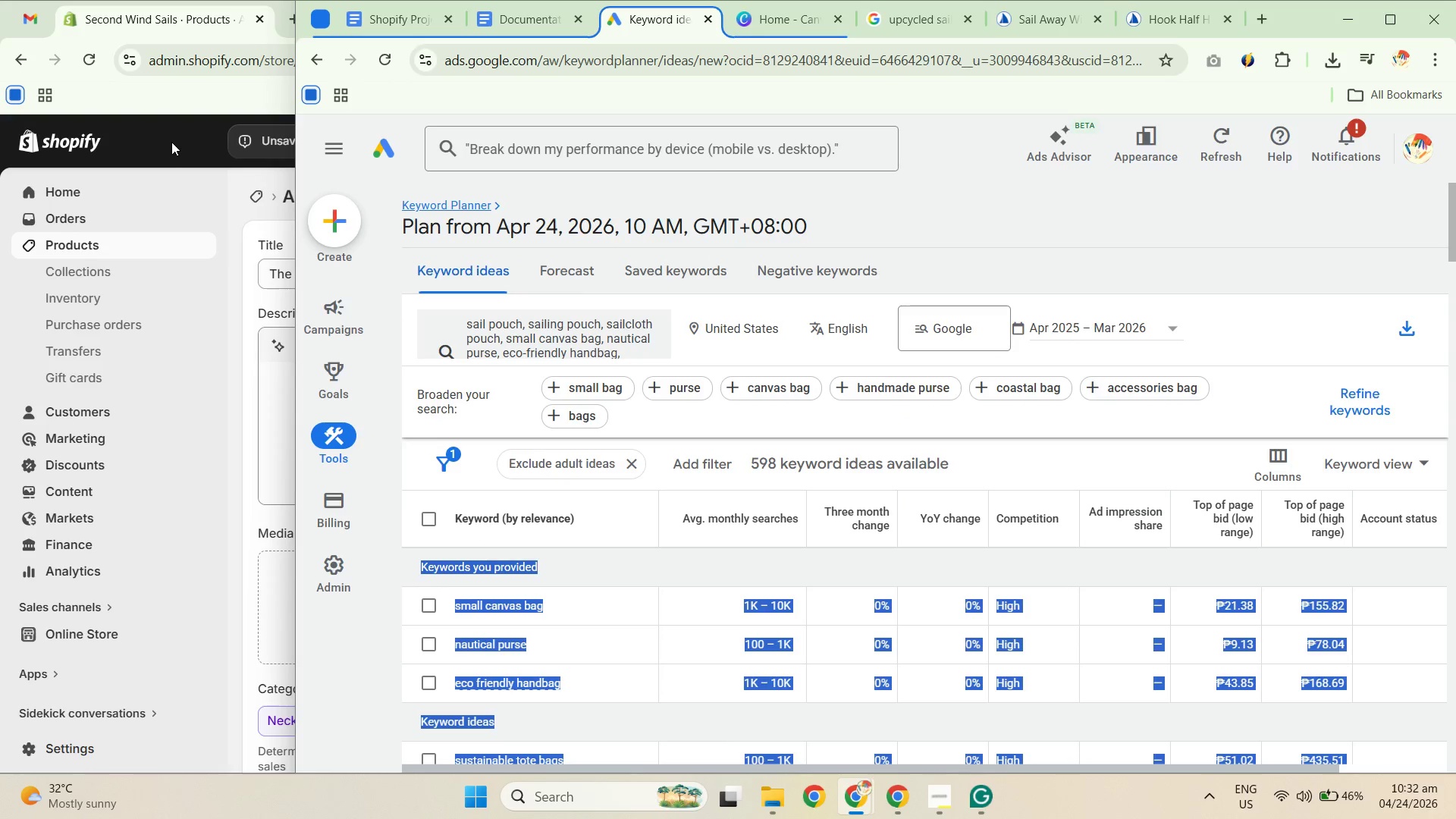 
key(Control+C)
 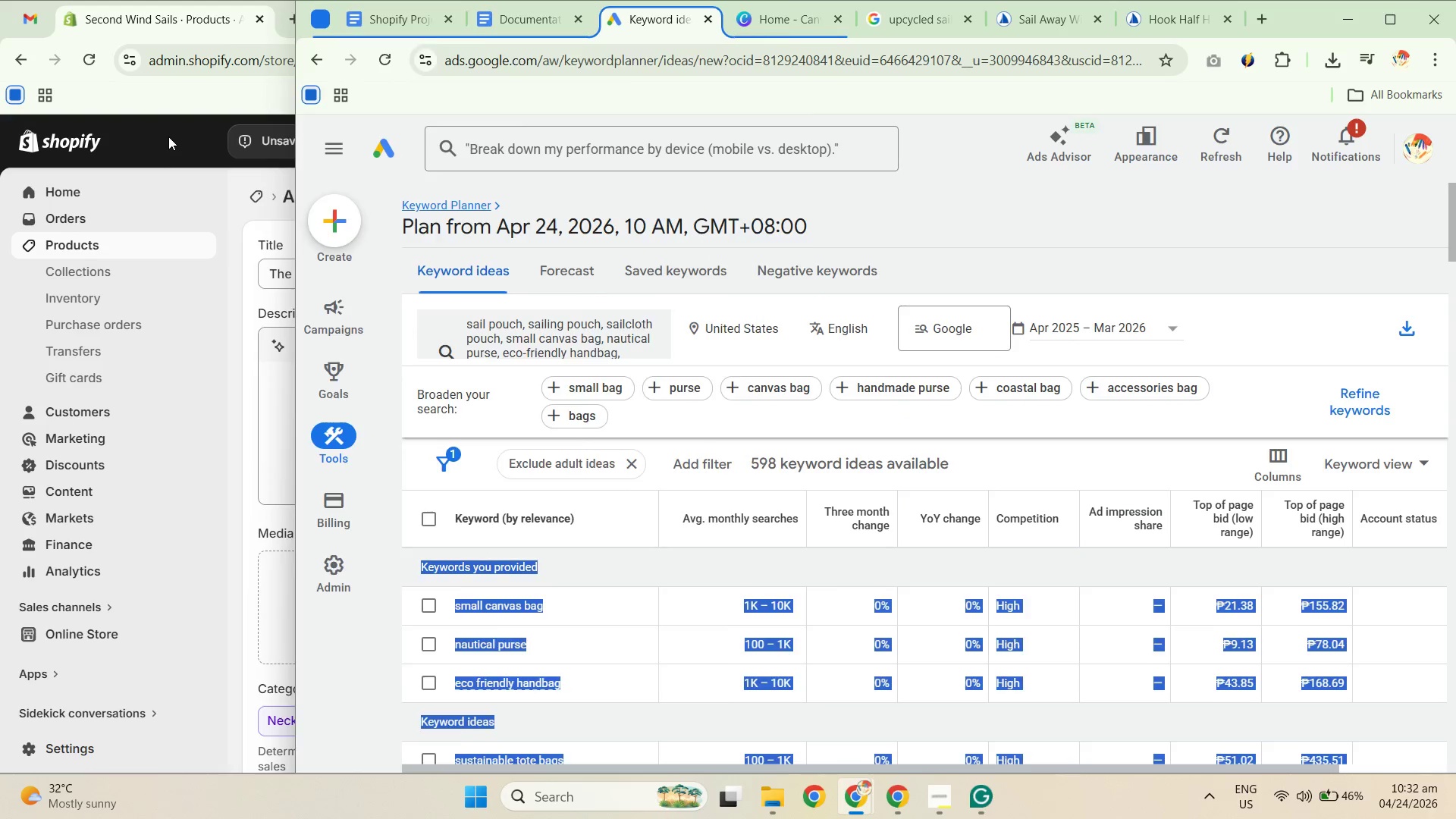 
left_click([168, 136])
 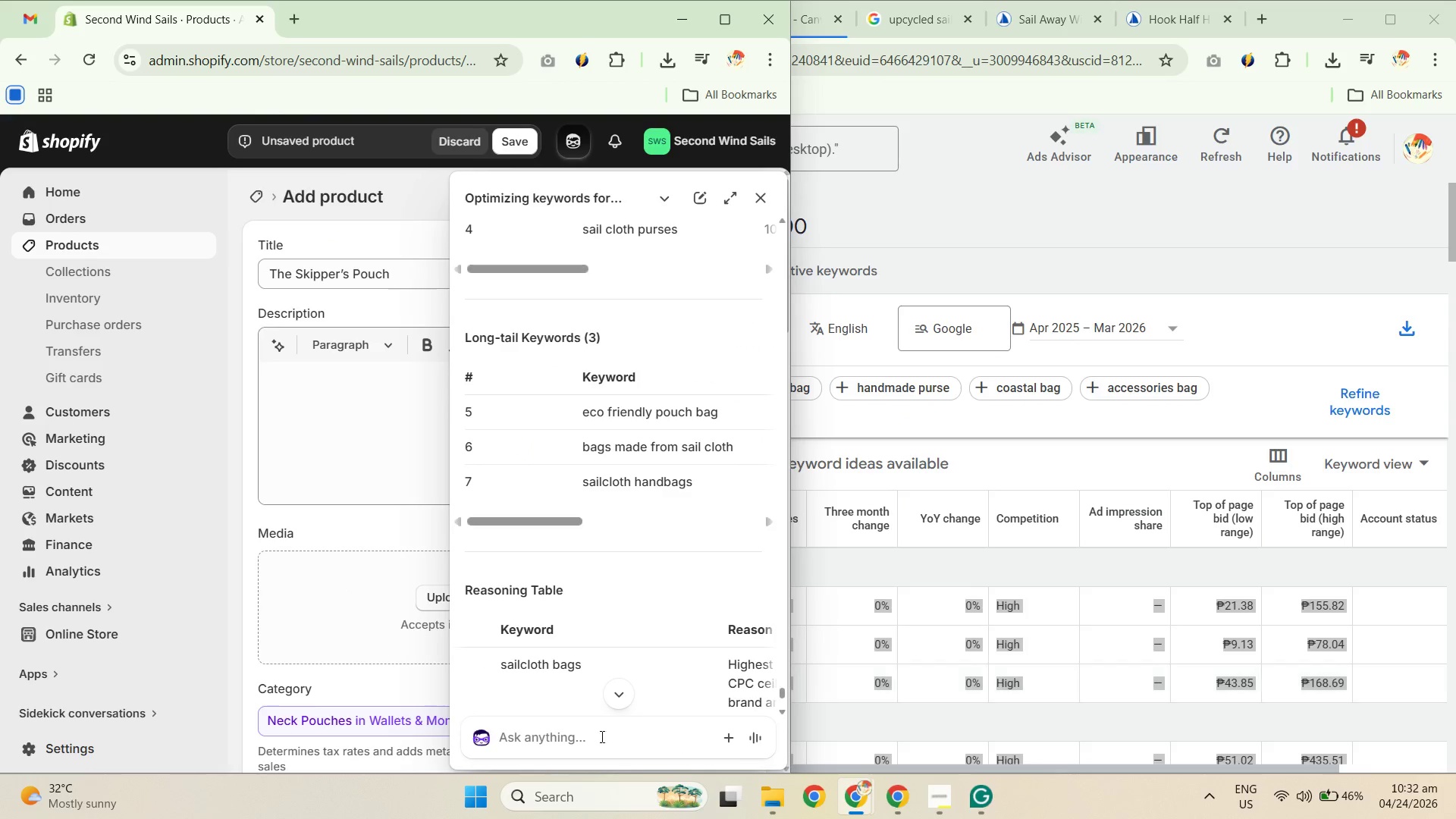 
left_click([588, 727])
 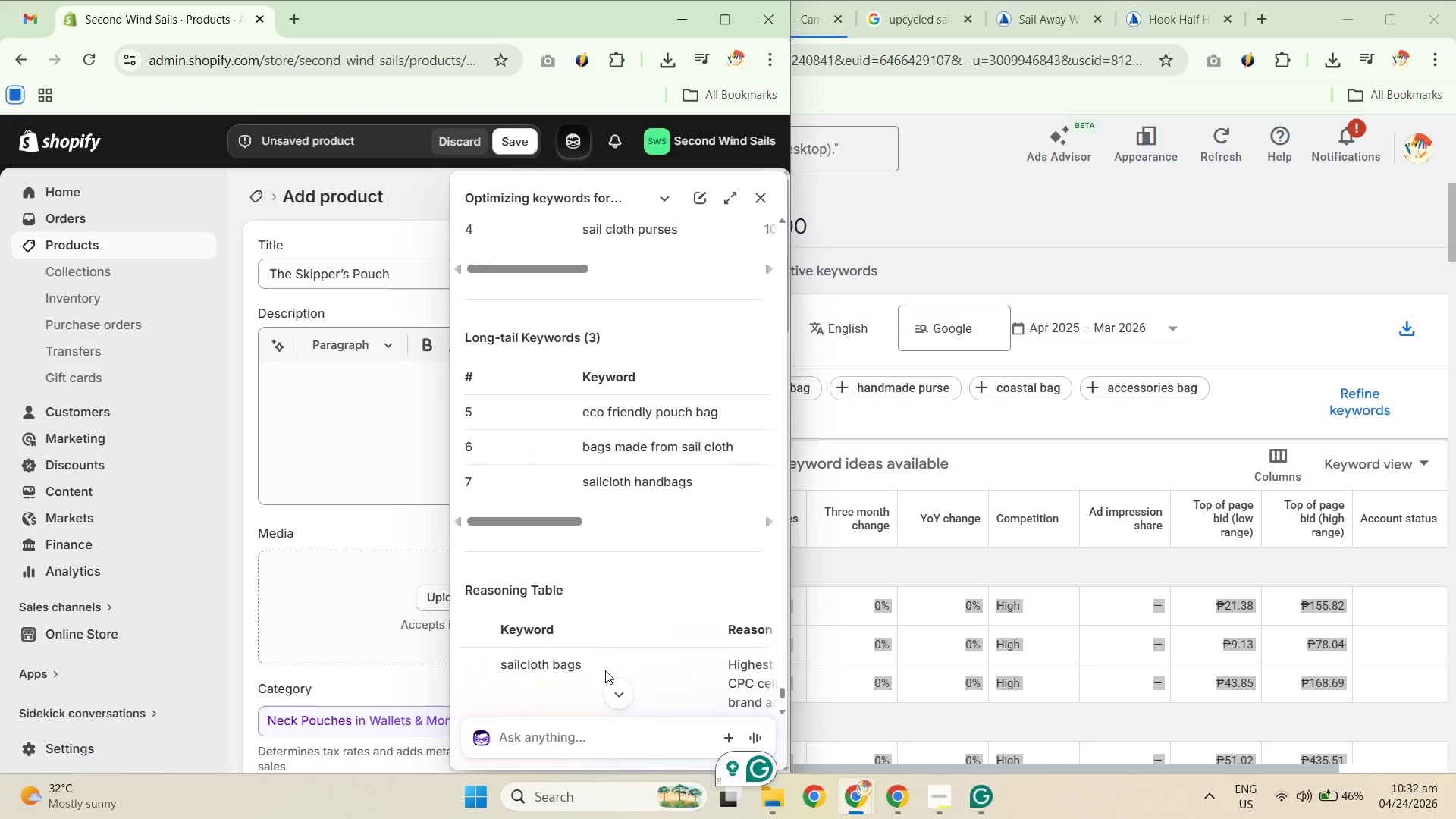 
type(this is batch 2 extract here: )
 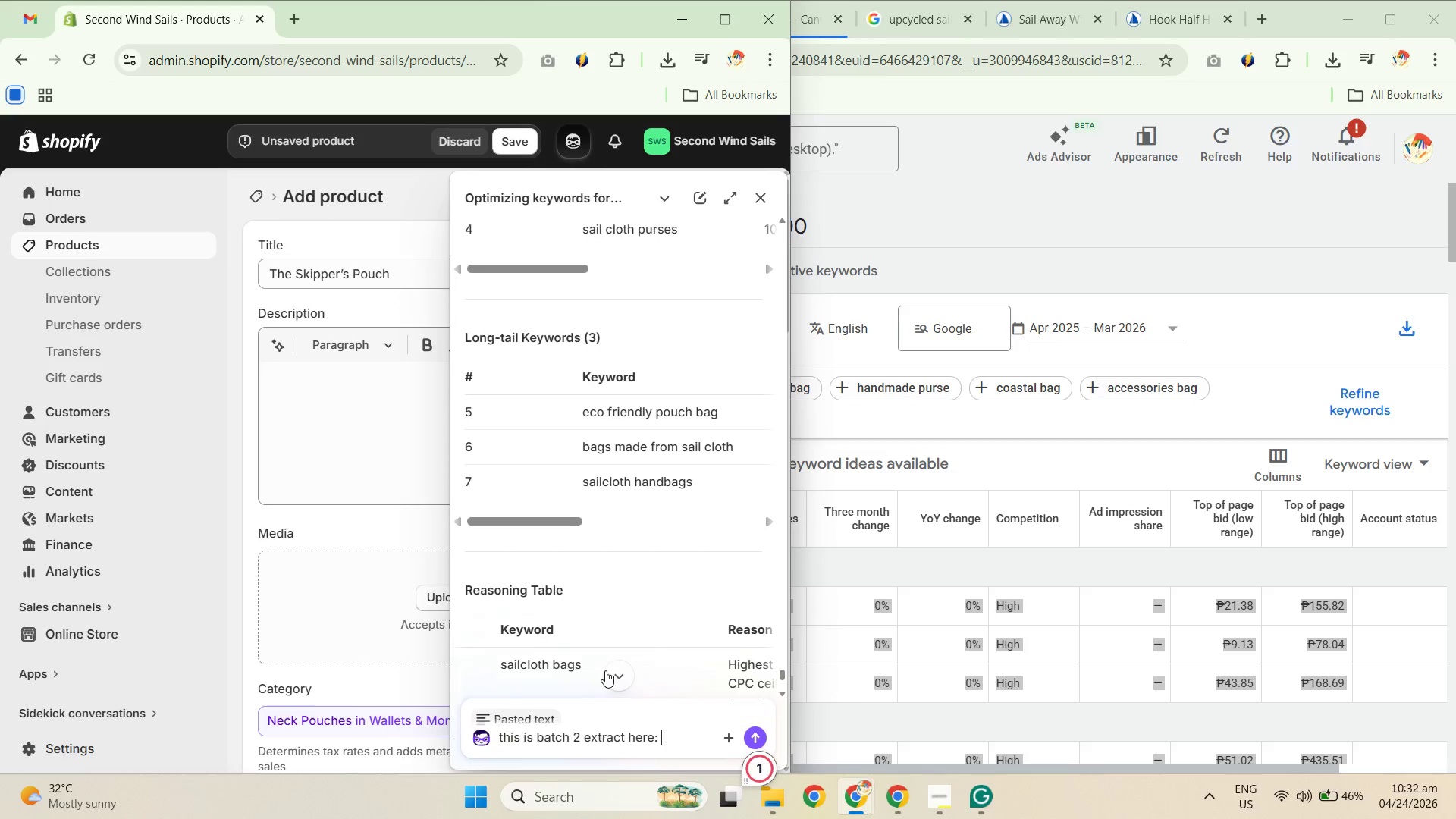 
 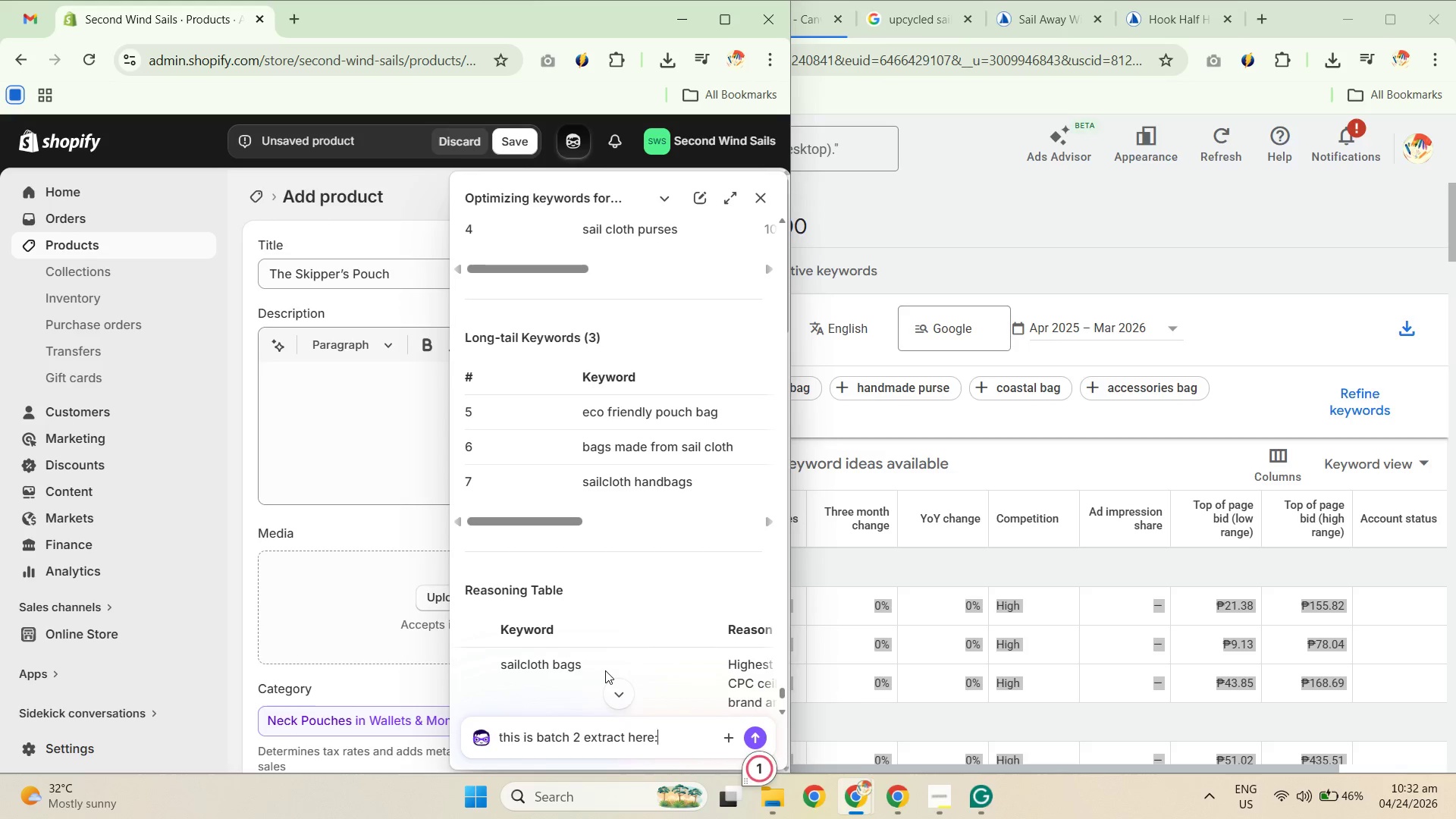 
key(Control+ControlLeft)
 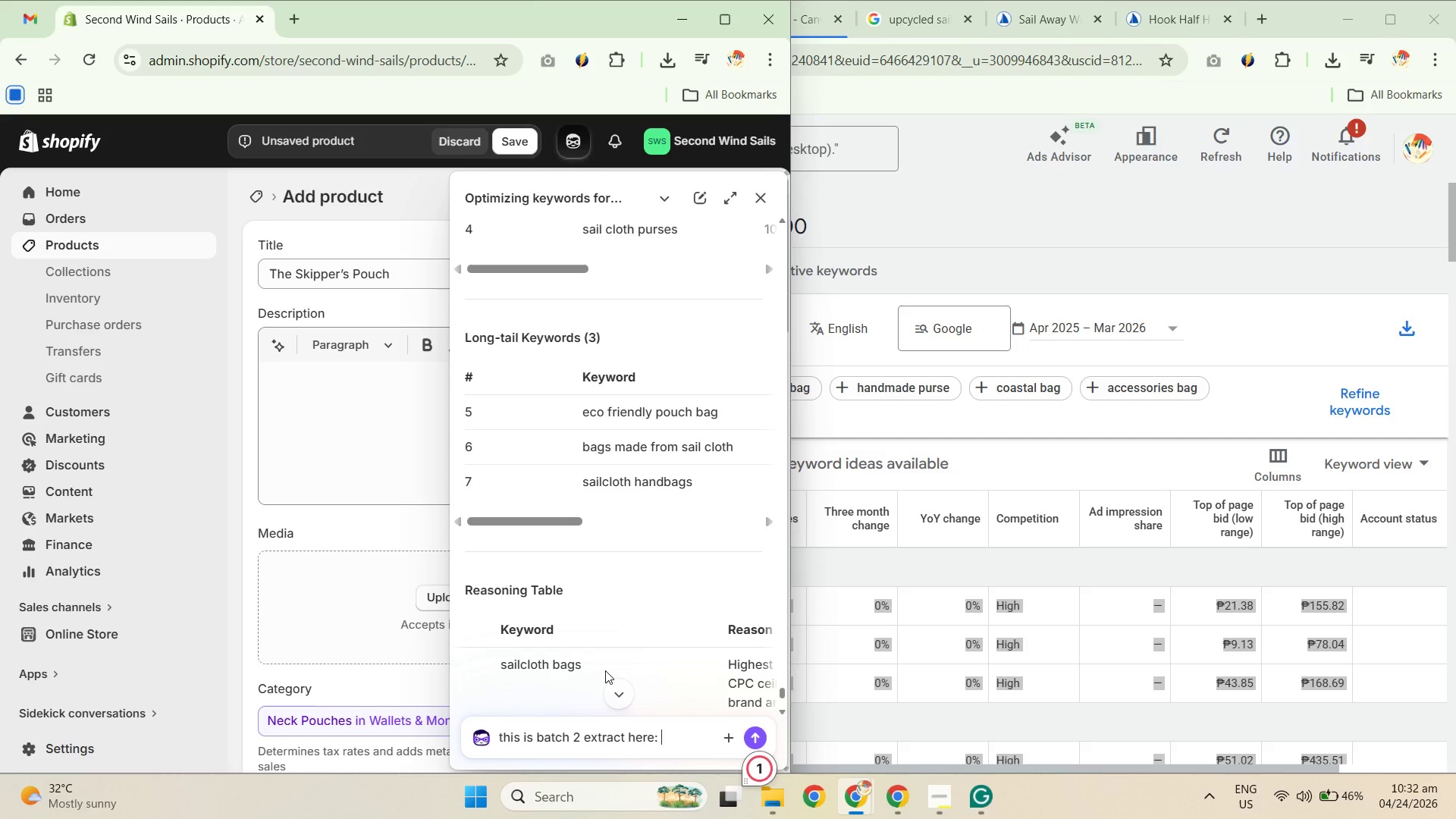 
key(Control+V)
 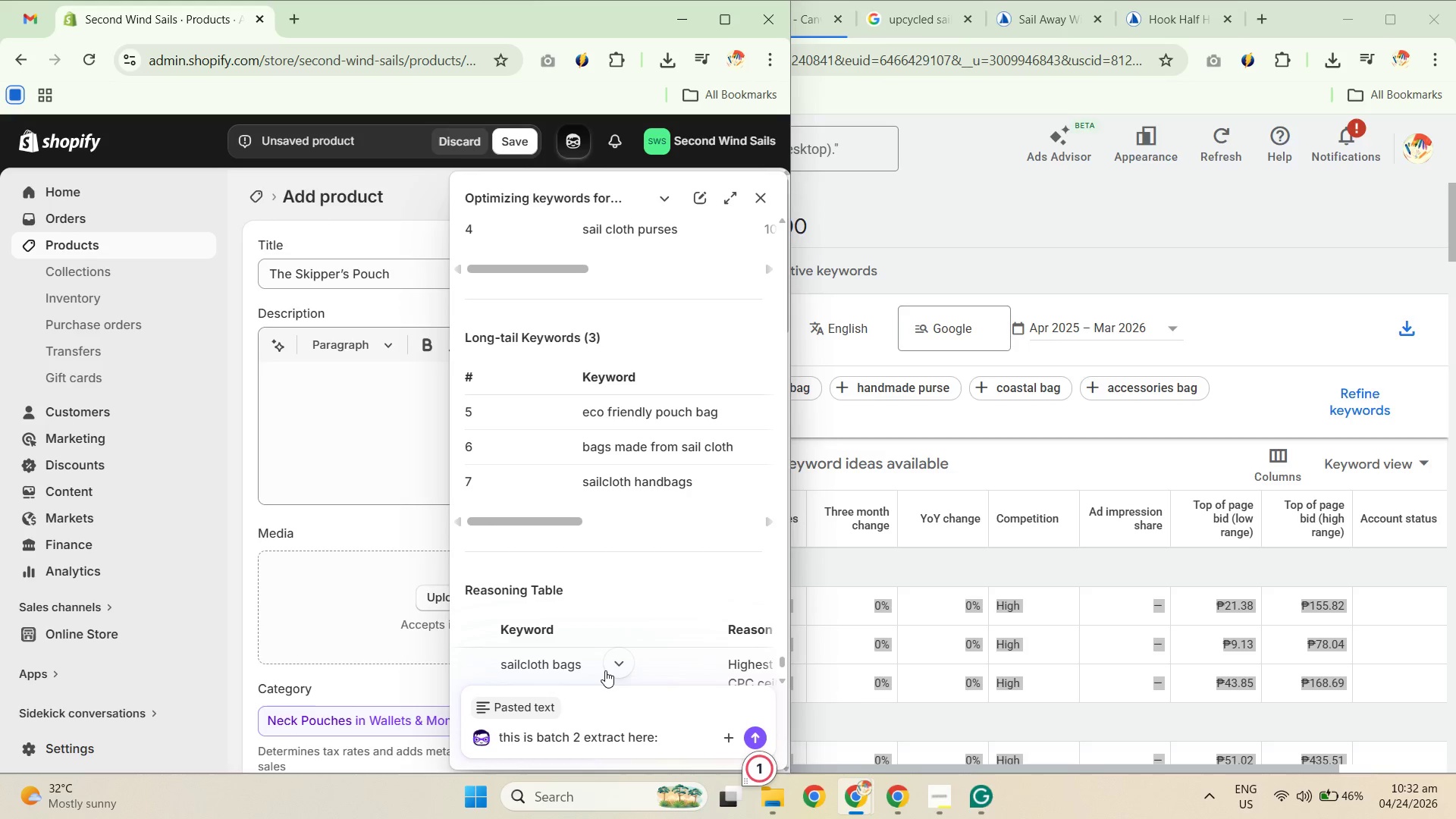 
key(NumpadEnter)
 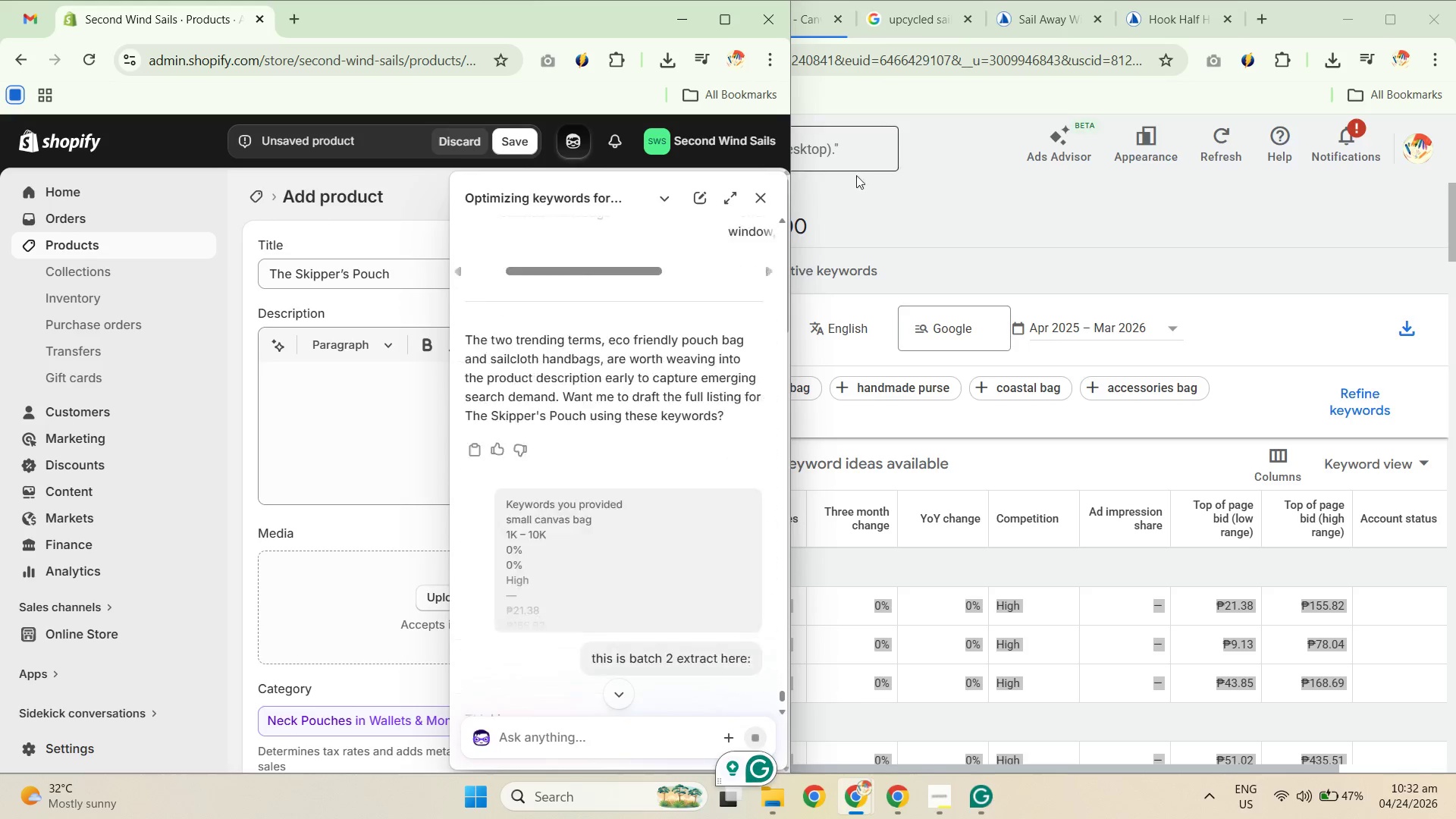 
left_click([1019, 218])
 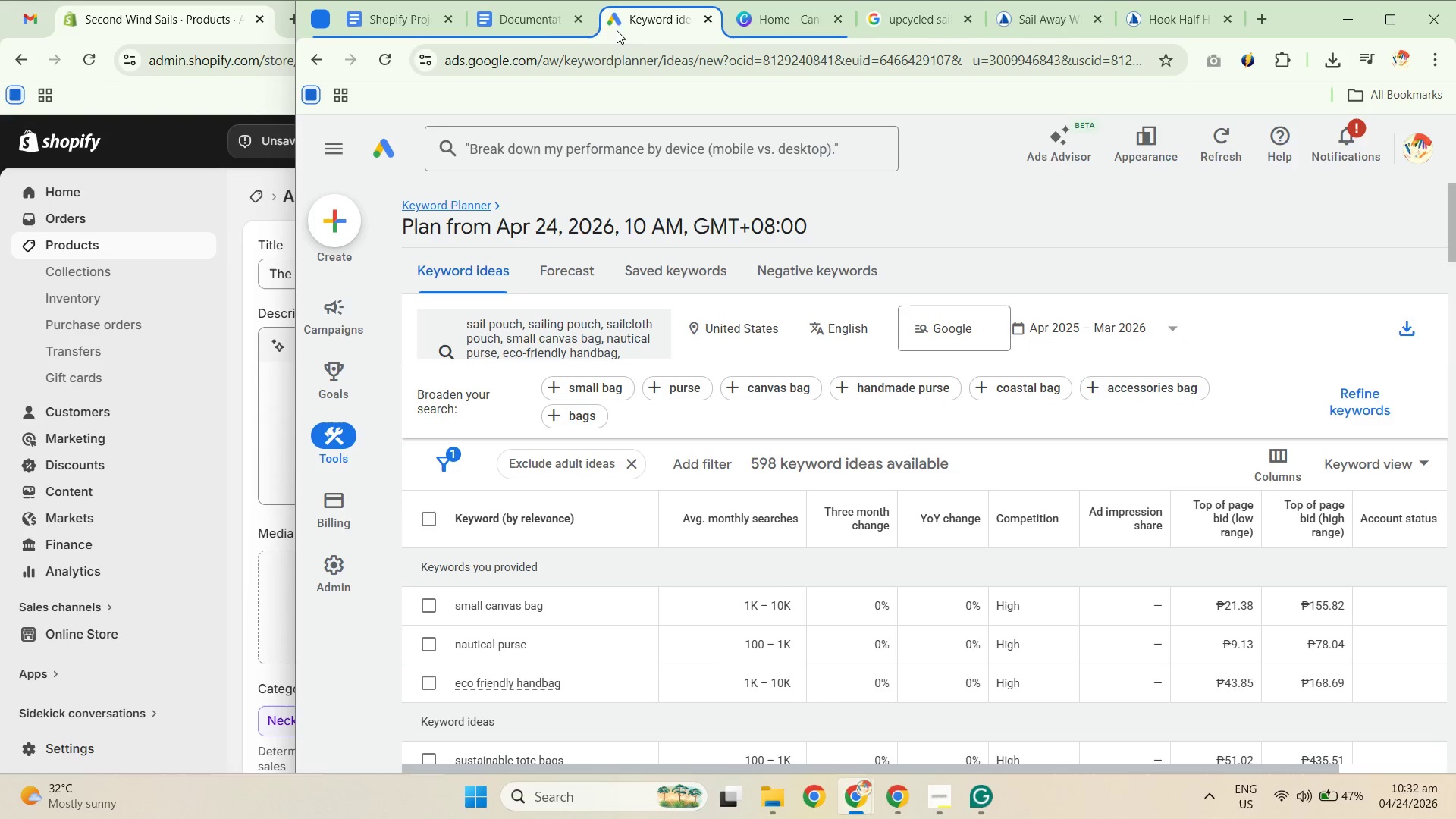 
left_click([543, 10])
 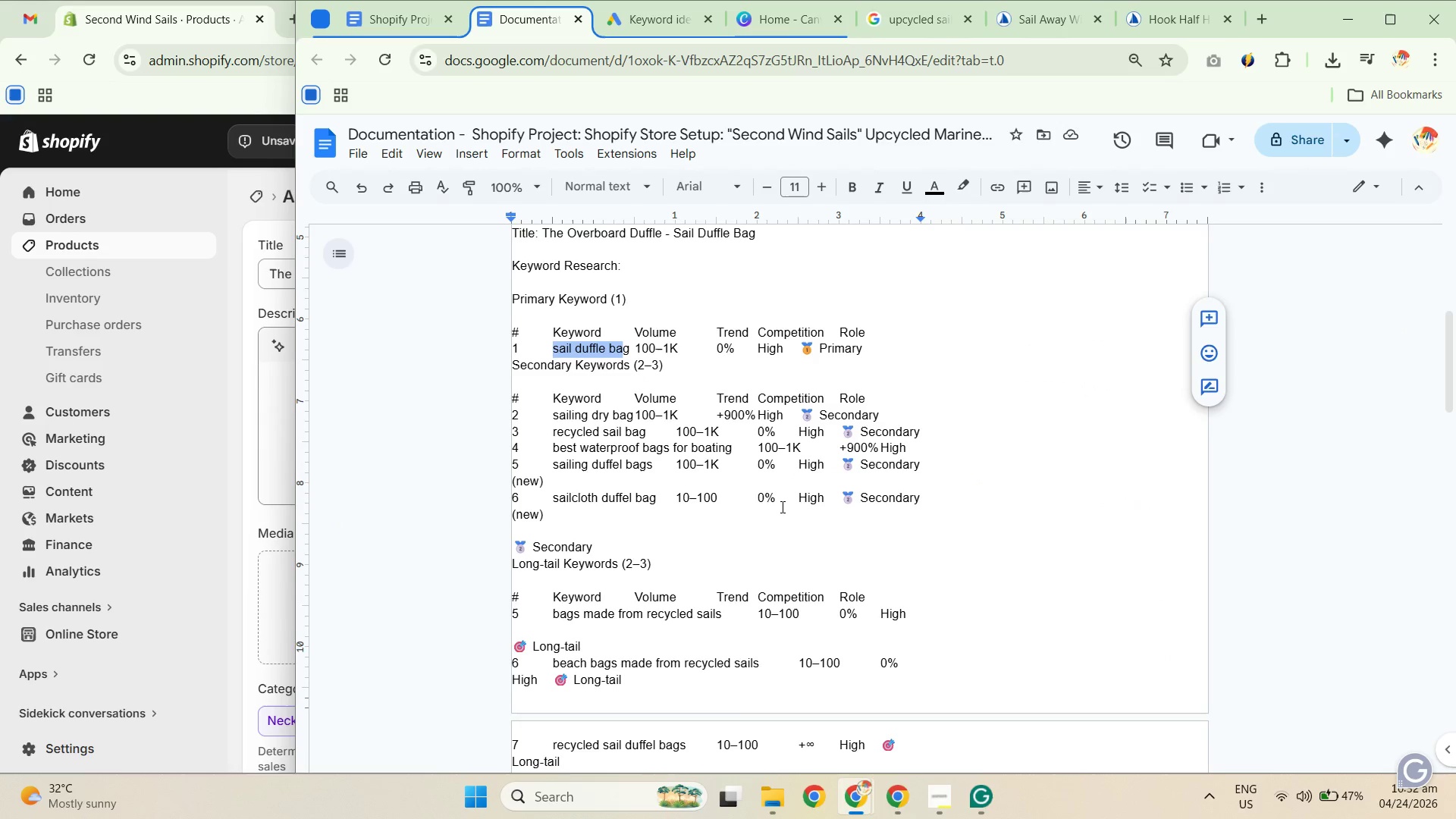 
scroll: coordinate [760, 484], scroll_direction: none, amount: 0.0
 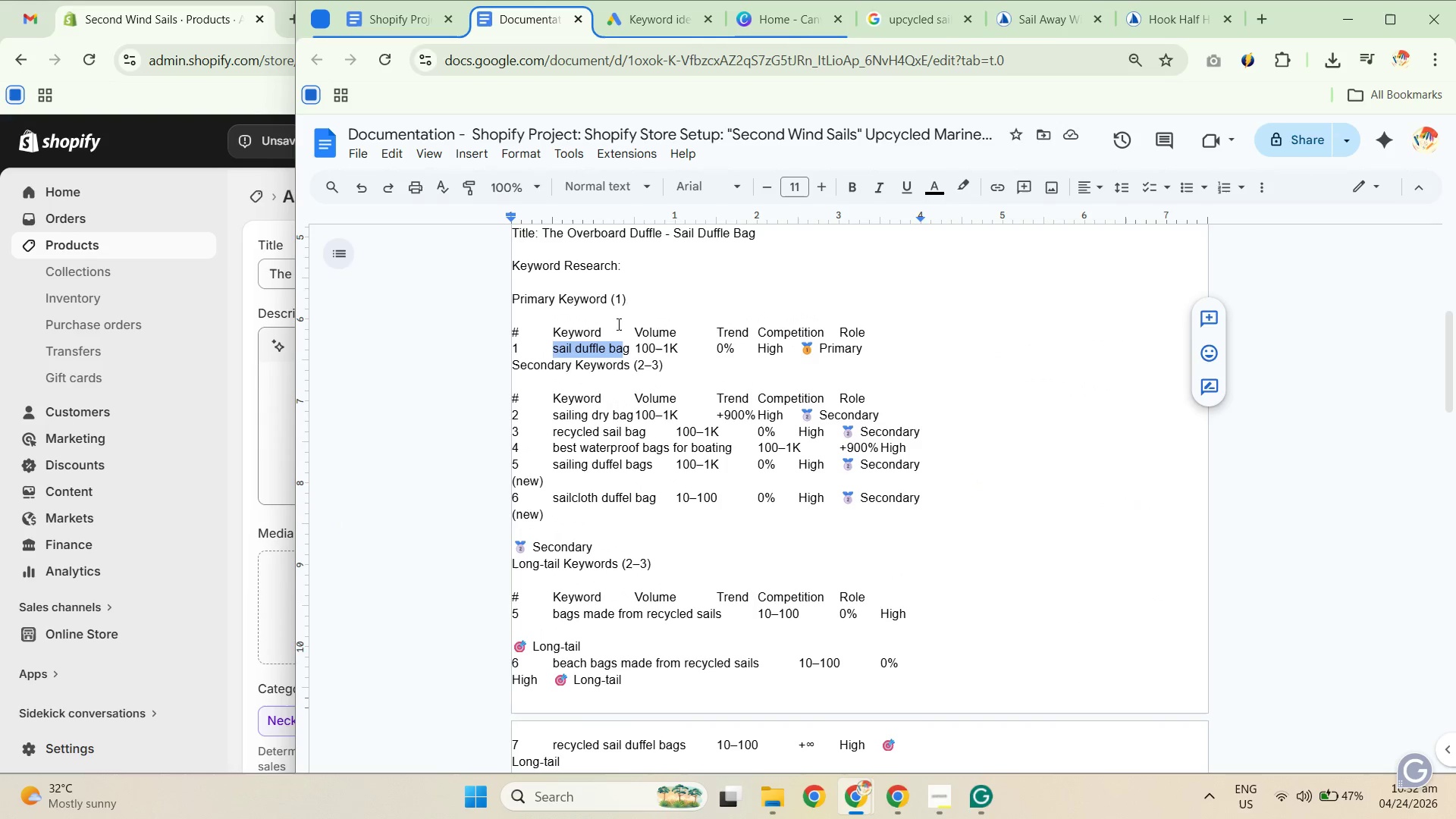 
left_click([644, 297])
 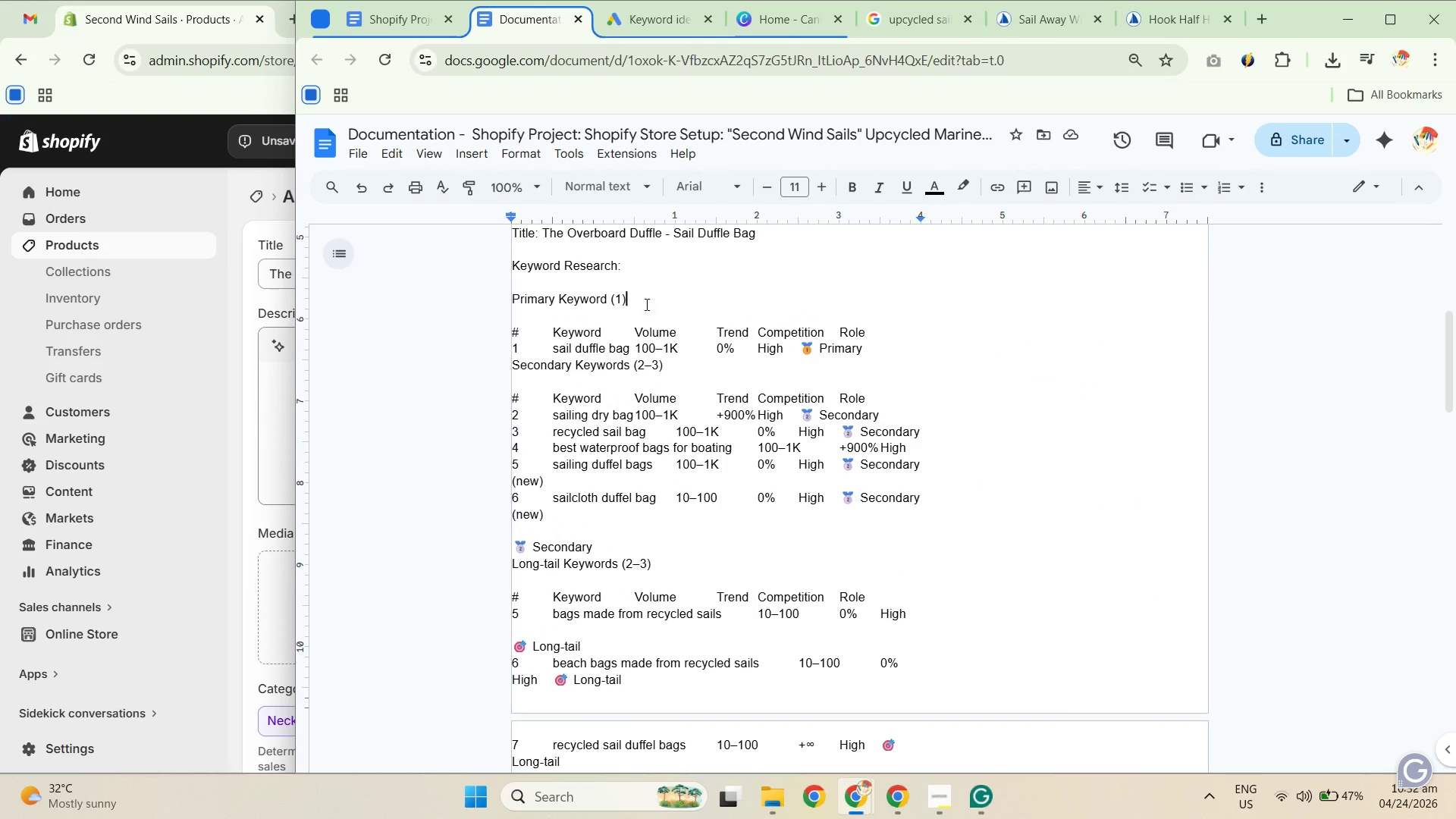 
left_click_drag(start_coordinate=[649, 300], to_coordinate=[632, 300])
 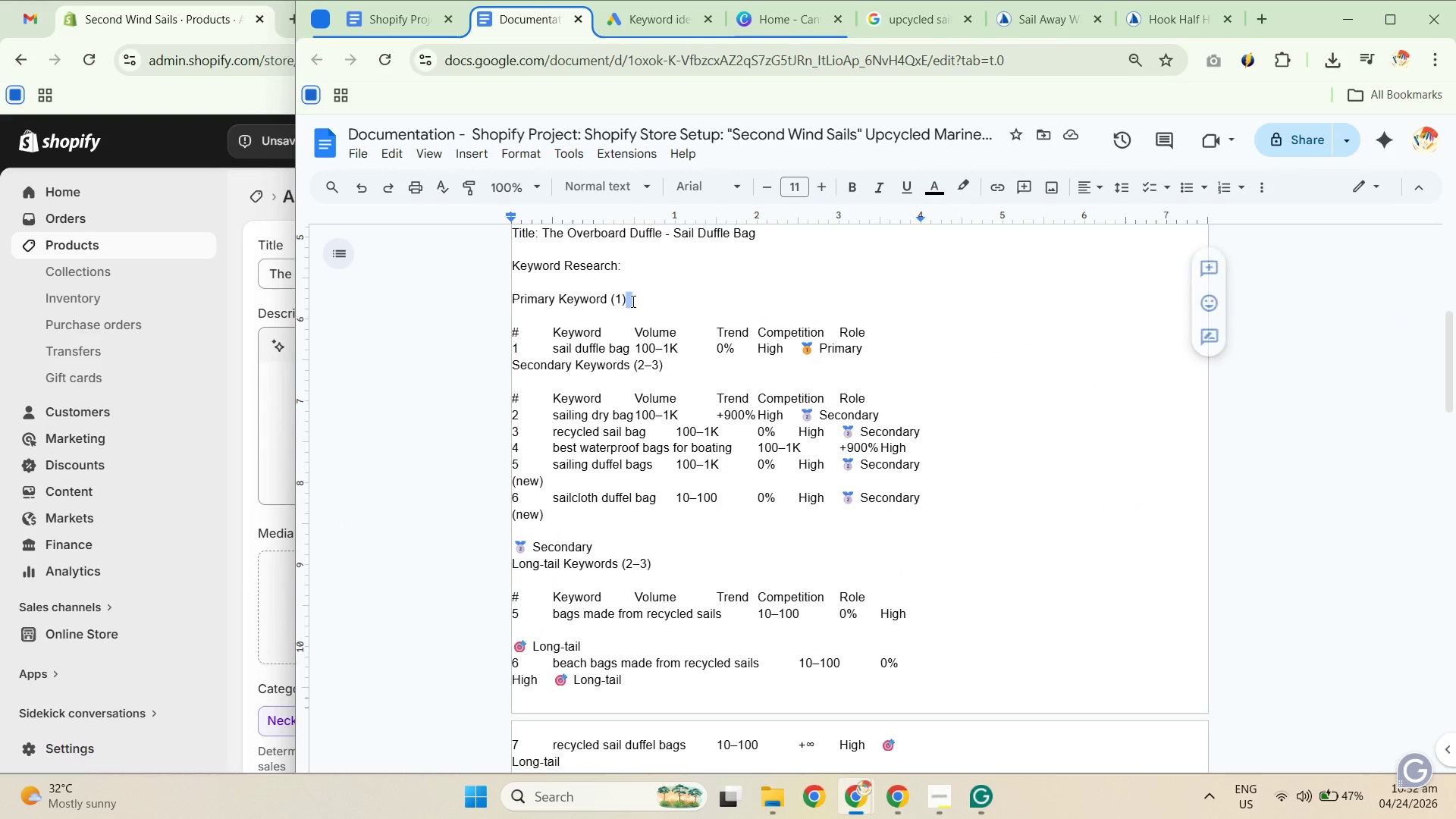 
scroll: coordinate [649, 322], scroll_direction: up, amount: 2.0
 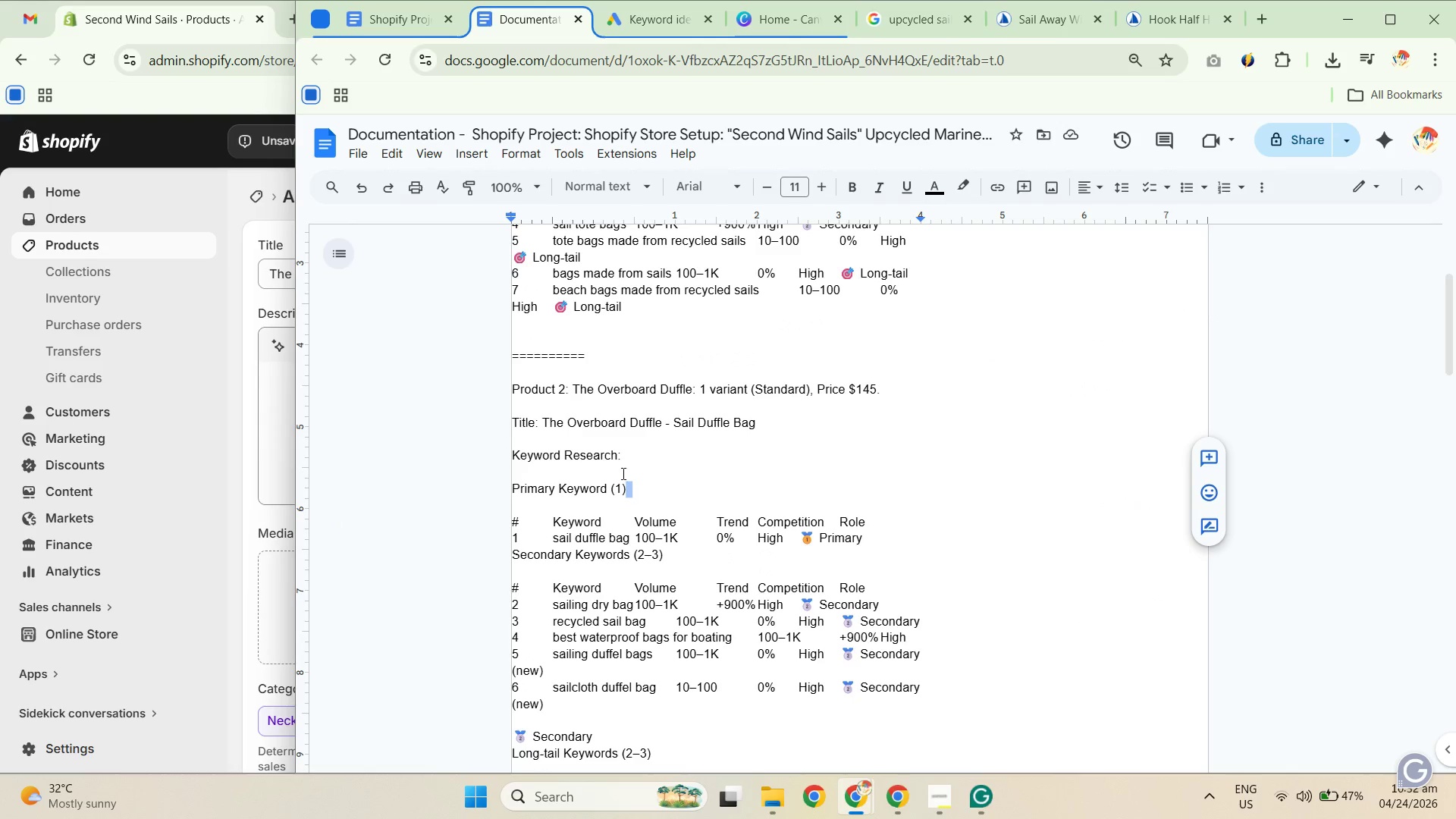 
left_click([644, 482])
 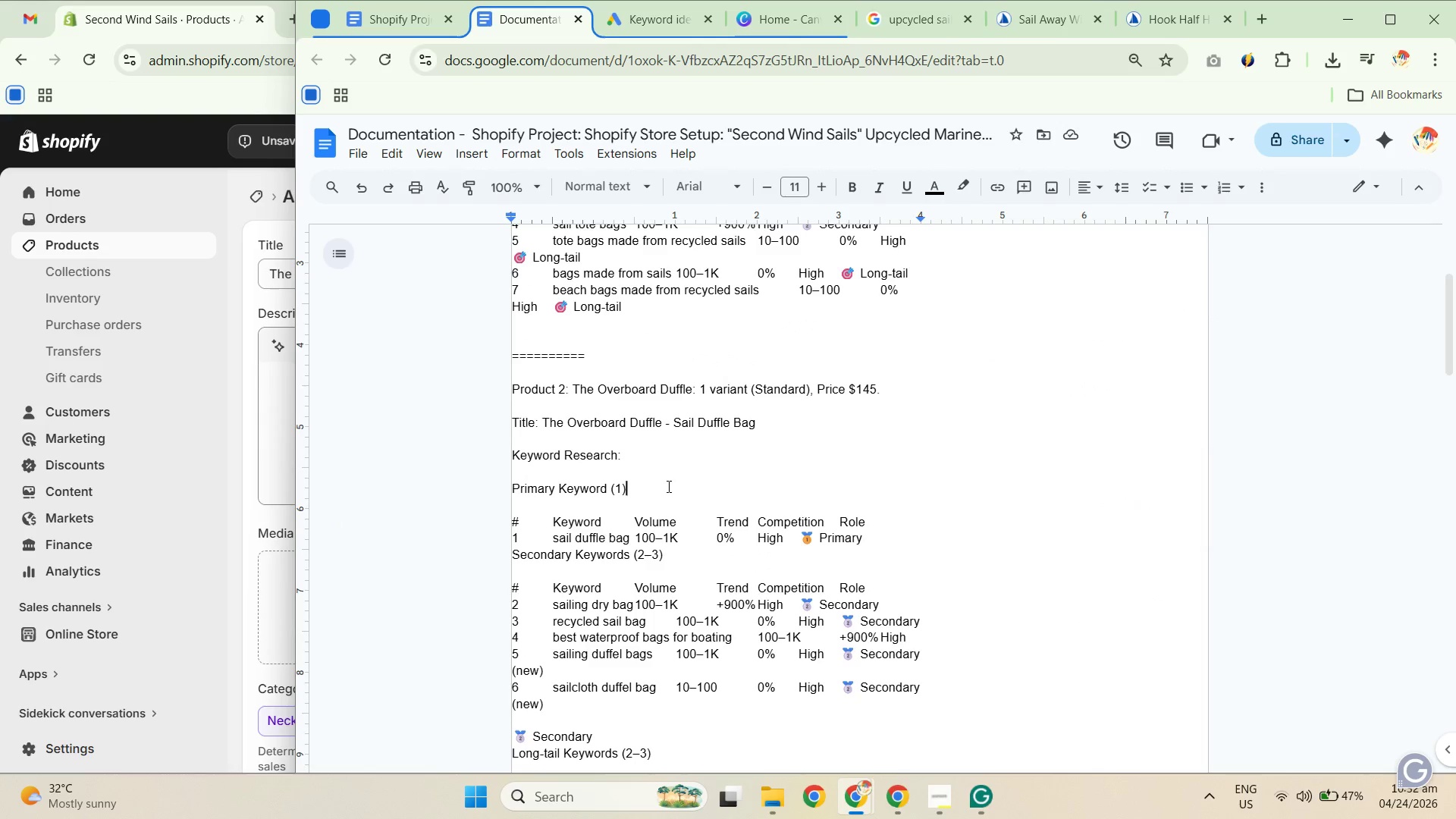 
left_click_drag(start_coordinate=[669, 487], to_coordinate=[507, 494])
 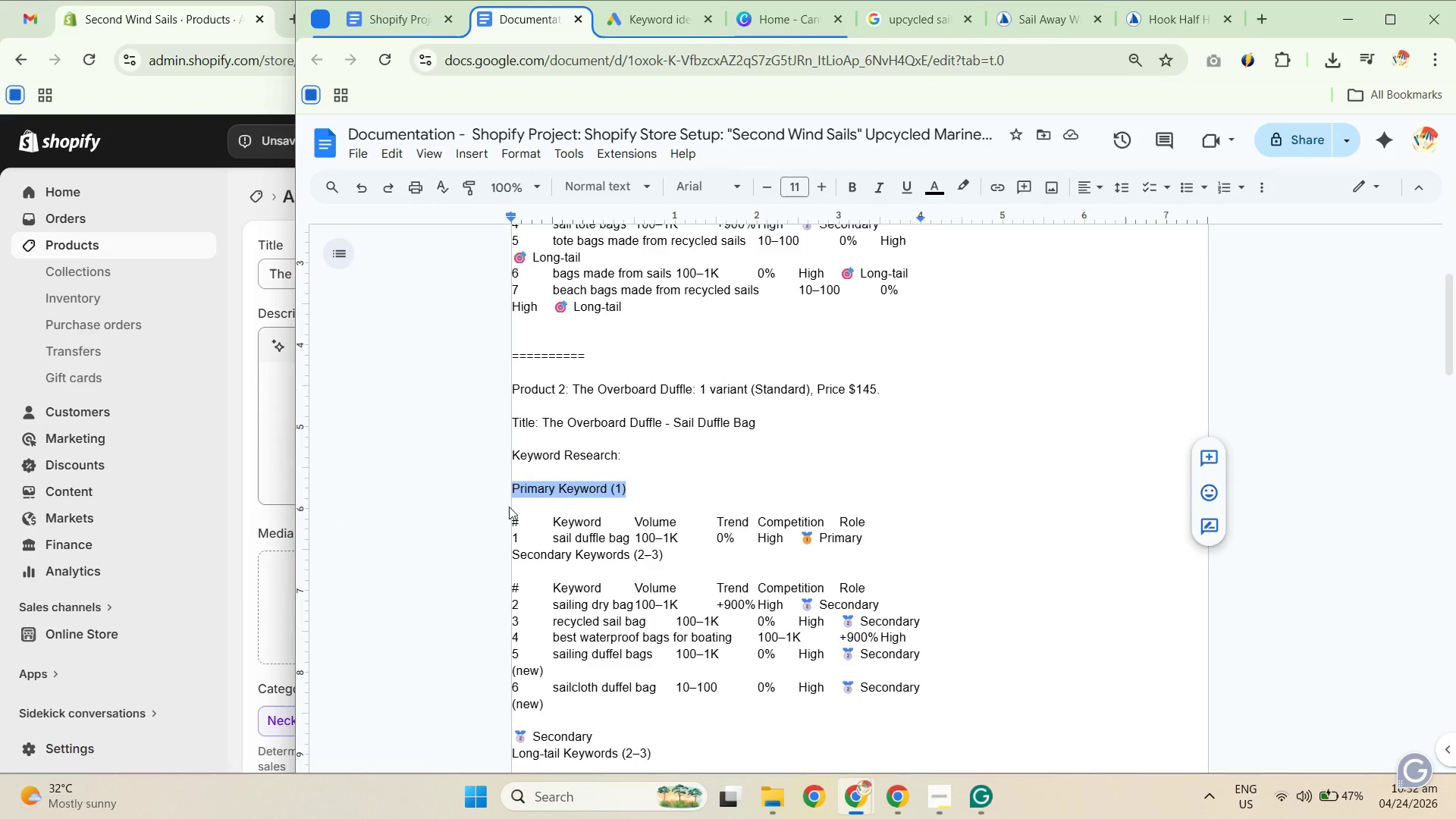 
key(Backspace)
 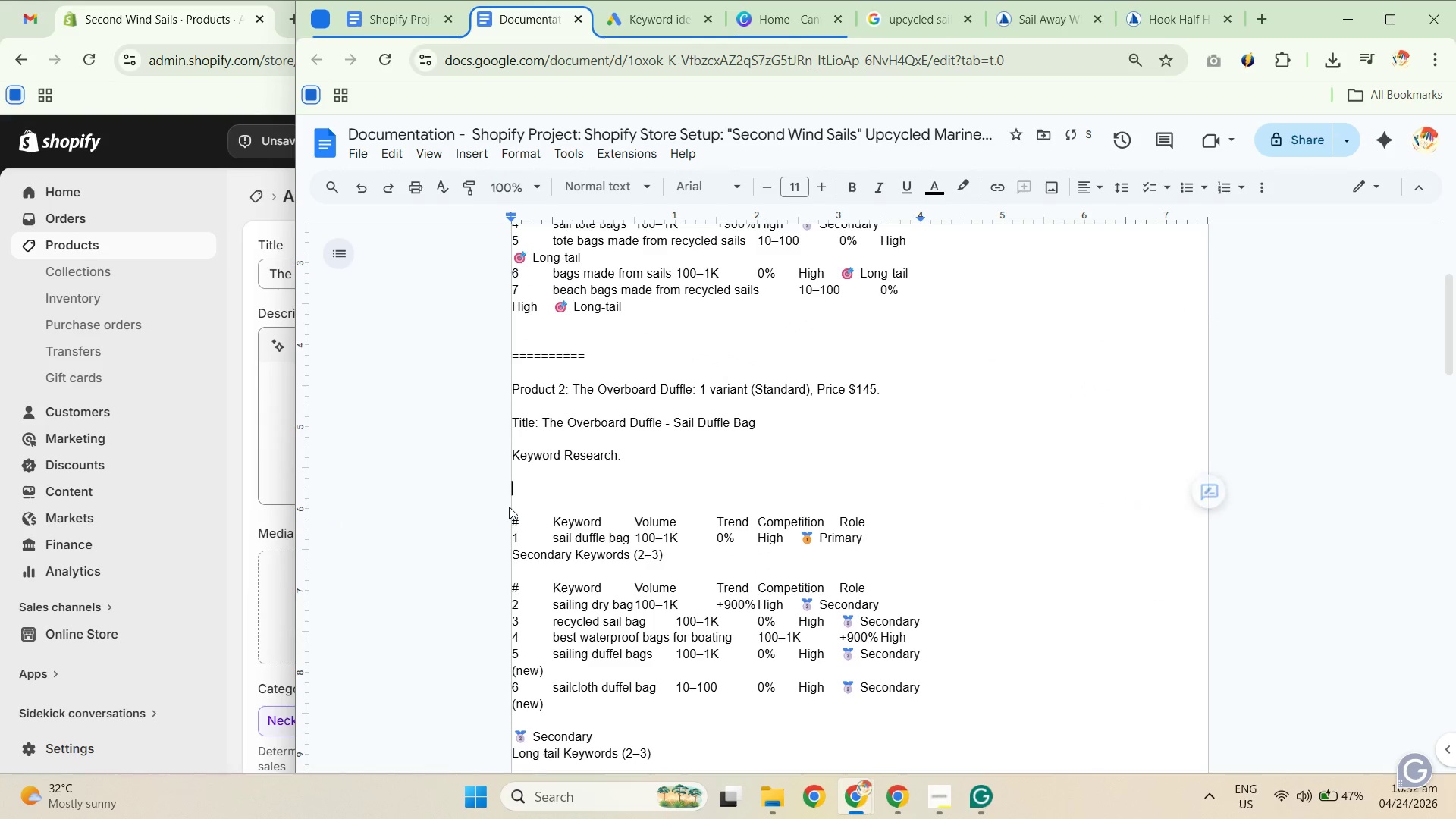 
key(Backspace)
 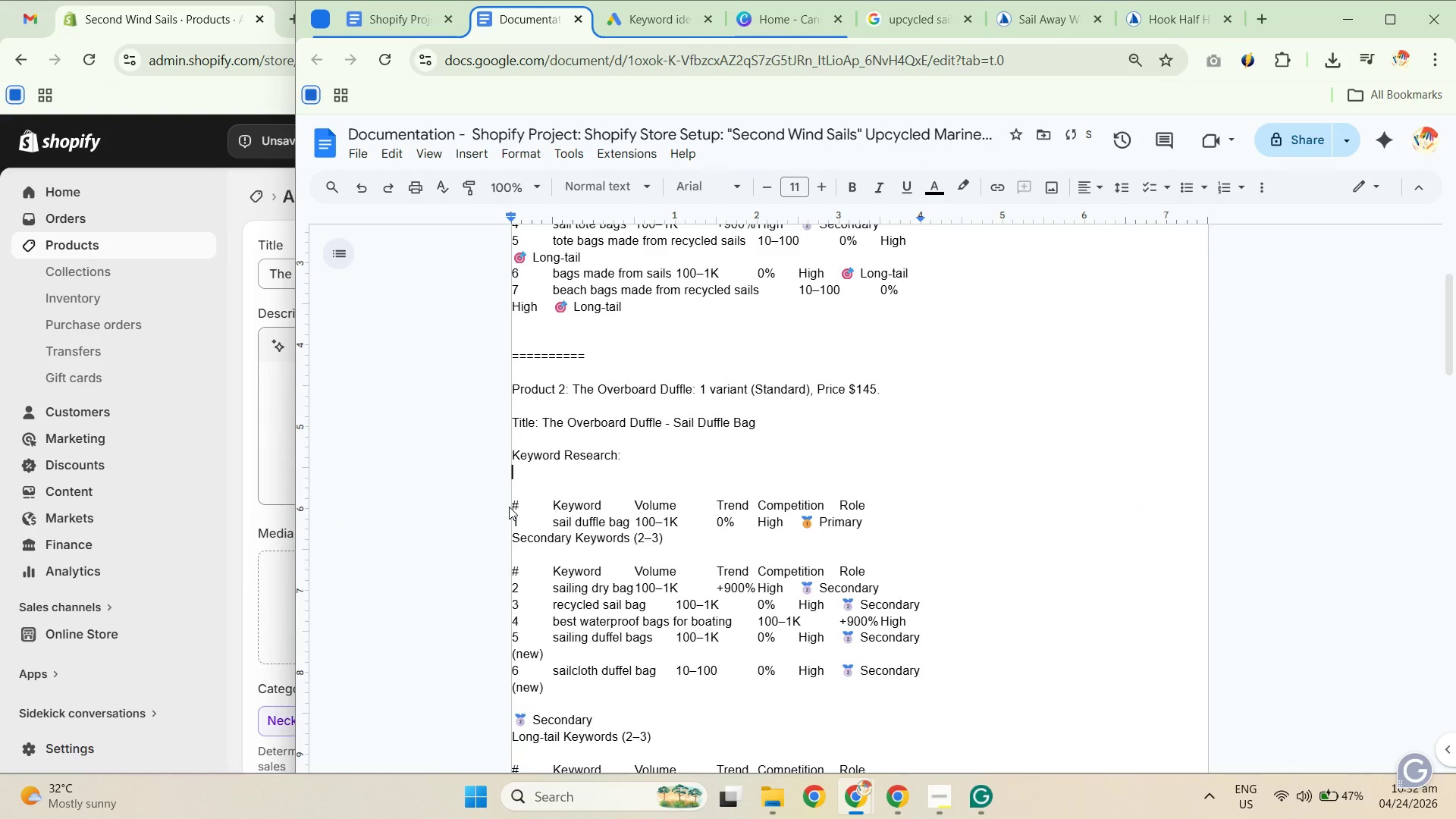 
key(Backspace)
 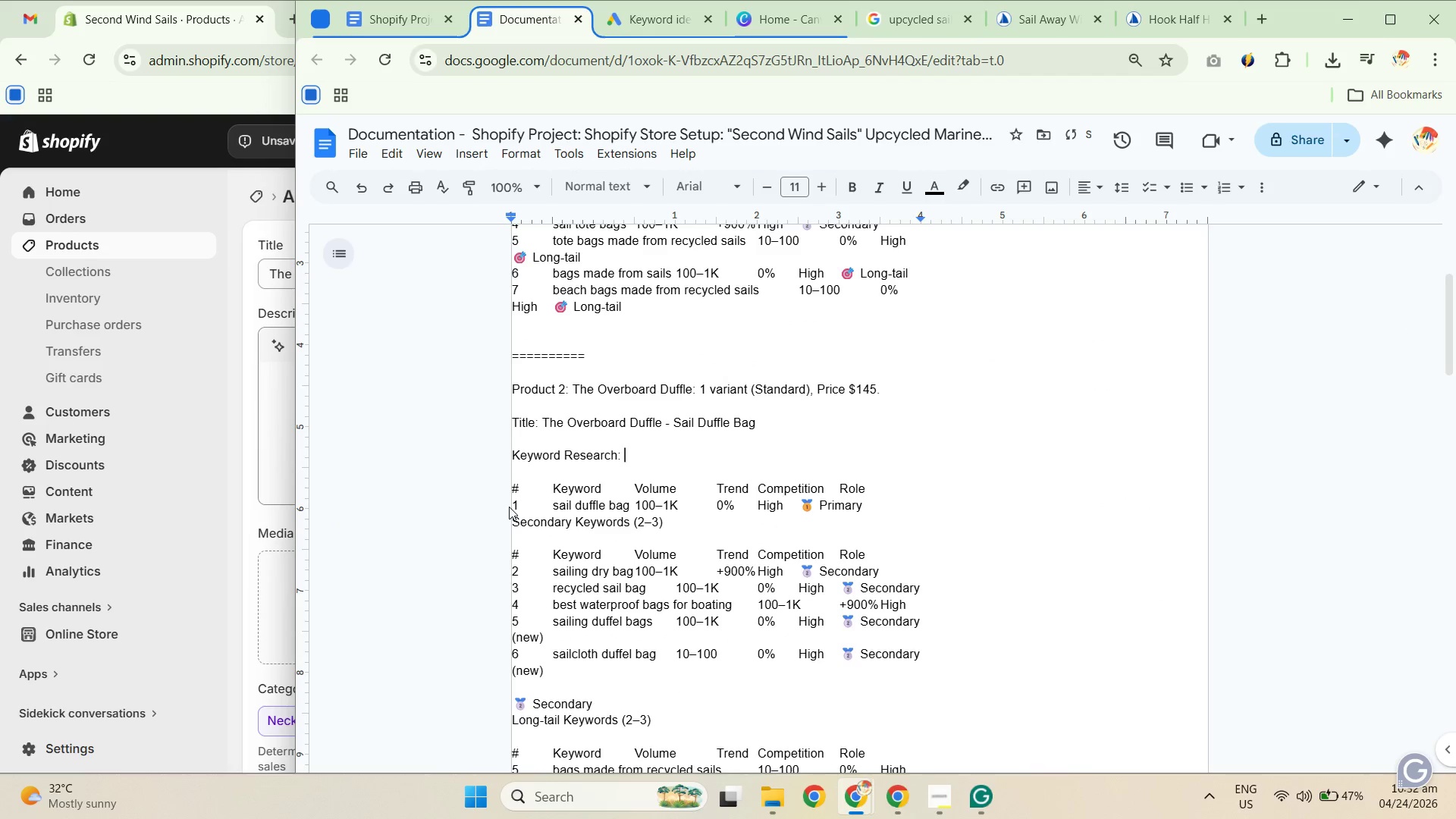 
key(ArrowLeft)
 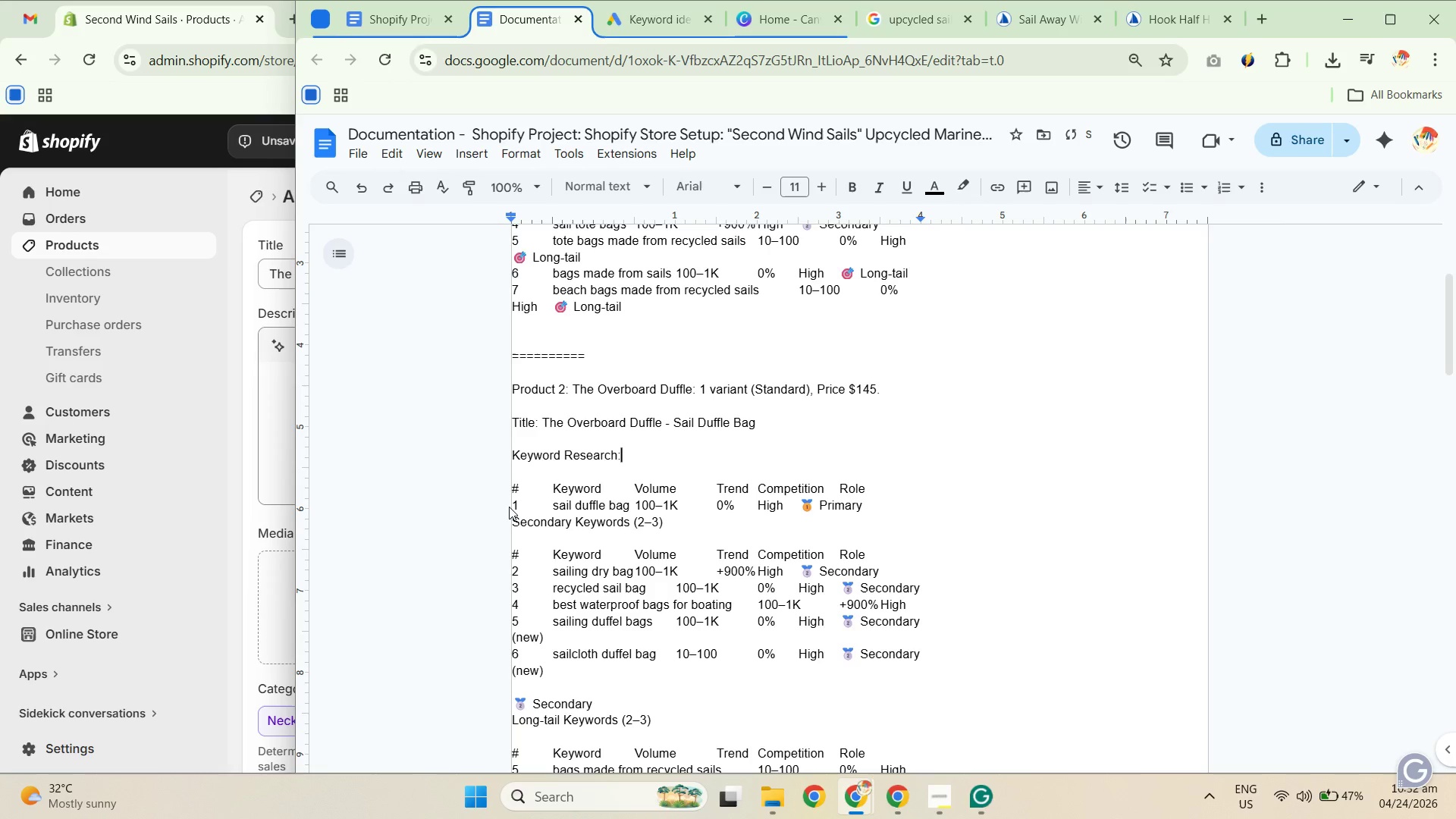 
key(ArrowLeft)
 